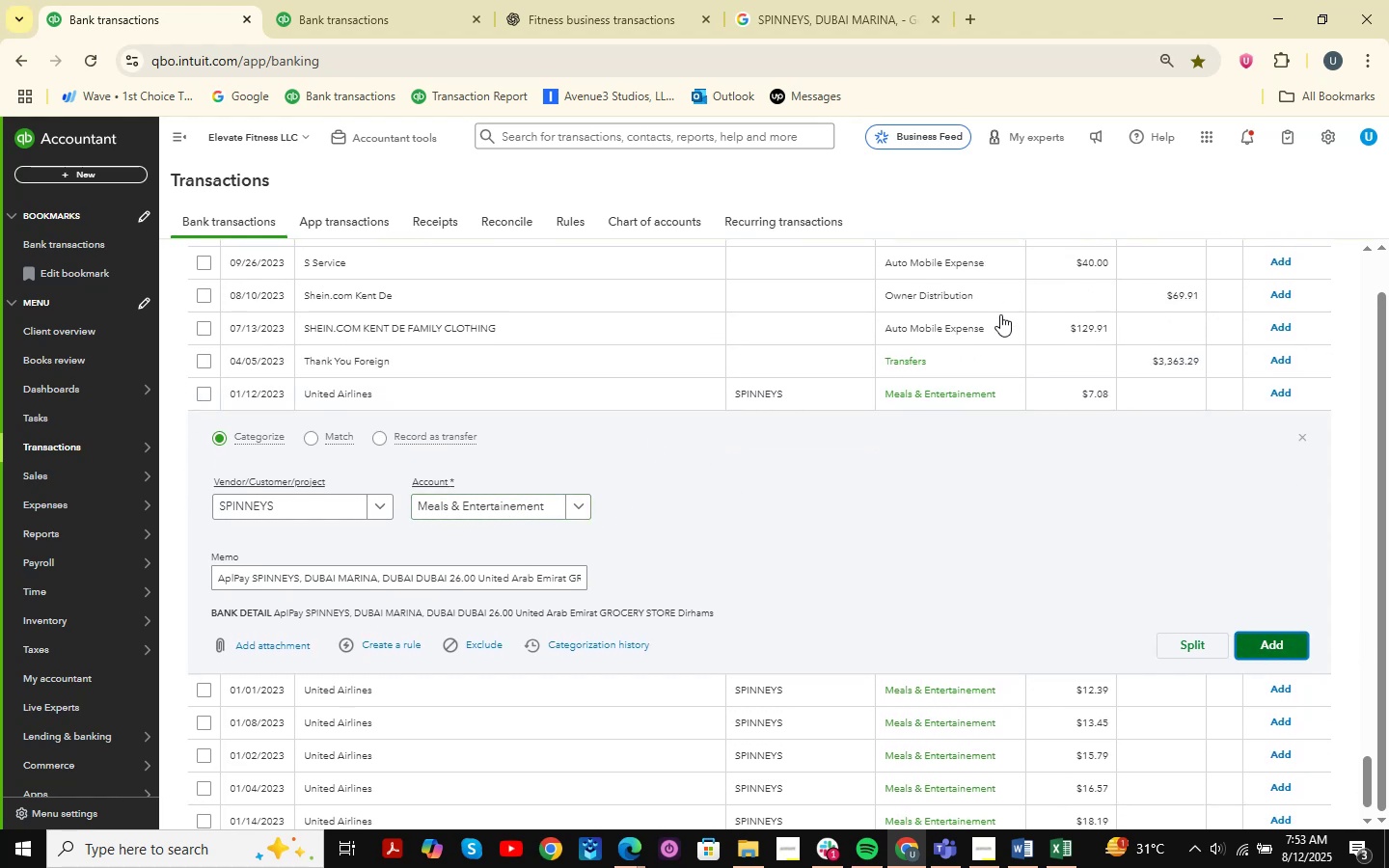 
mouse_move([938, 274])
 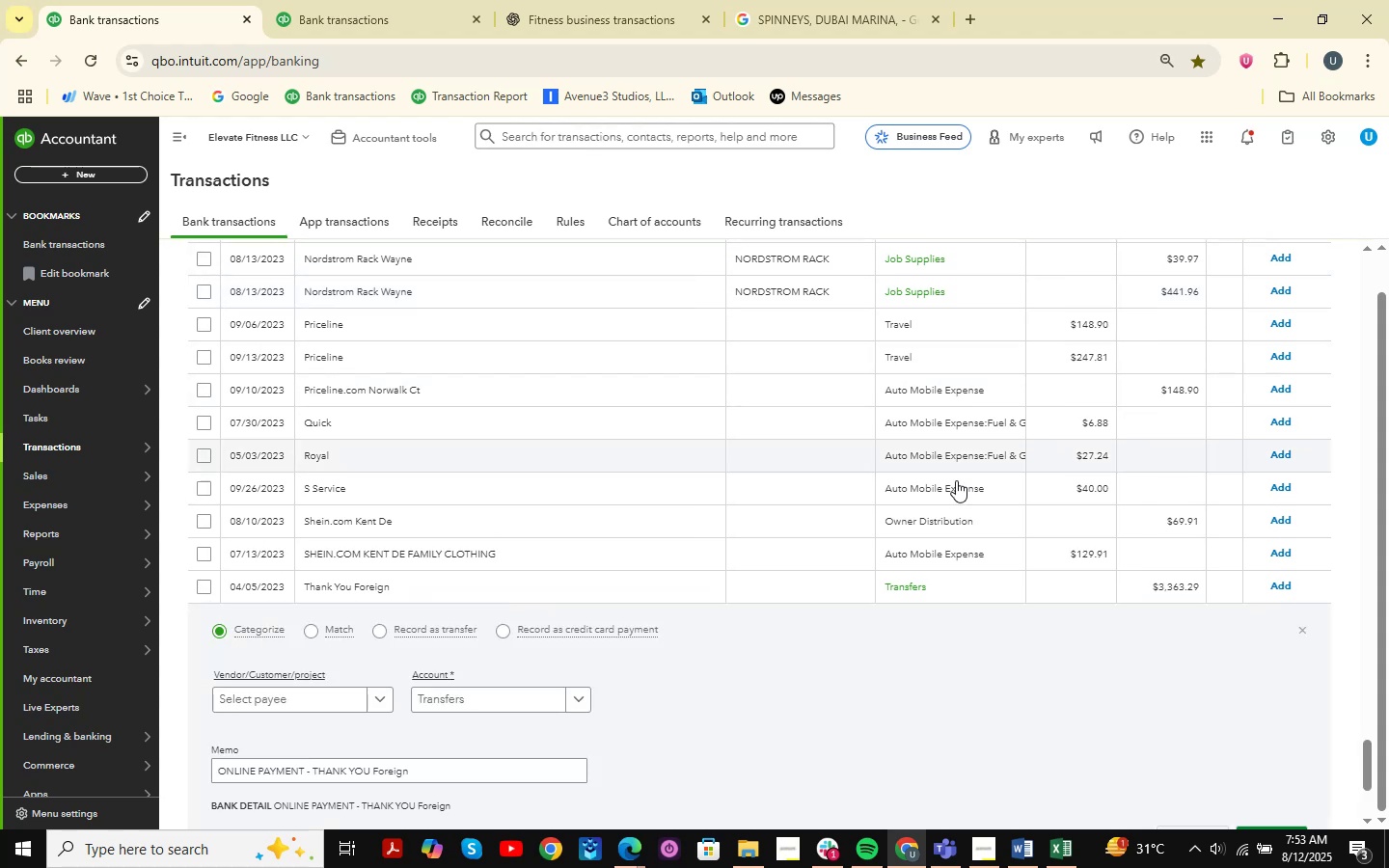 
wait(5.31)
 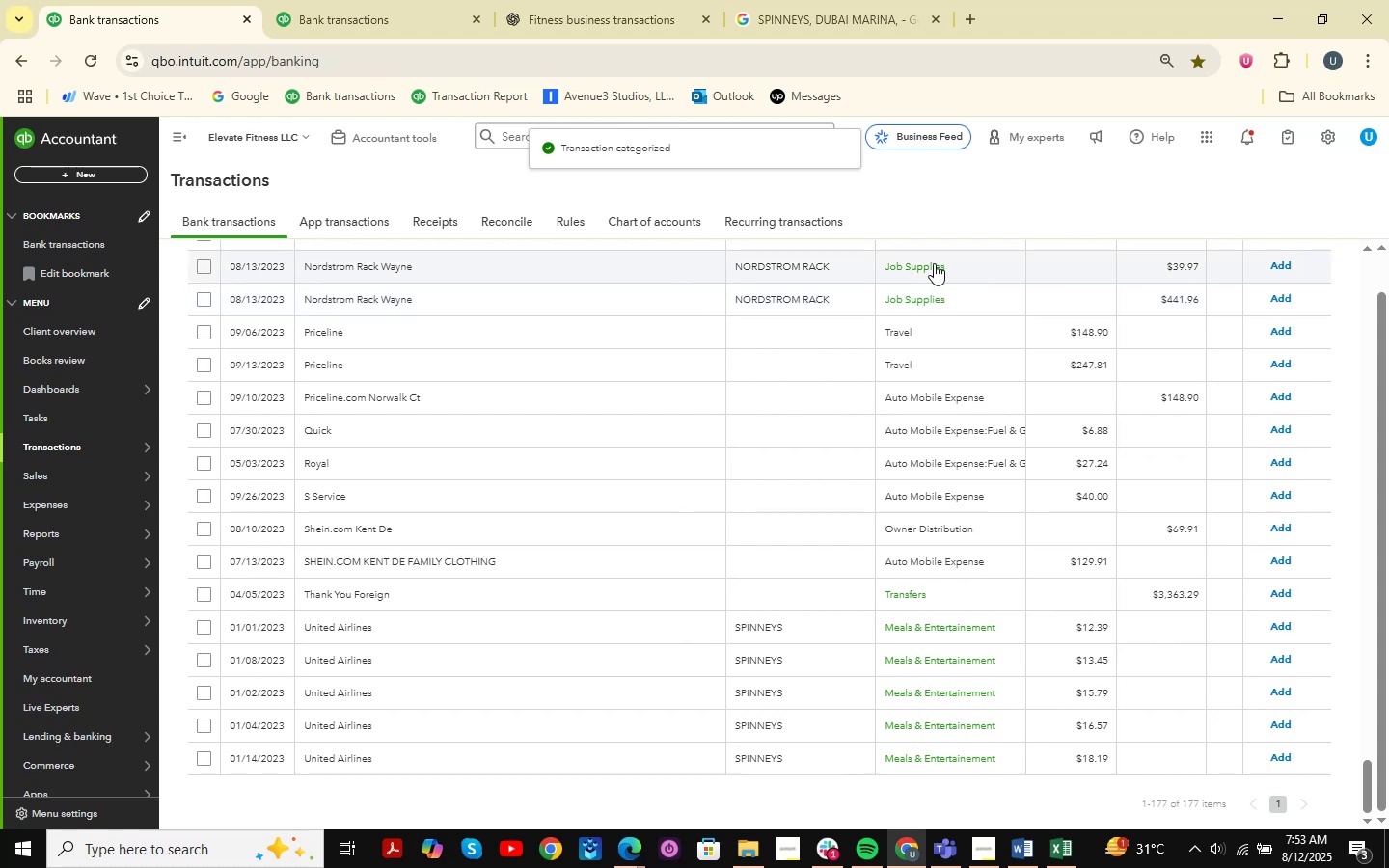 
left_click([1302, 632])
 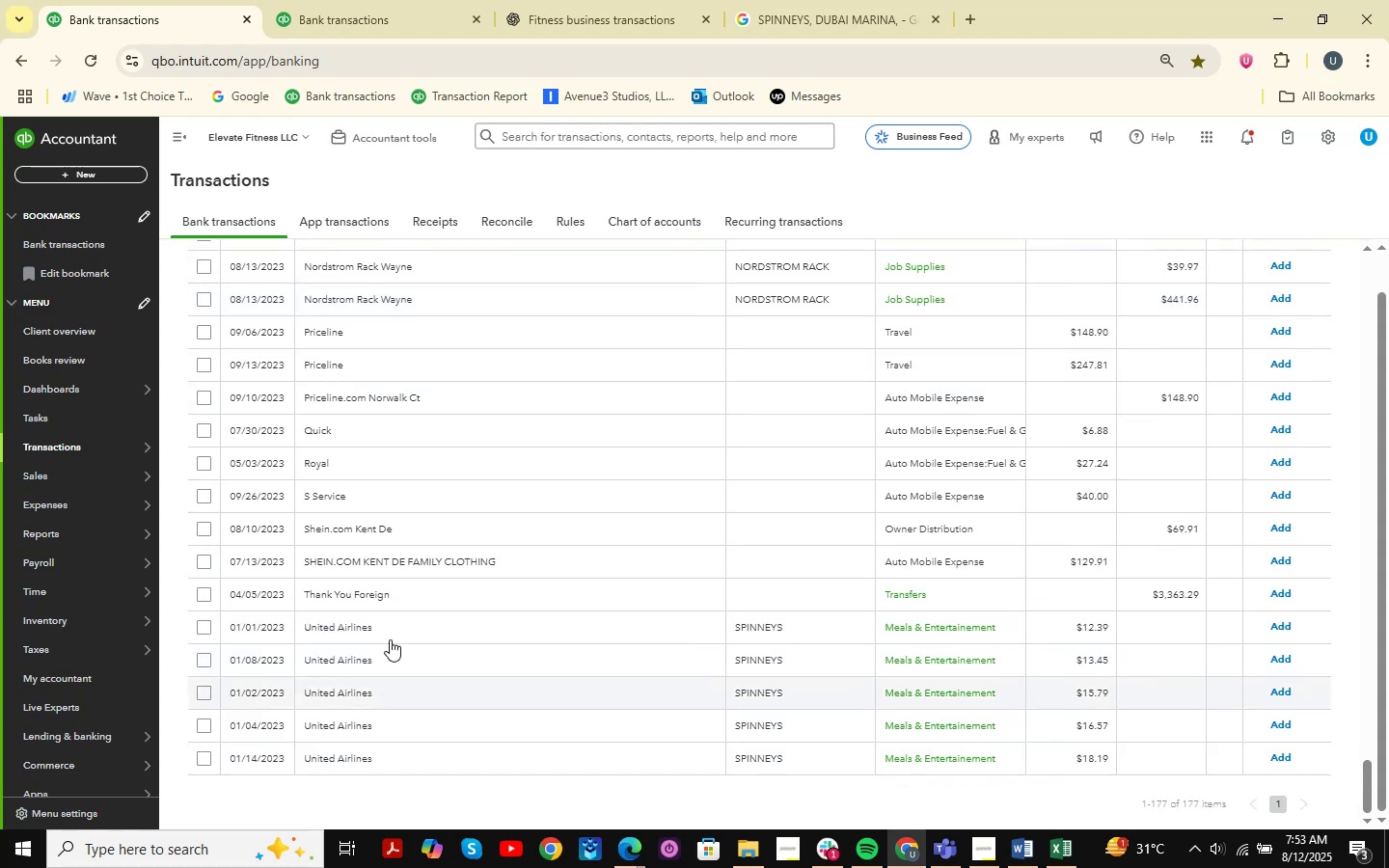 
left_click([393, 629])
 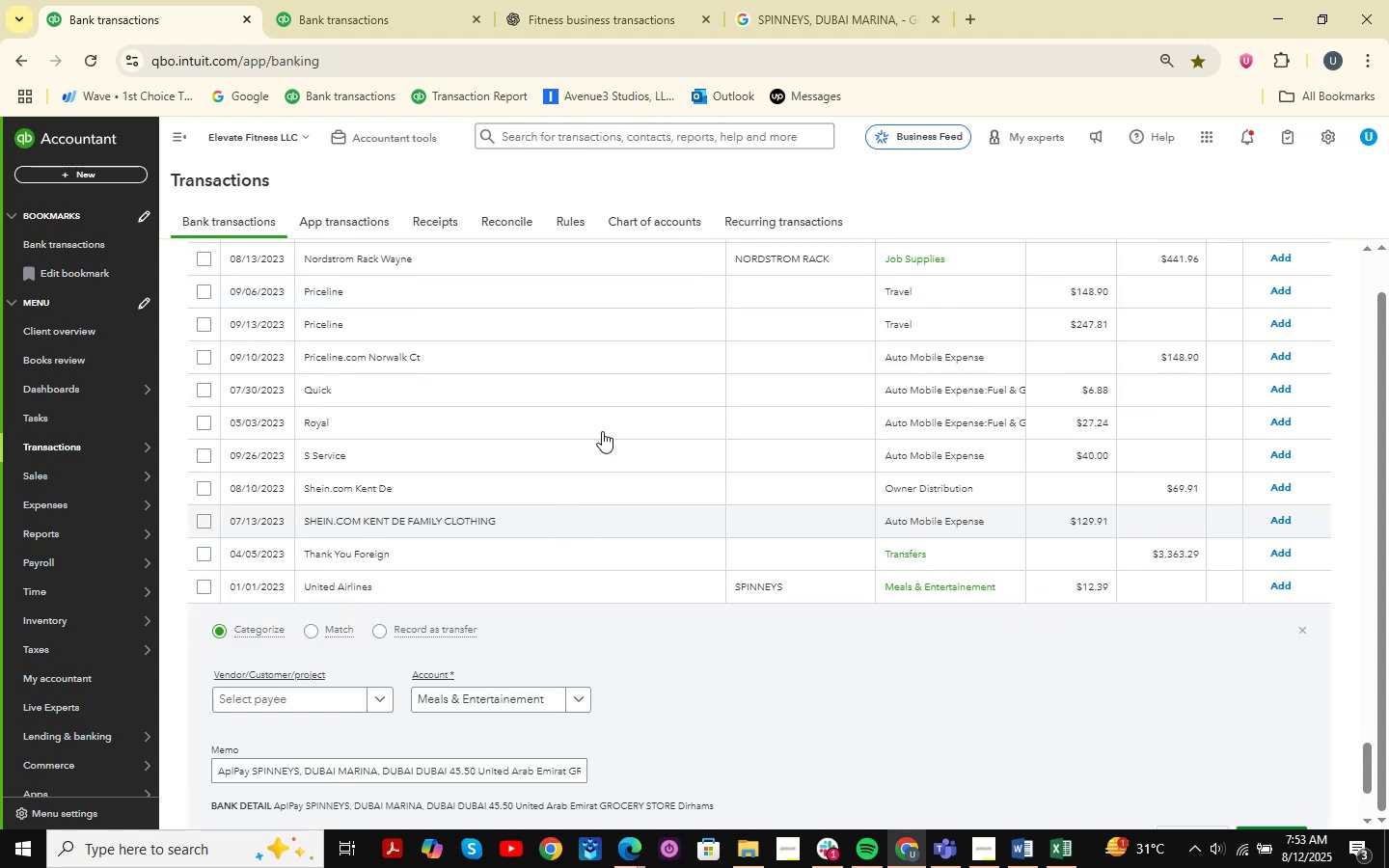 
scroll: coordinate [1114, 536], scroll_direction: down, amount: 3.0
 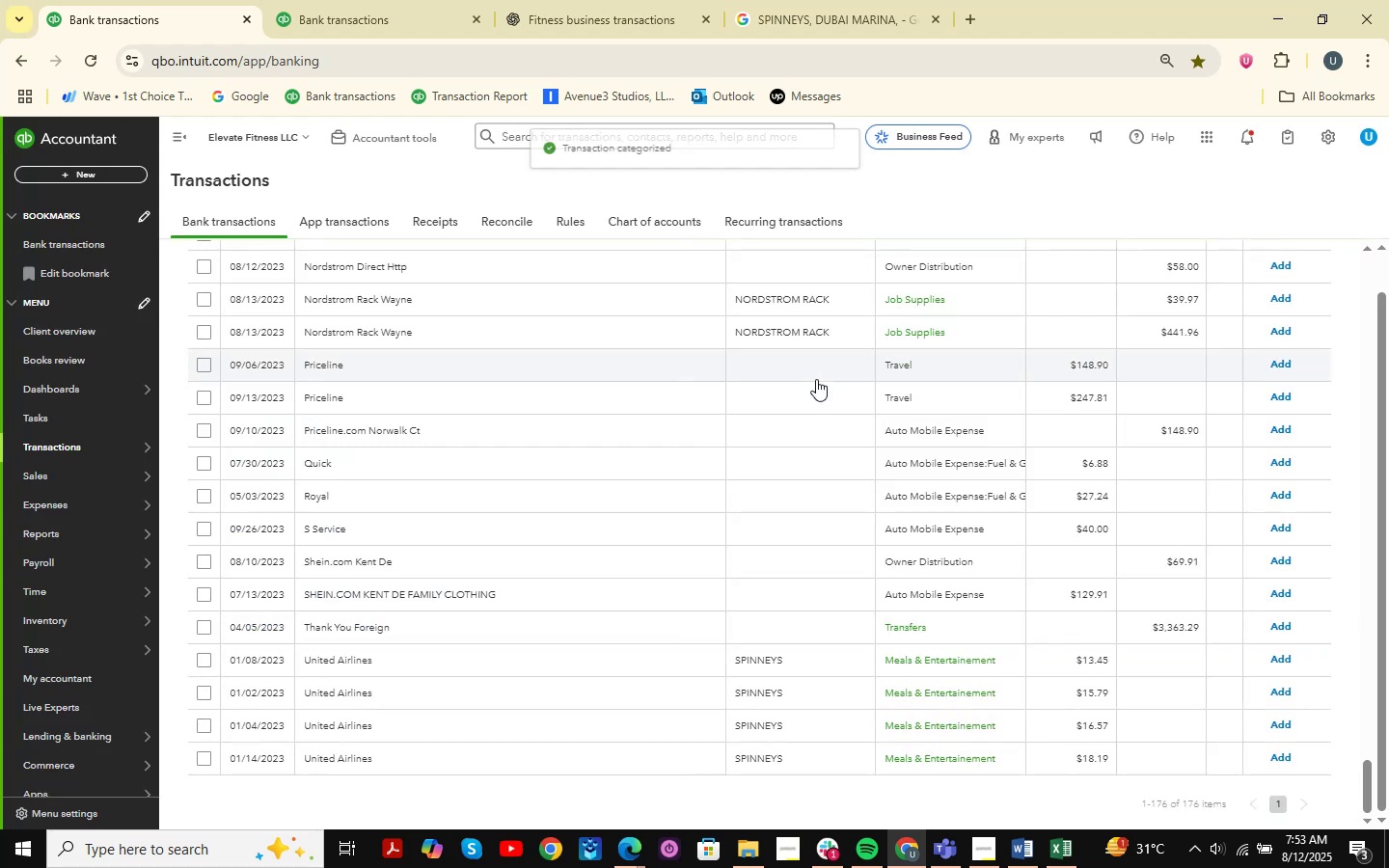 
left_click([421, 659])
 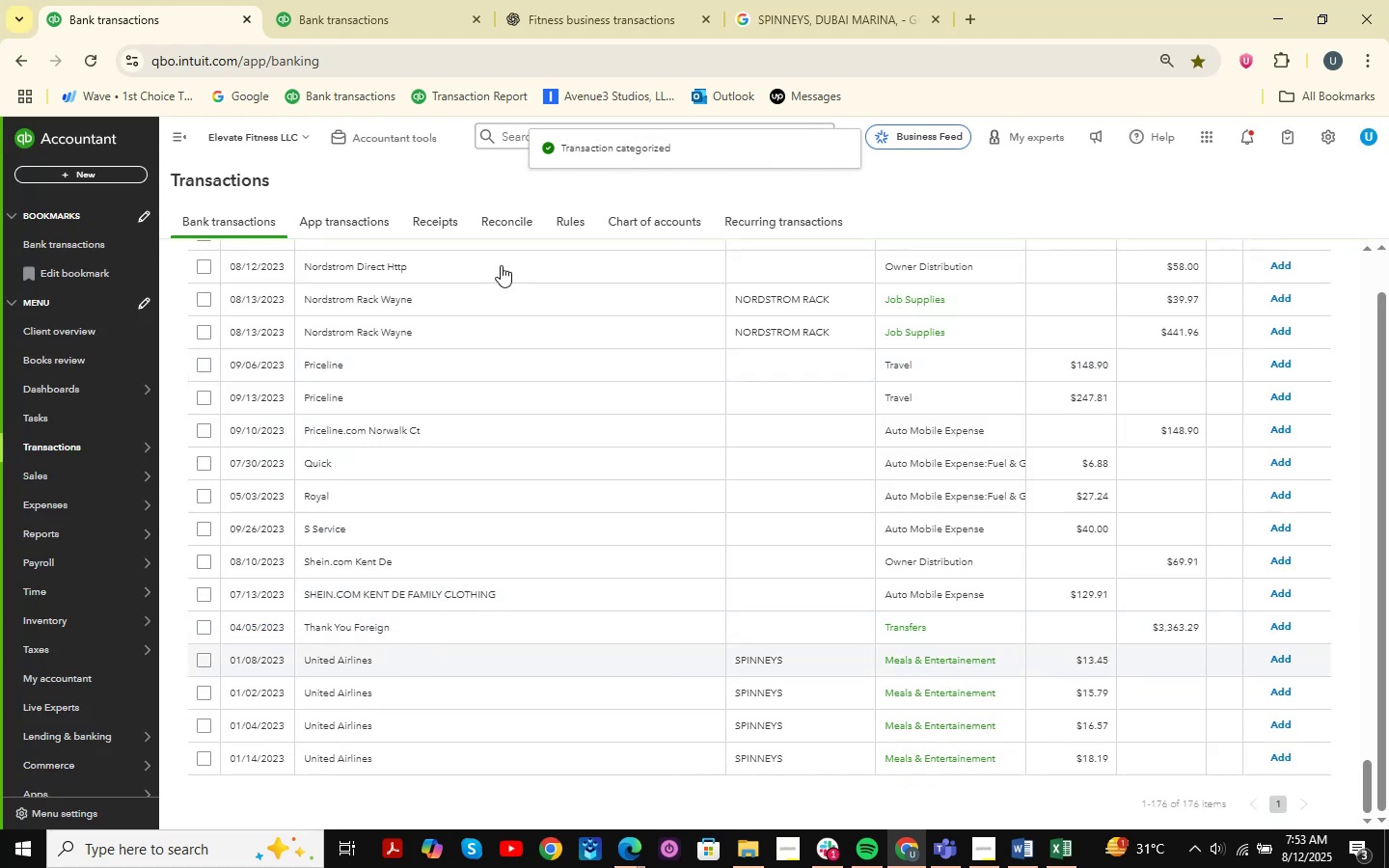 
scroll: coordinate [1095, 511], scroll_direction: down, amount: 4.0
 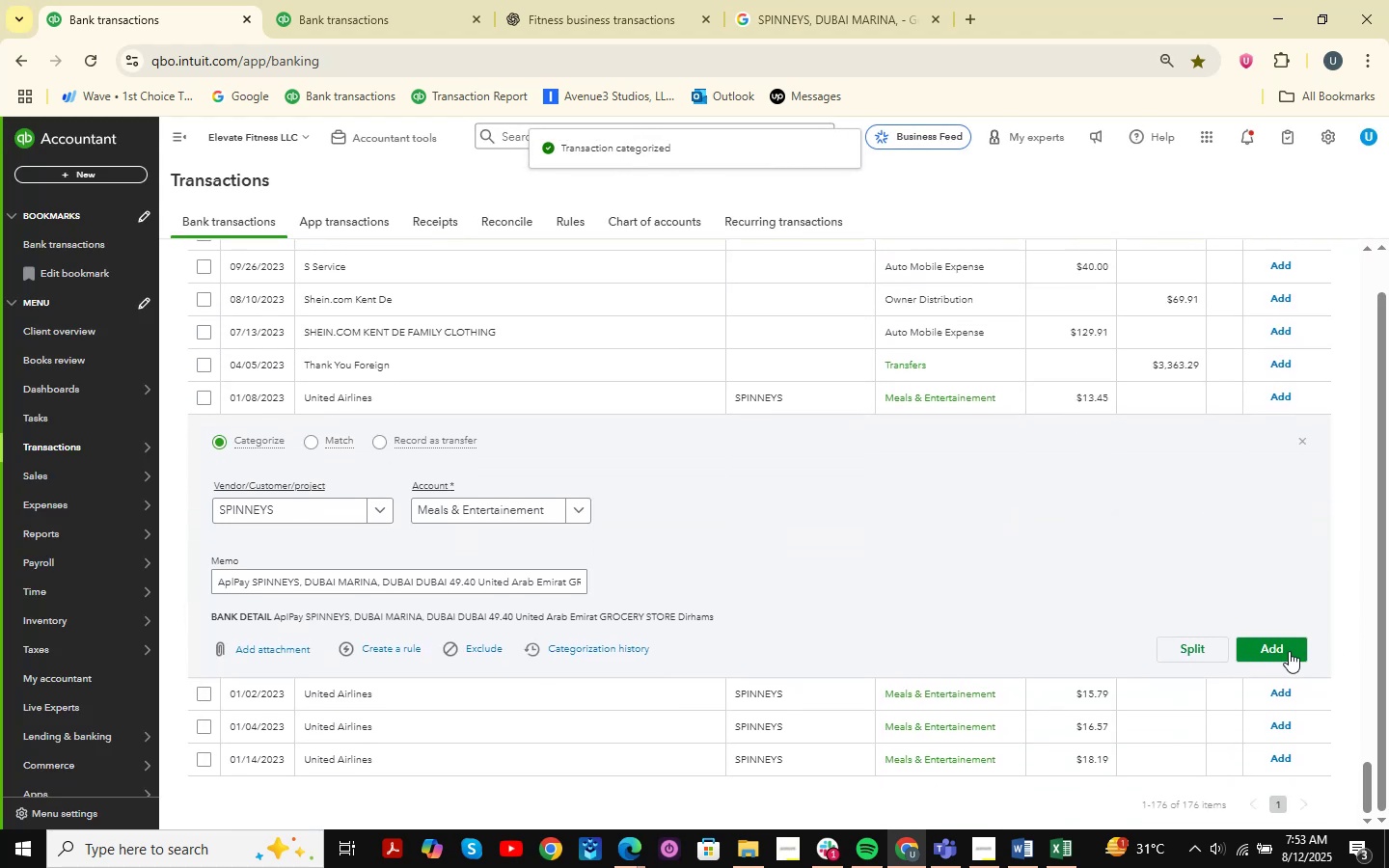 
left_click([1284, 654])
 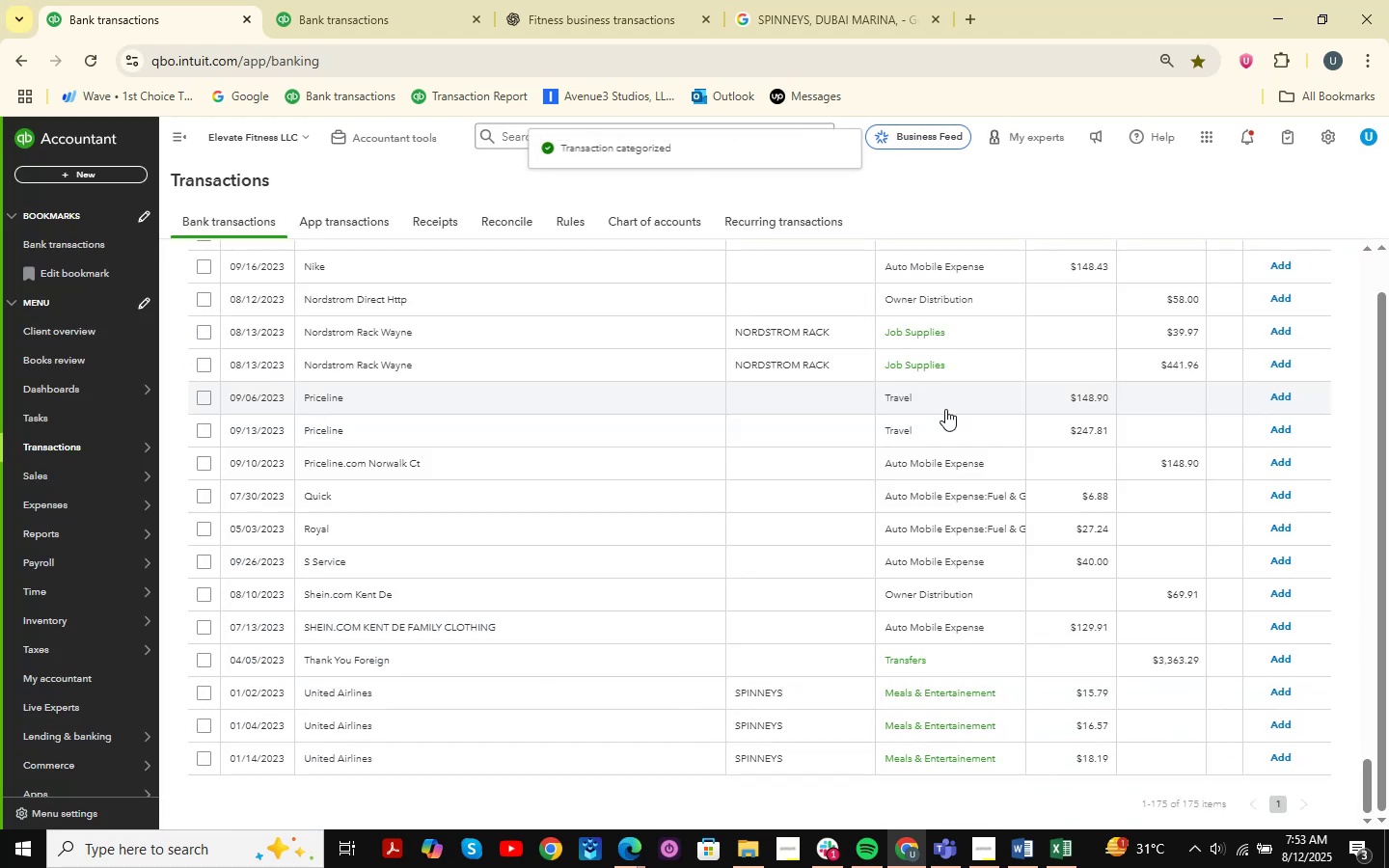 
left_click([628, 696])
 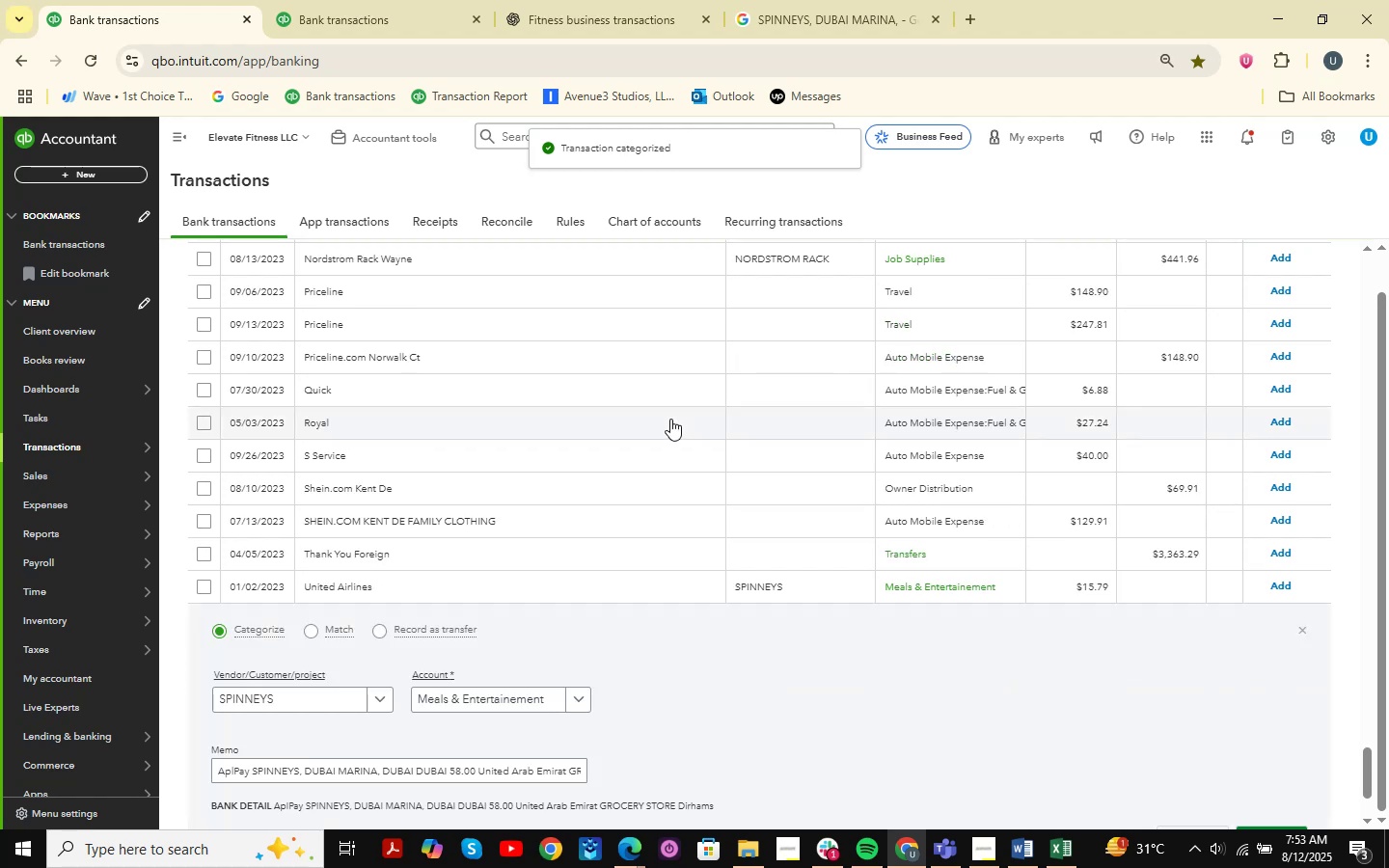 
scroll: coordinate [670, 419], scroll_direction: down, amount: 2.0
 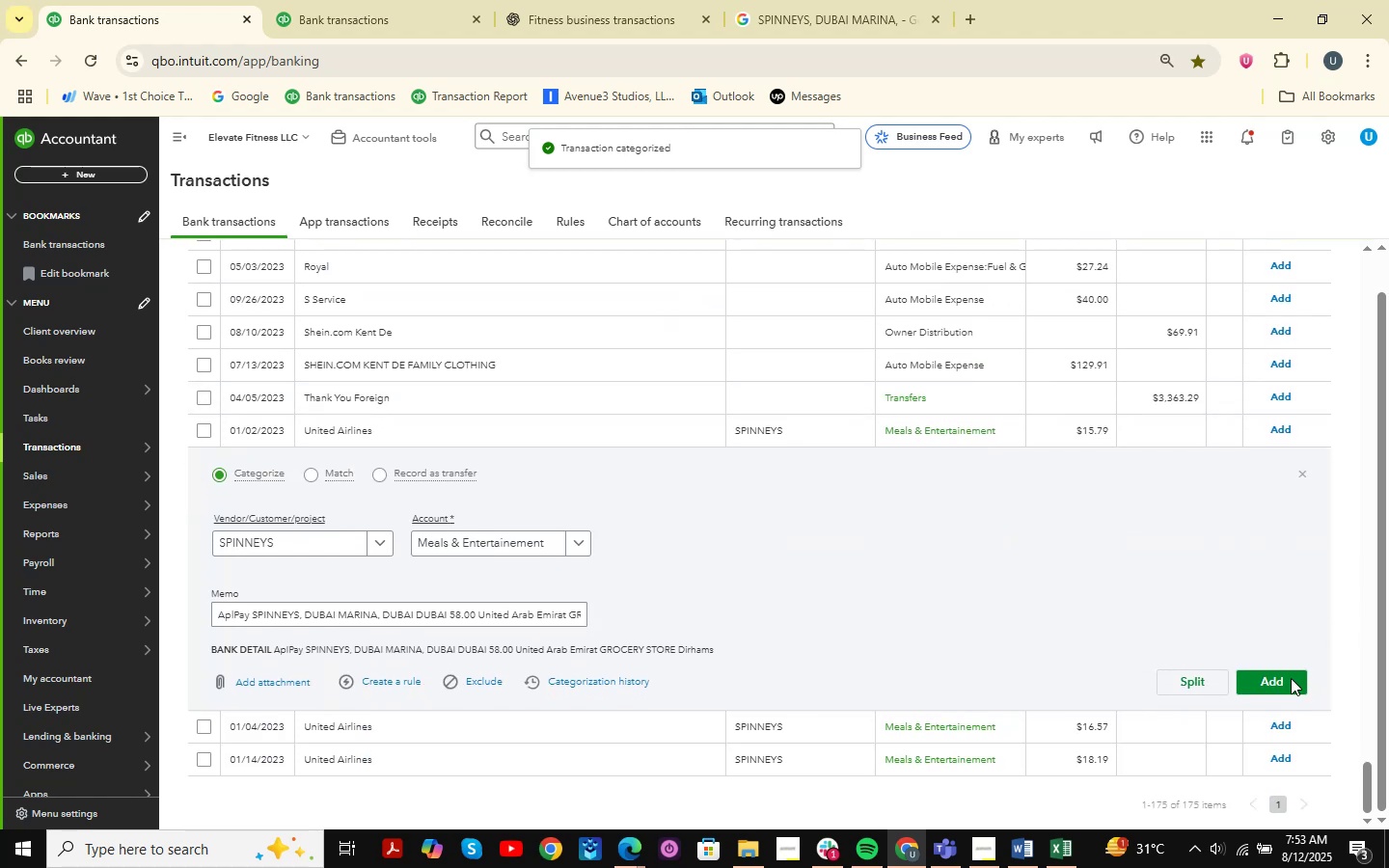 
left_click([1288, 683])
 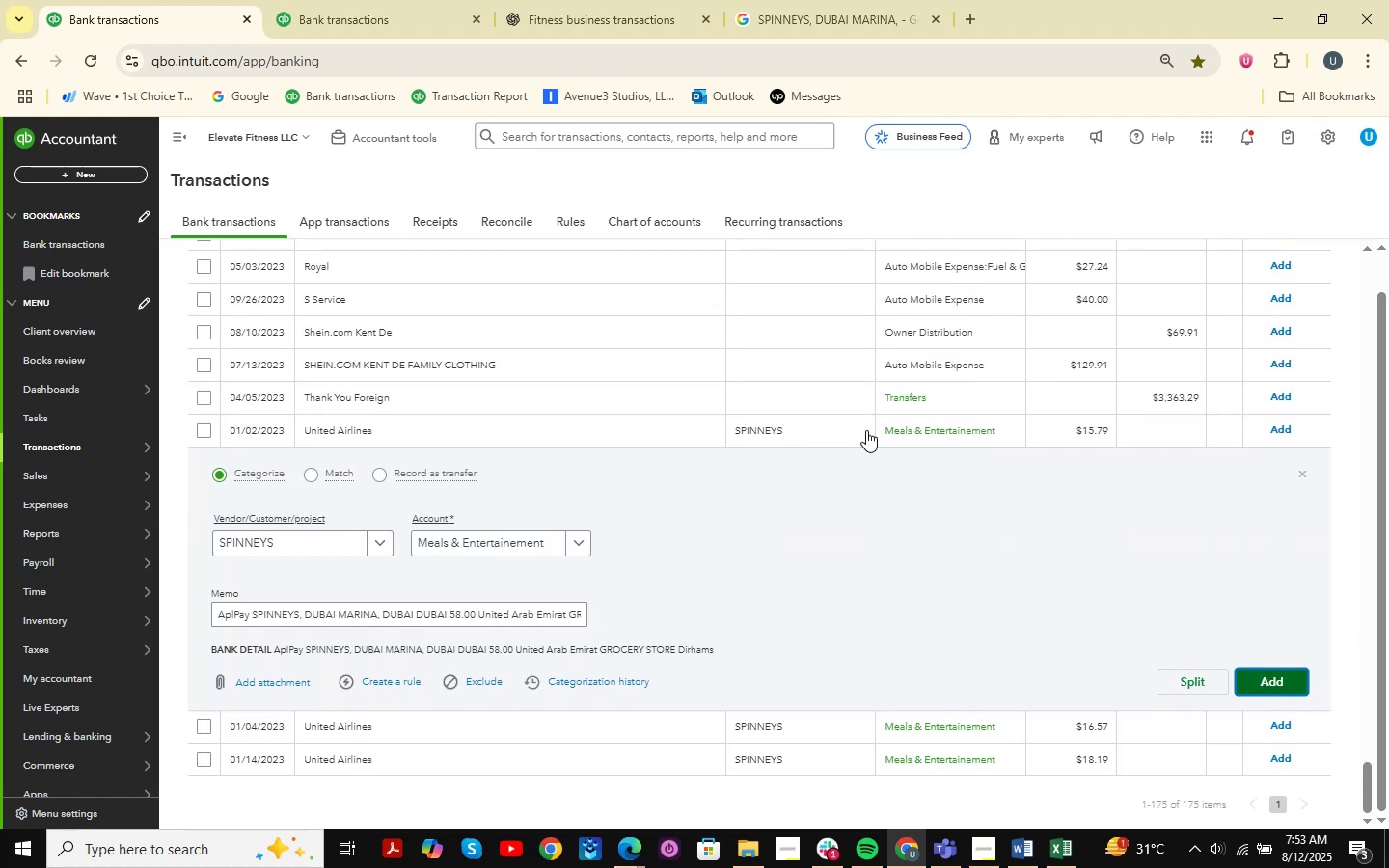 
mouse_move([682, 416])
 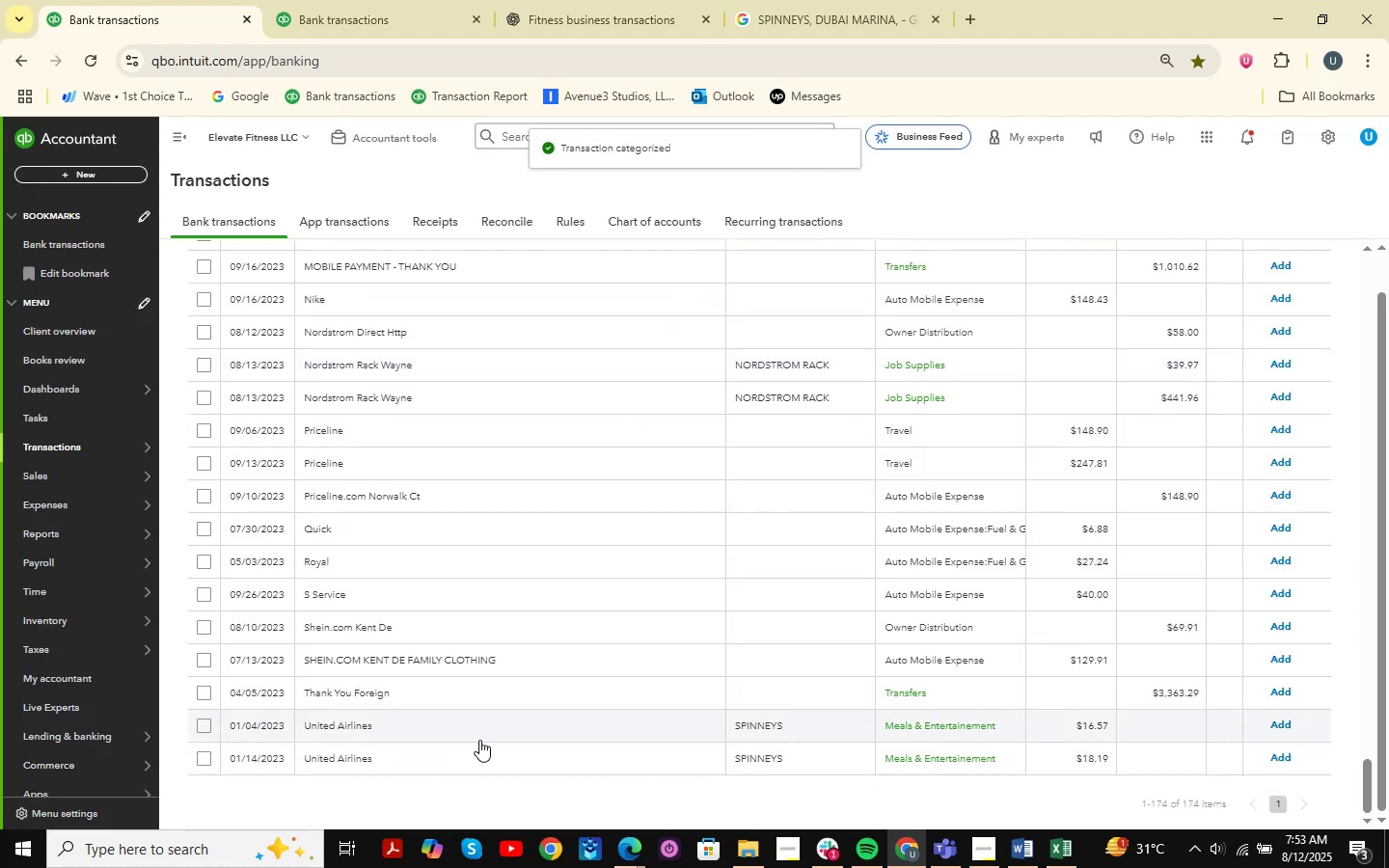 
left_click([483, 739])
 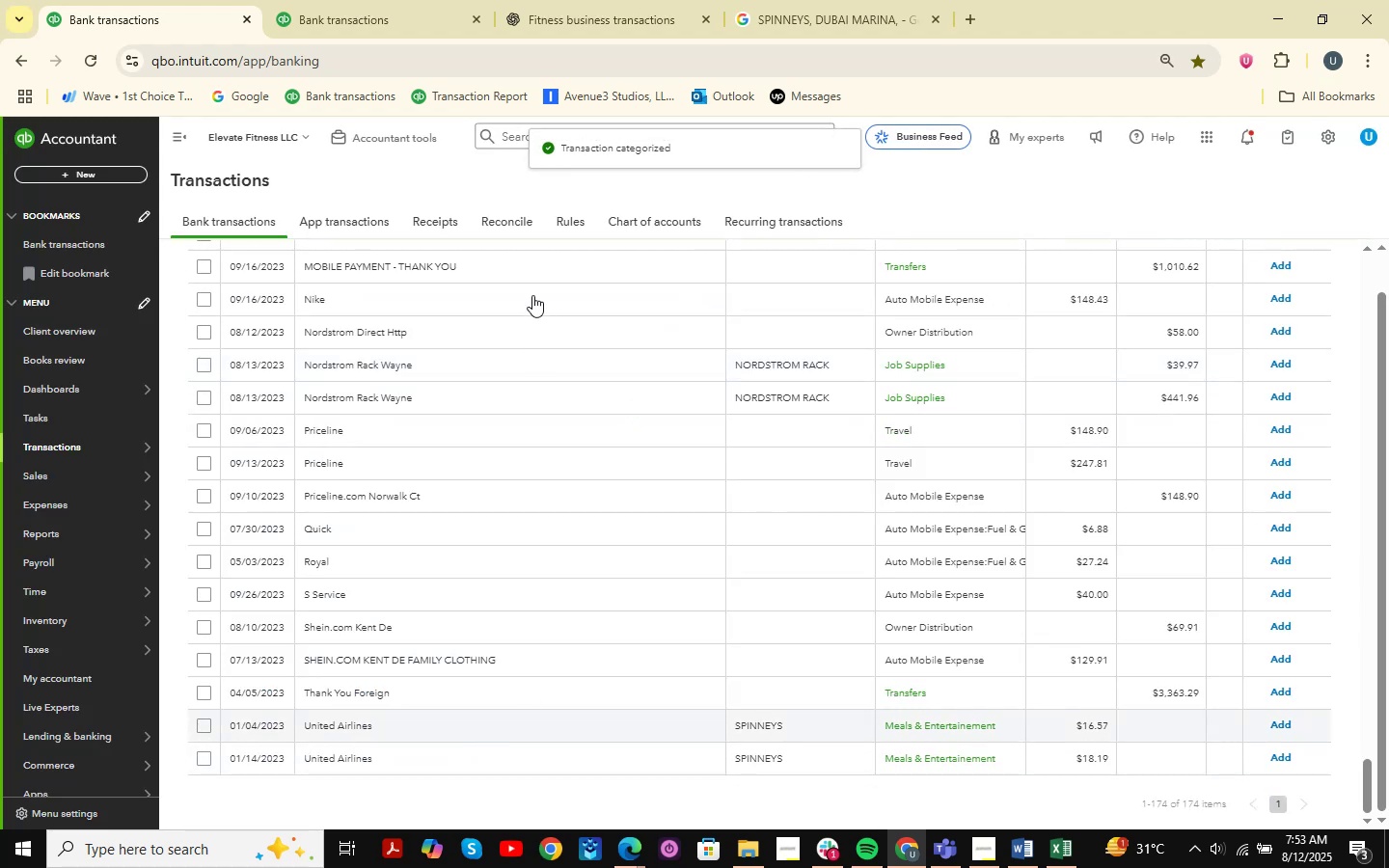 
scroll: coordinate [532, 295], scroll_direction: down, amount: 1.0
 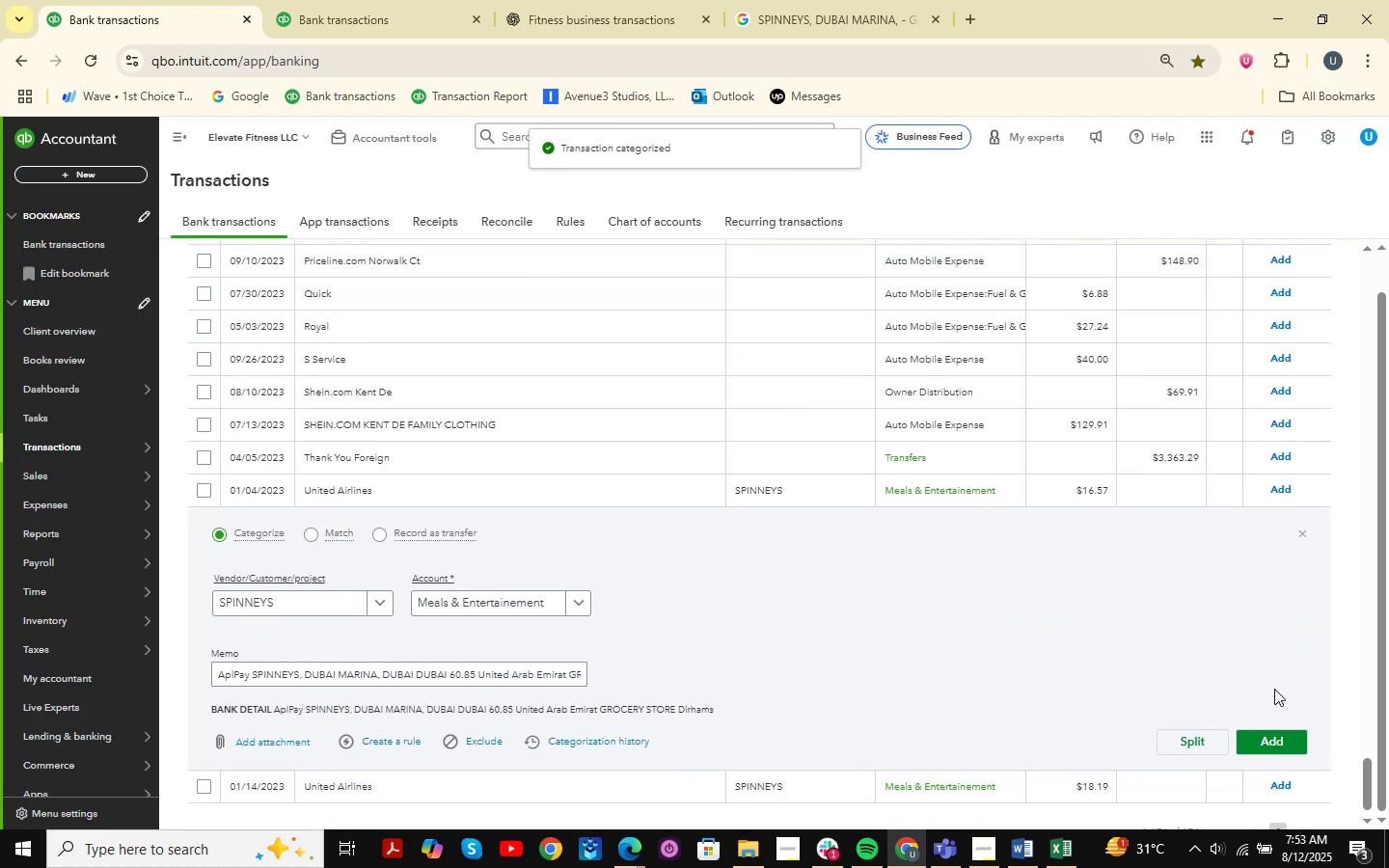 
left_click([1270, 743])
 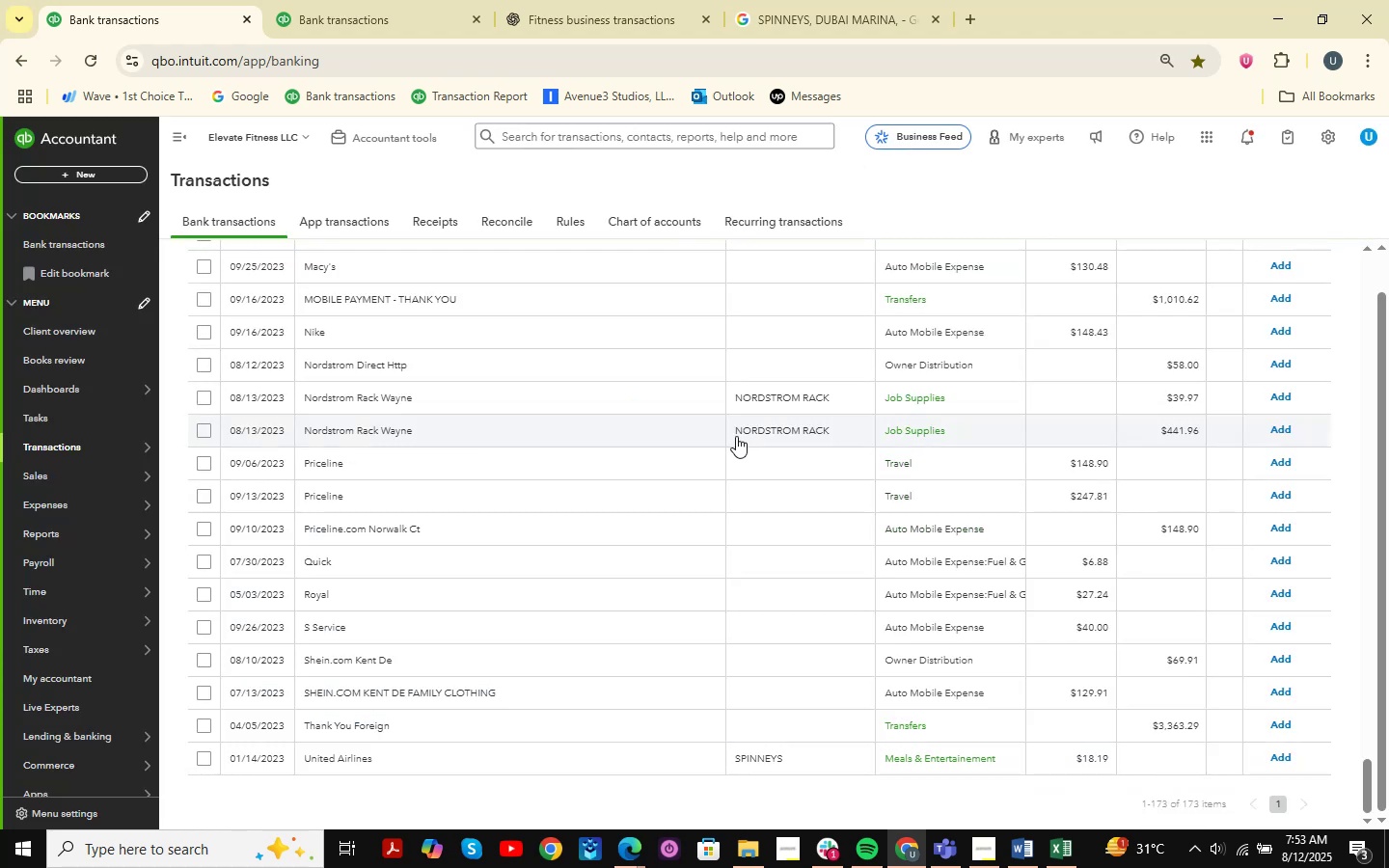 
wait(12.88)
 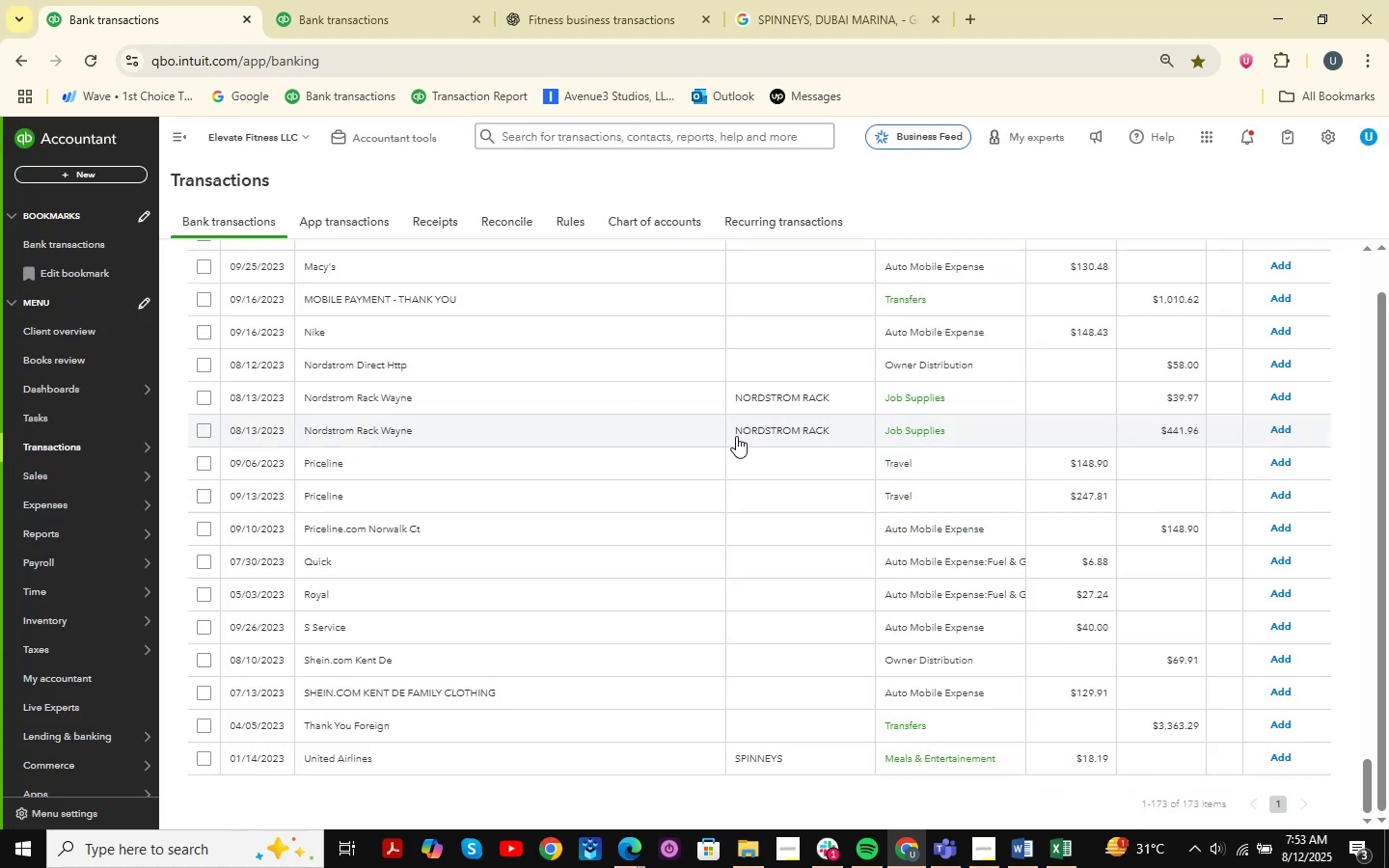 
mouse_move([17, 829])
 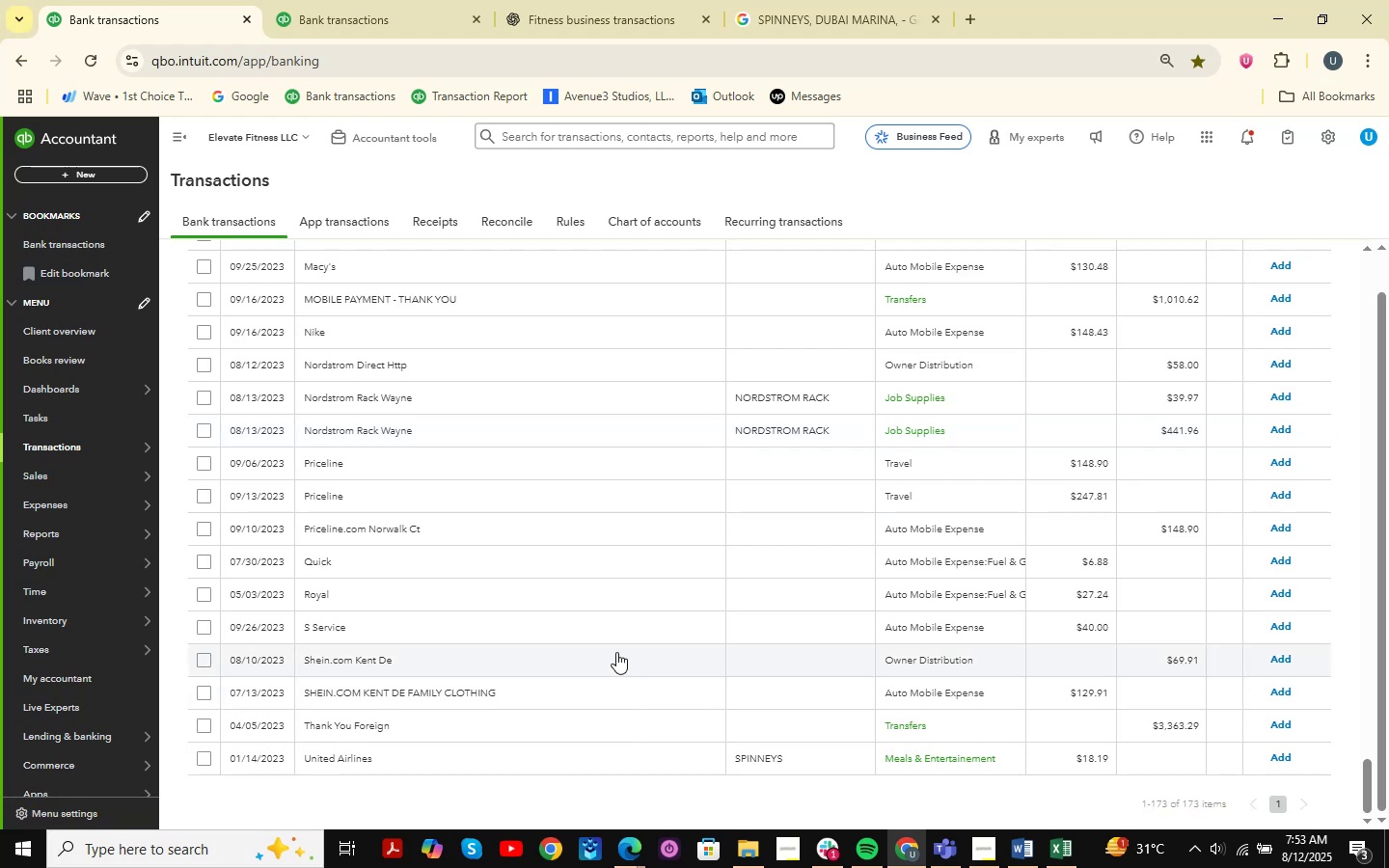 
scroll: coordinate [526, 642], scroll_direction: down, amount: 3.0
 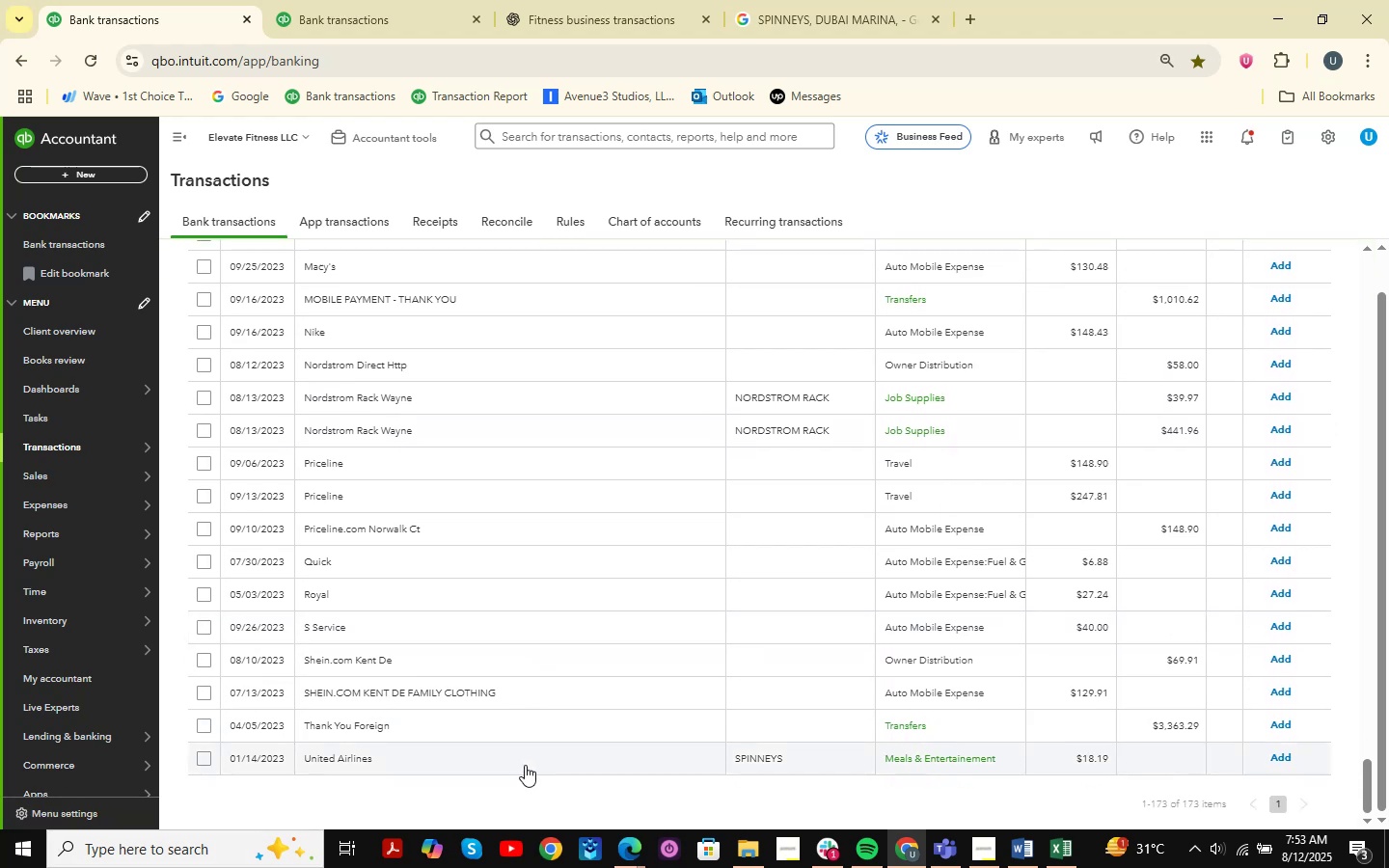 
left_click([525, 765])
 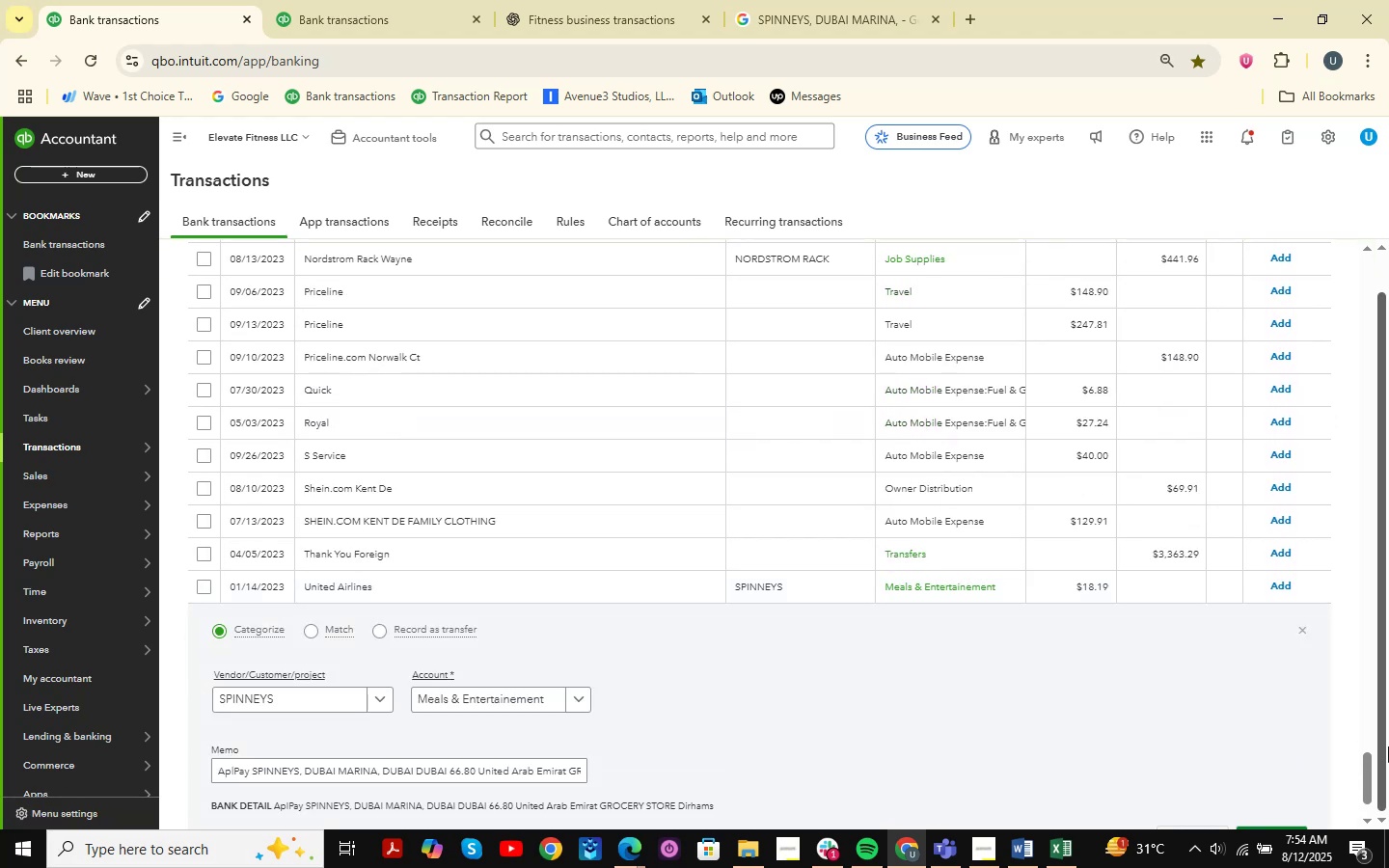 
scroll: coordinate [1088, 468], scroll_direction: down, amount: 3.0
 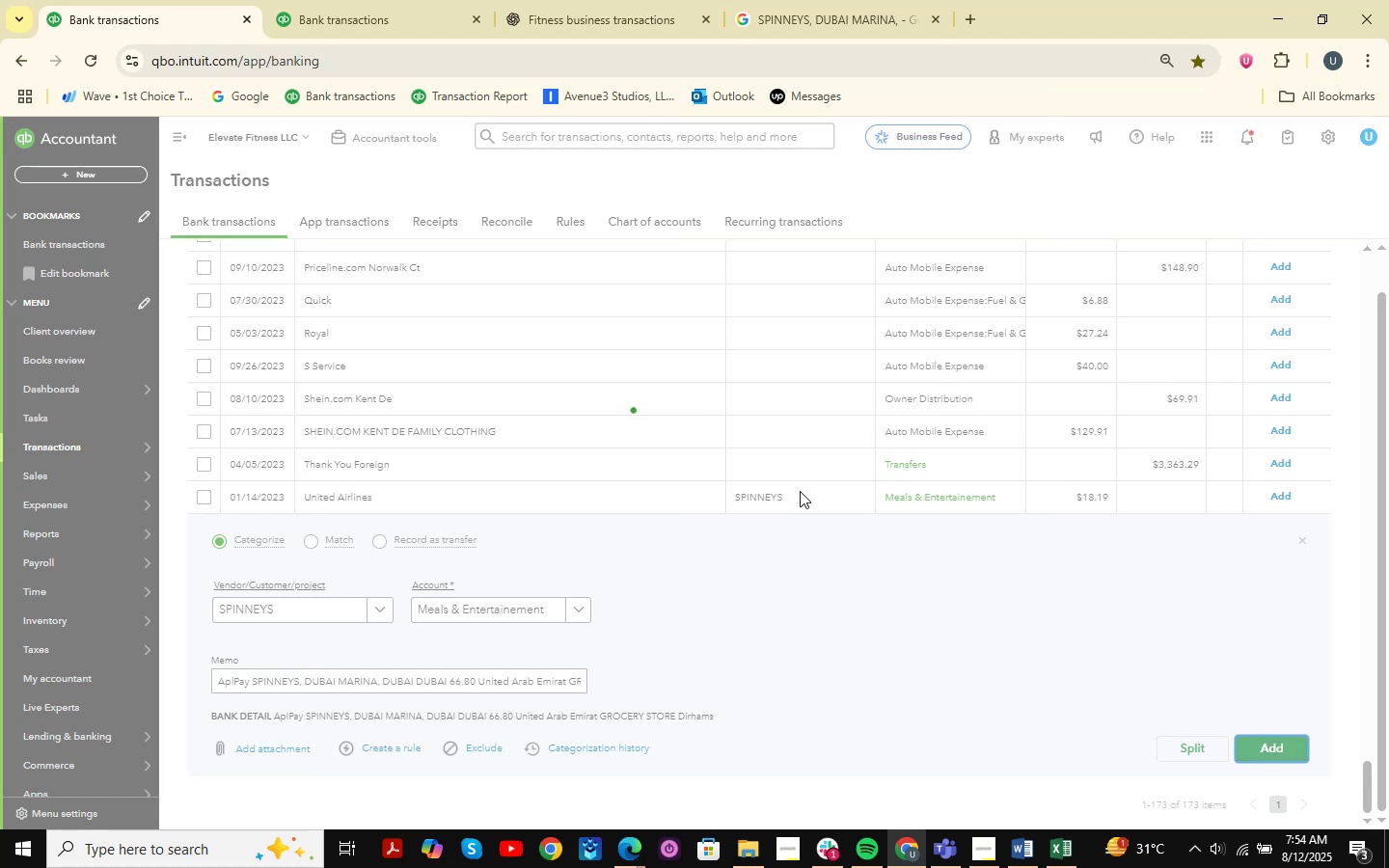 
scroll: coordinate [627, 460], scroll_direction: up, amount: 8.0
 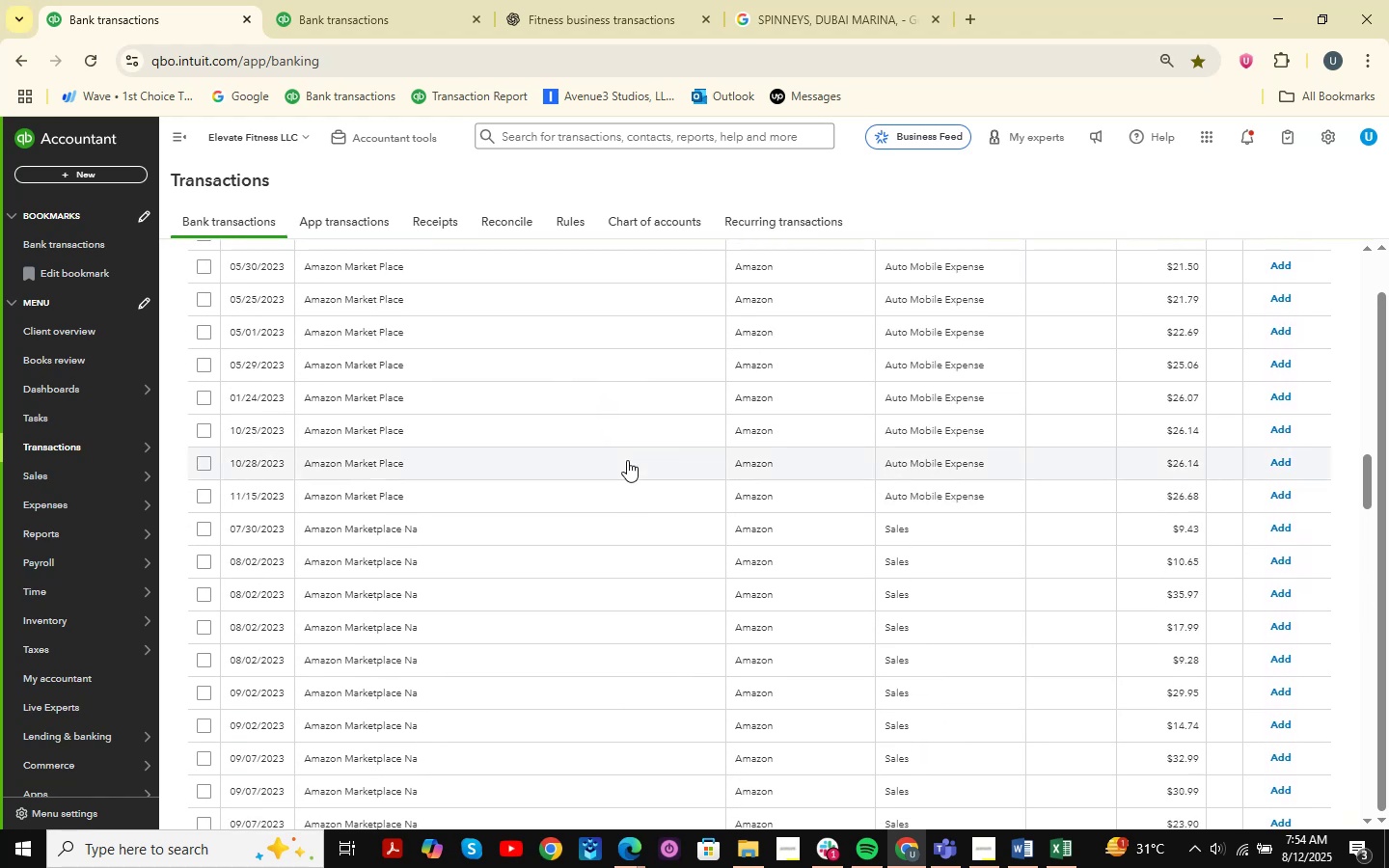 
wait(6.58)
 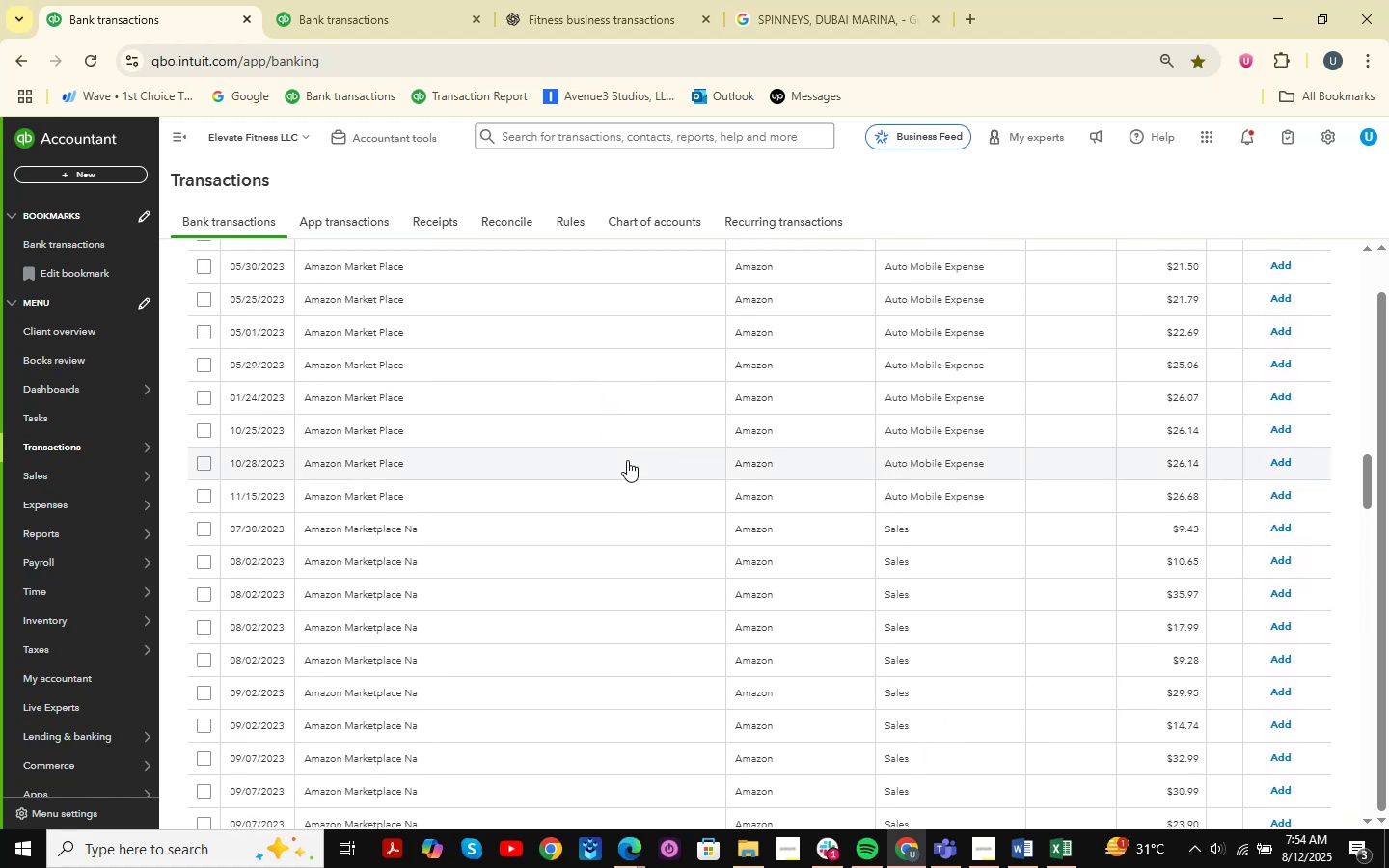 
scroll: coordinate [567, 566], scroll_direction: up, amount: 9.0
 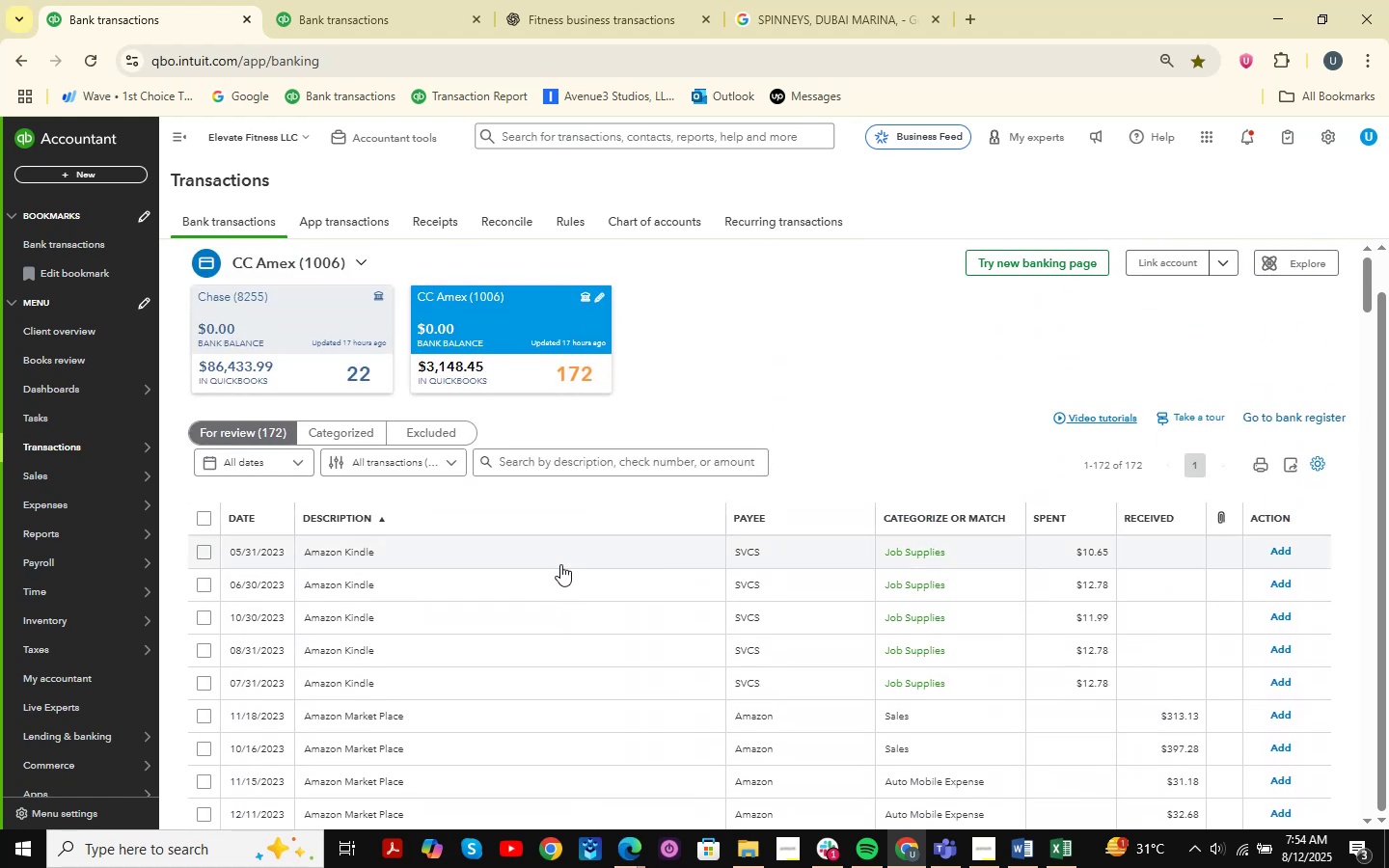 
scroll: coordinate [500, 675], scroll_direction: down, amount: 1.0
 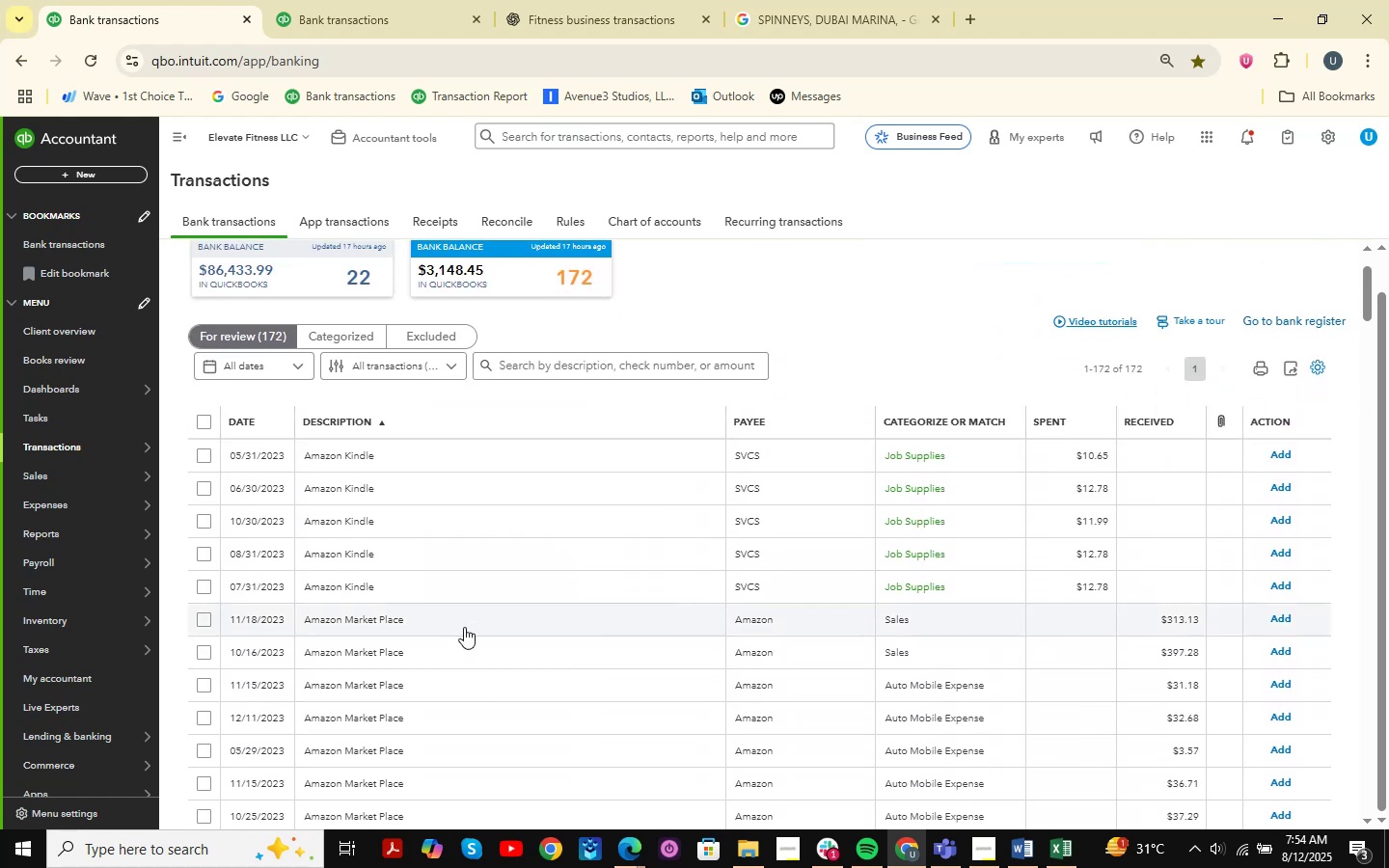 
left_click([463, 627])
 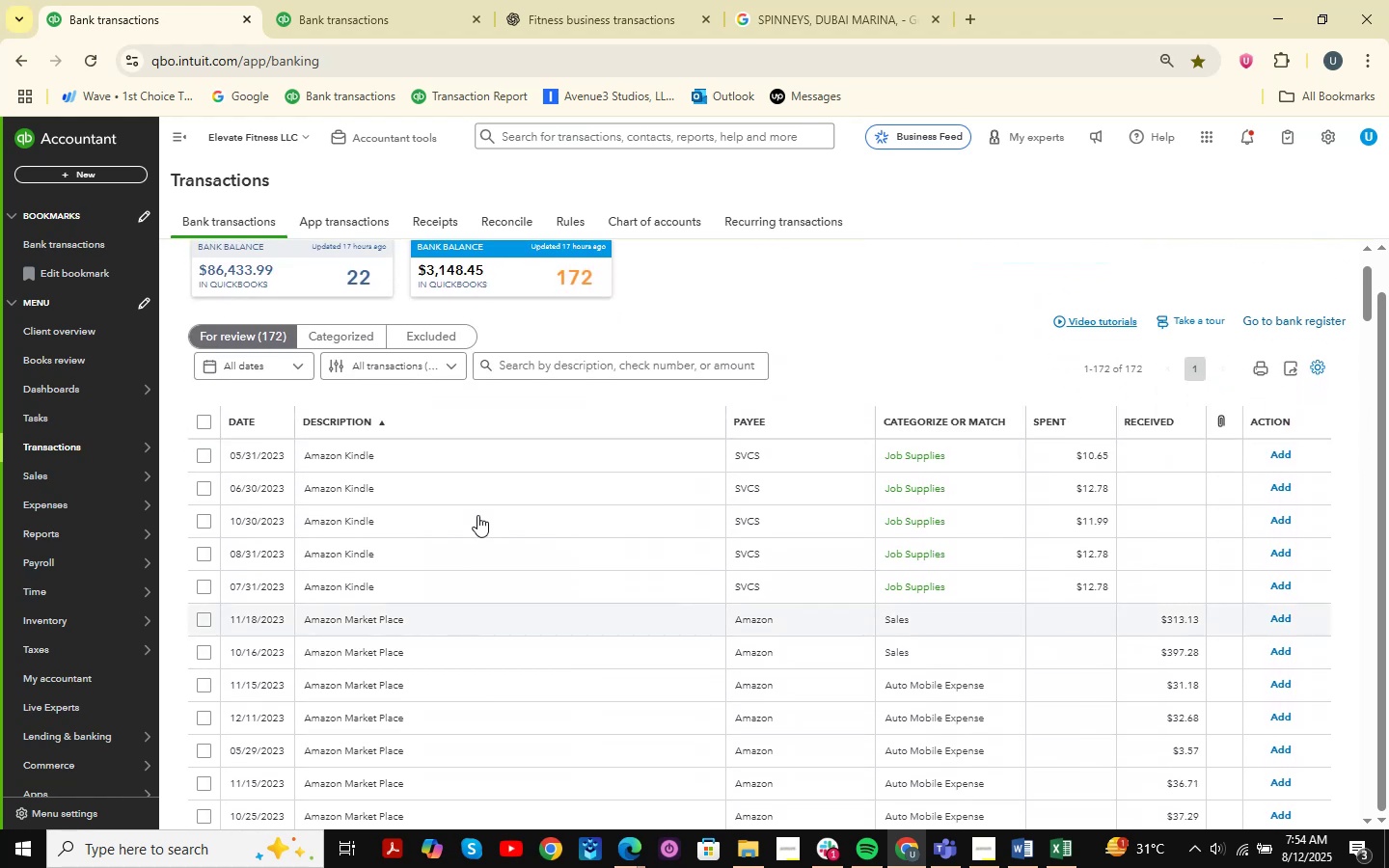 
scroll: coordinate [477, 515], scroll_direction: down, amount: 1.0
 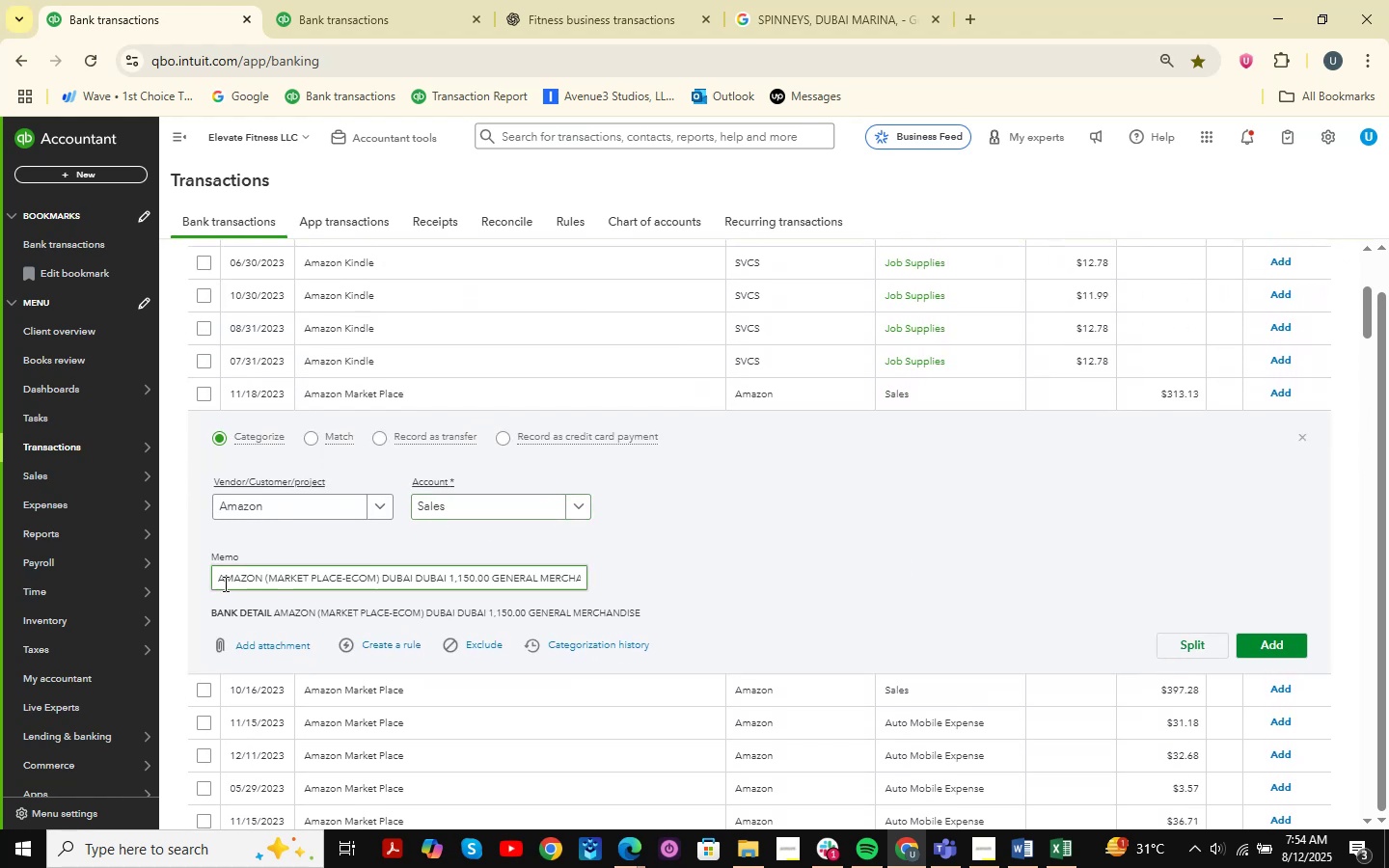 
left_click_drag(start_coordinate=[218, 583], to_coordinate=[383, 580])
 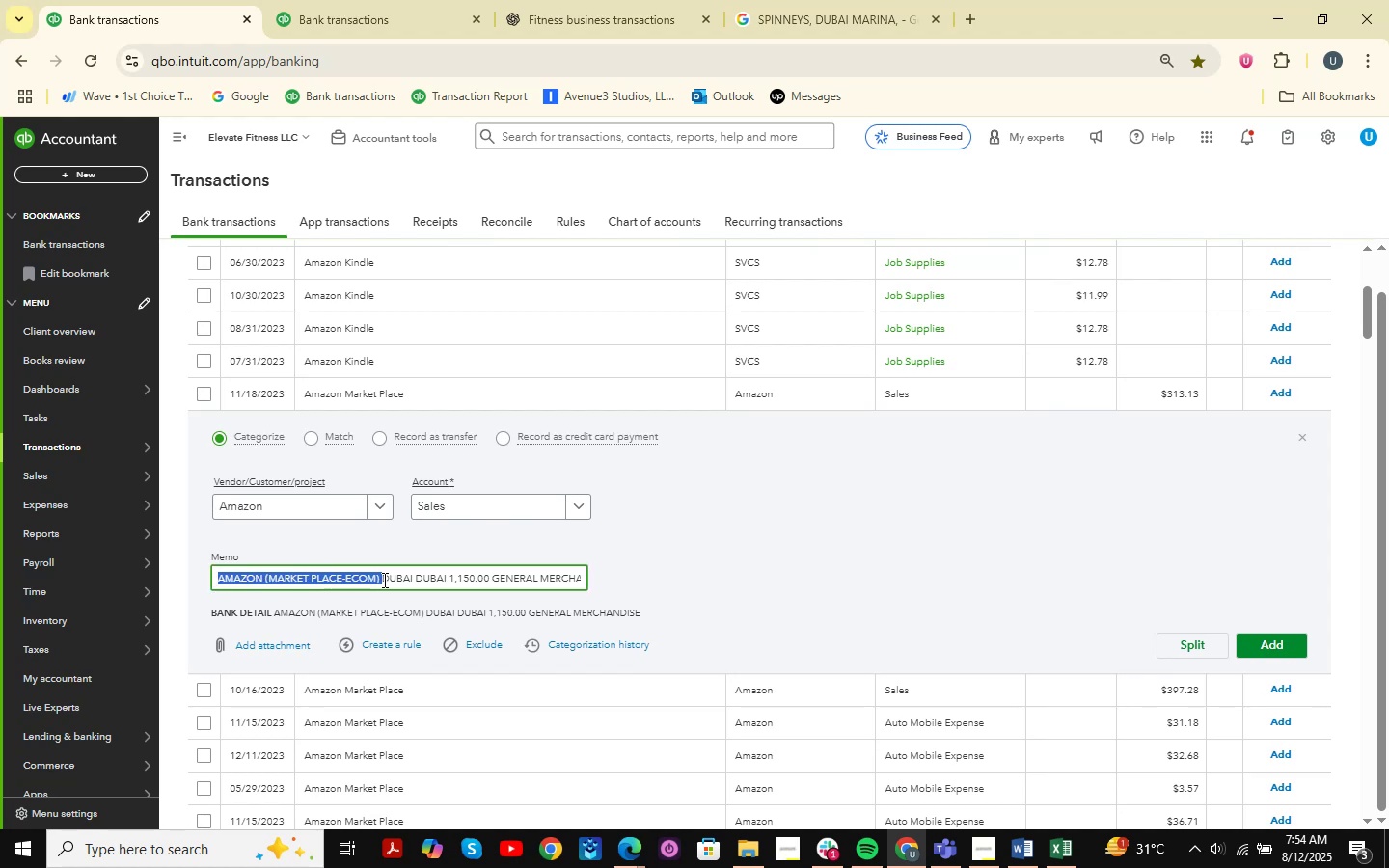 
key(Control+C)
 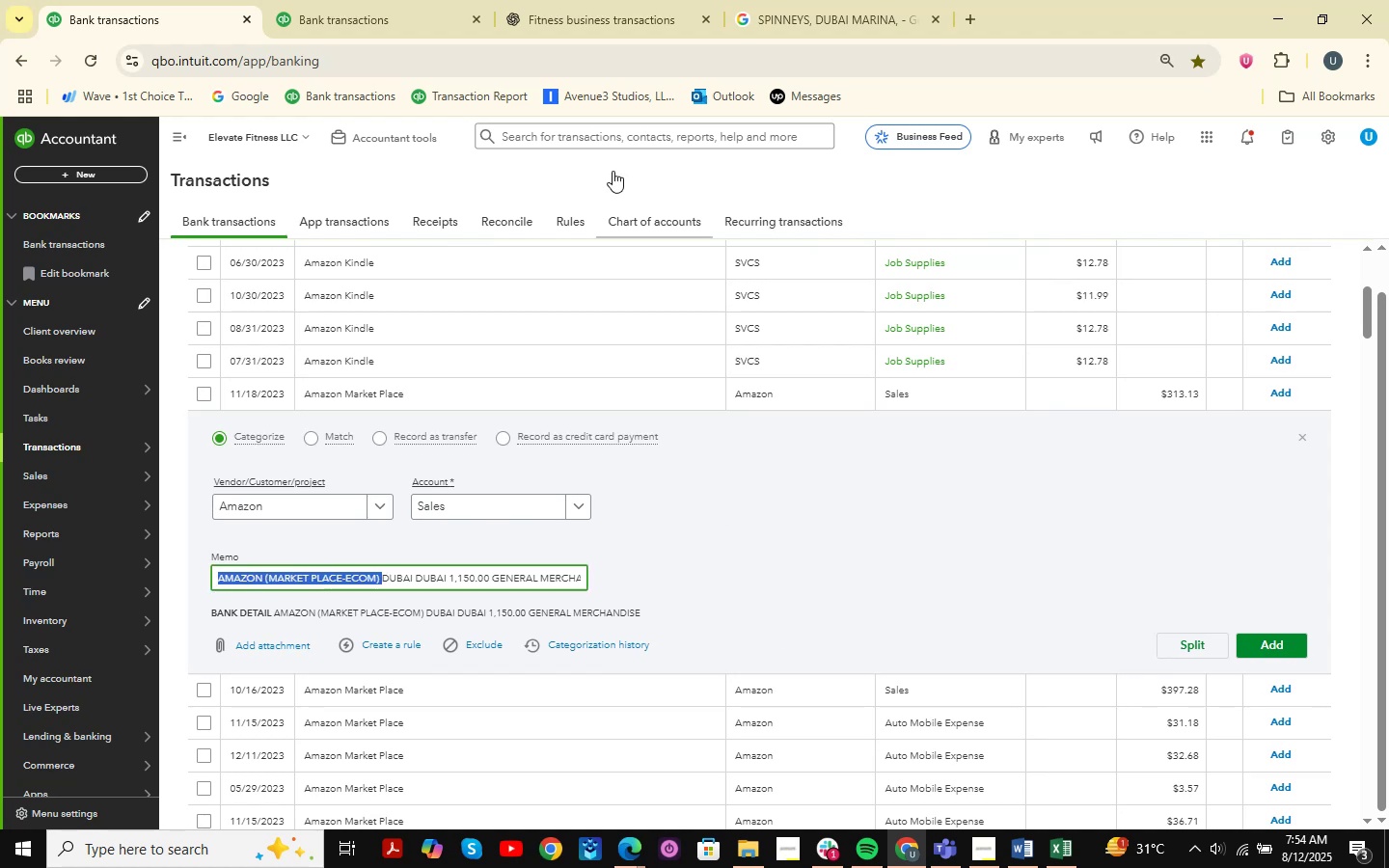 
left_click([591, 20])
 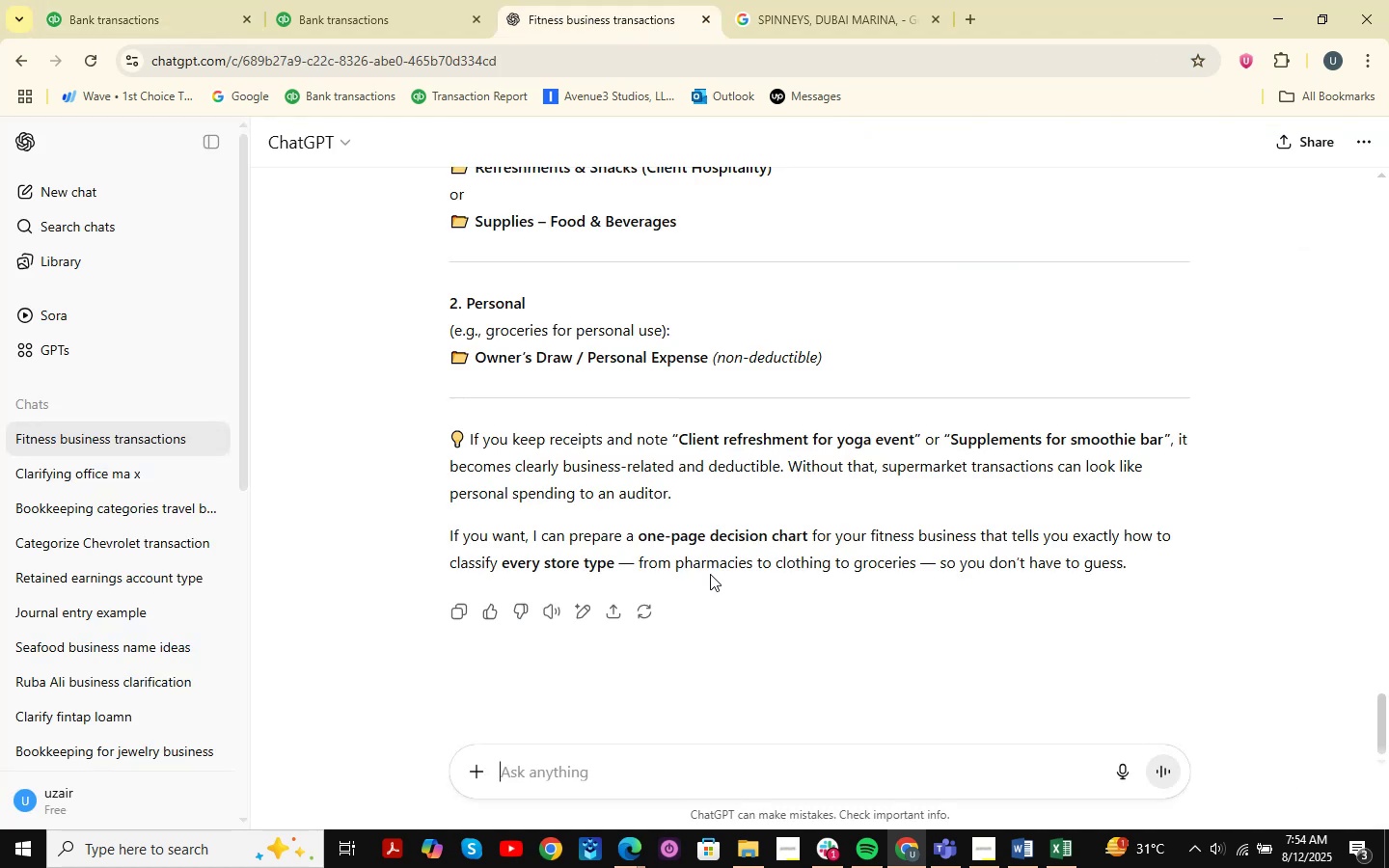 
key(Control+ControlLeft)
 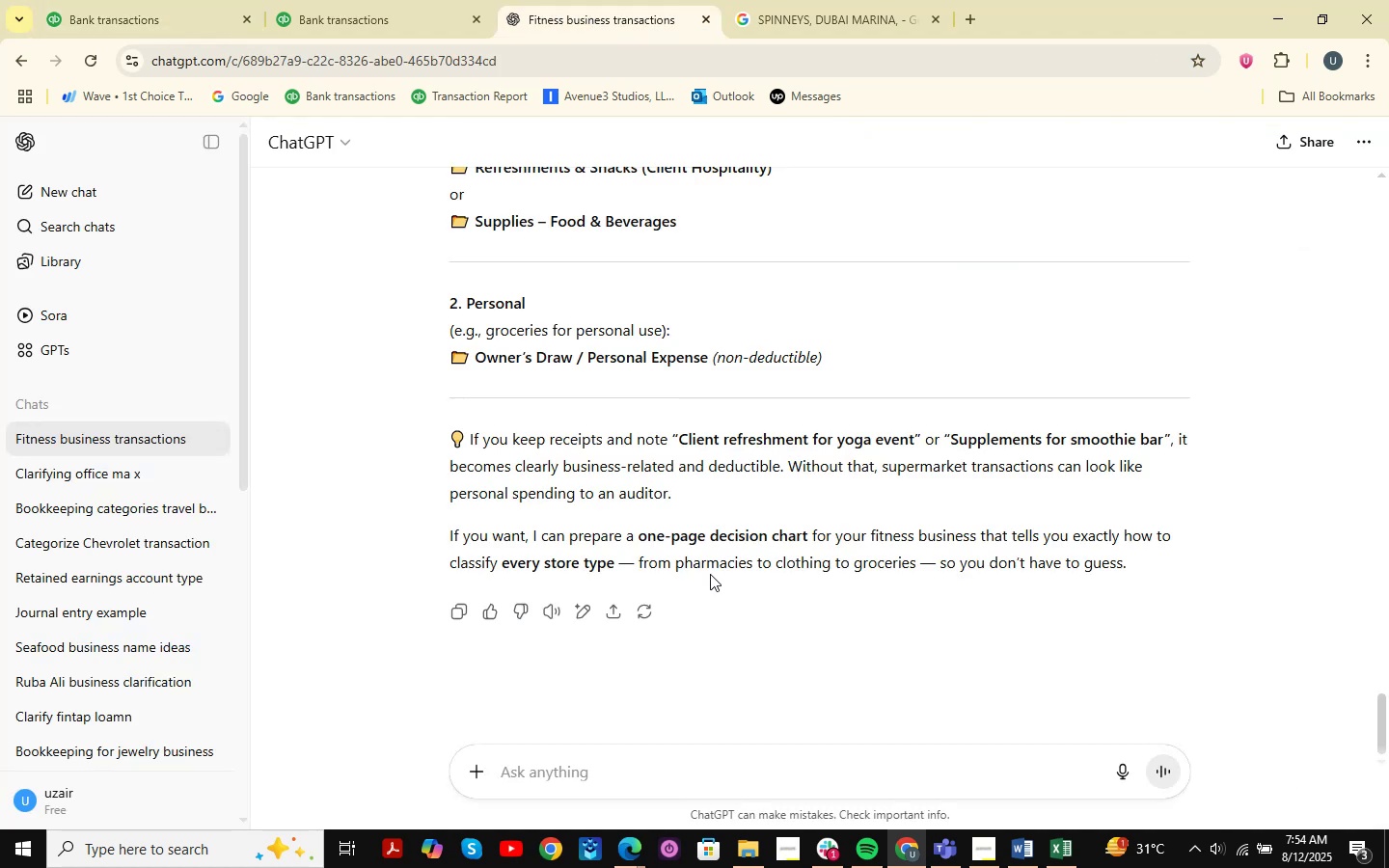 
key(Control+V)
 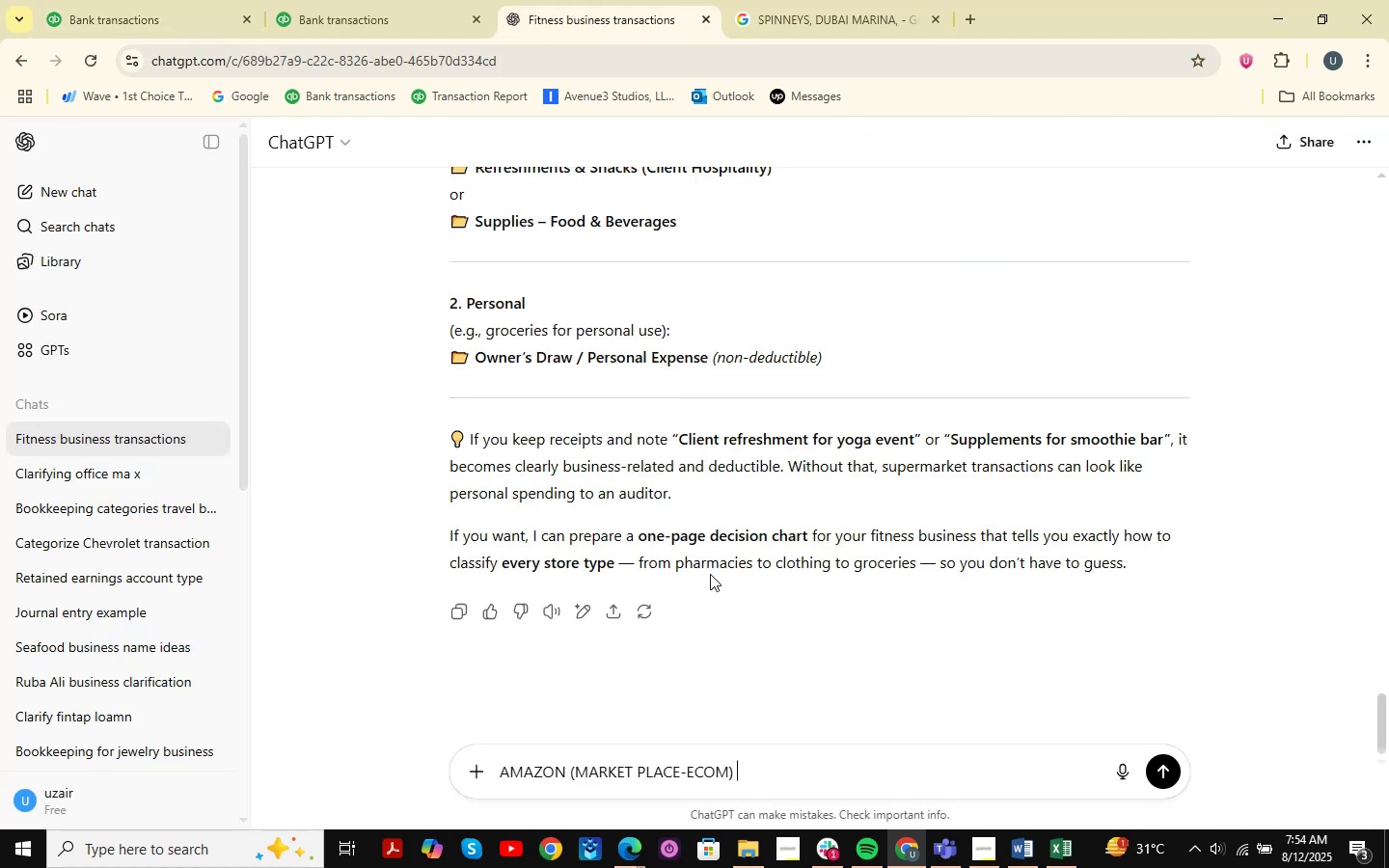 
key(NumpadEnter)
 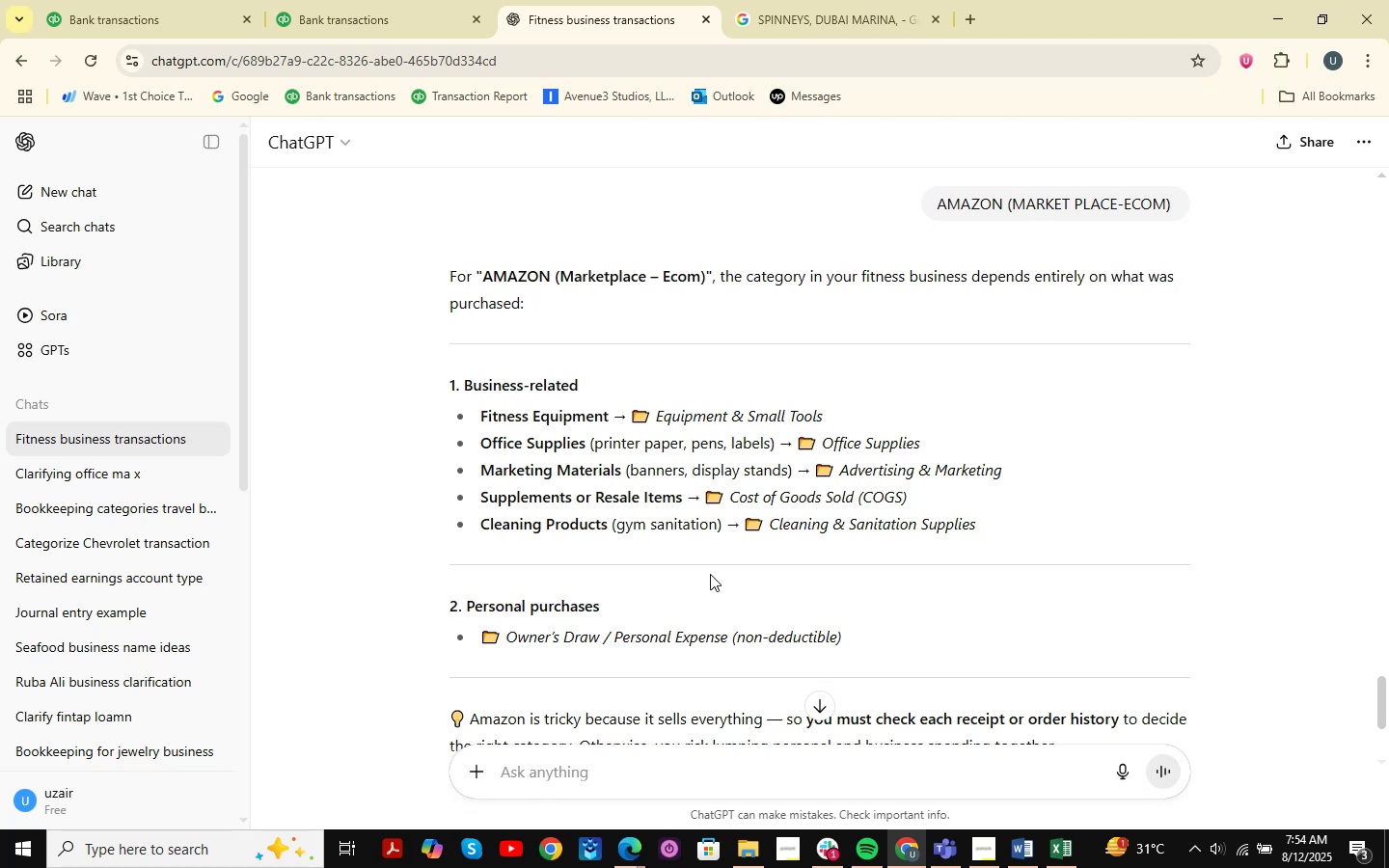 
wait(20.91)
 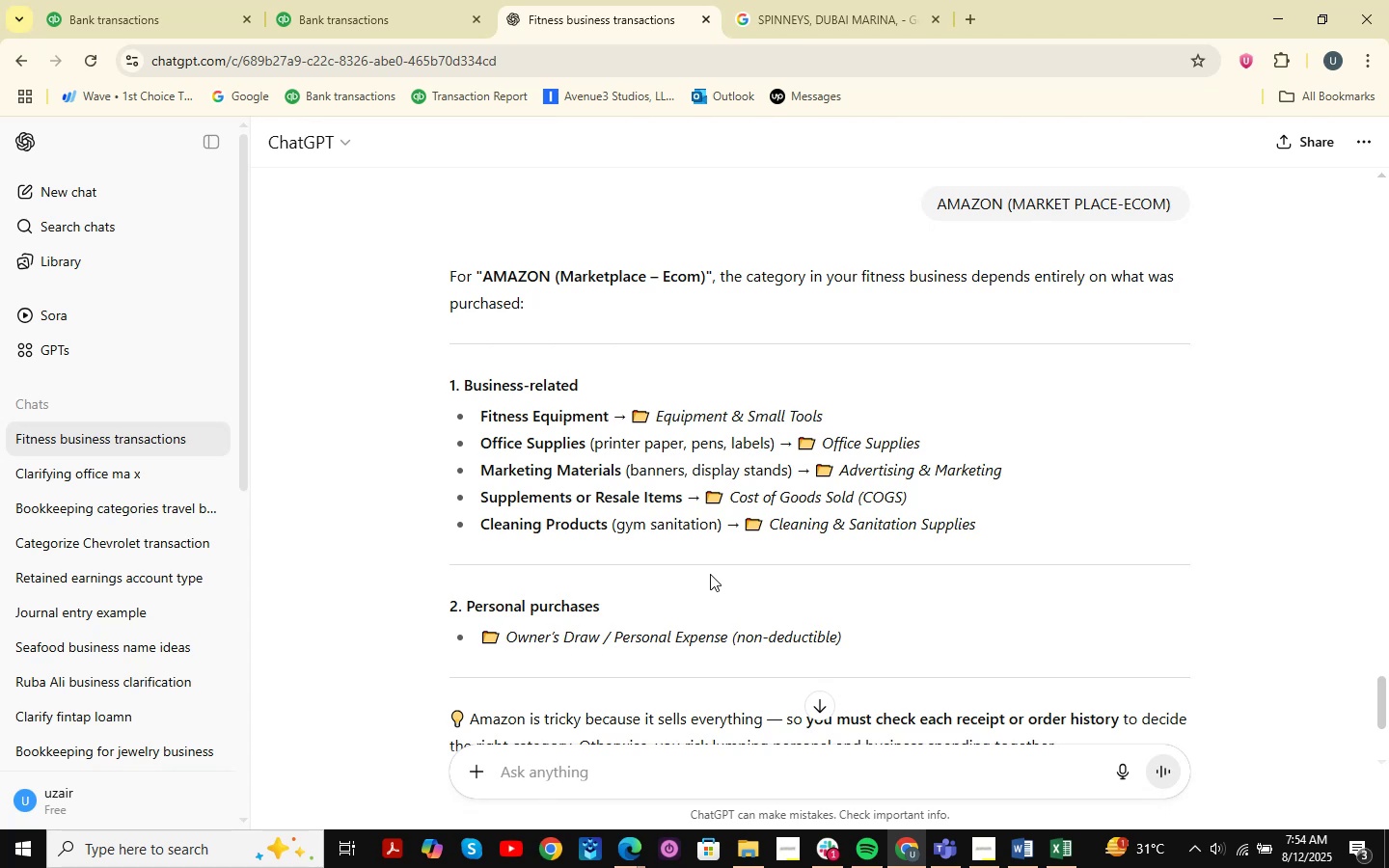 
left_click([89, 0])
 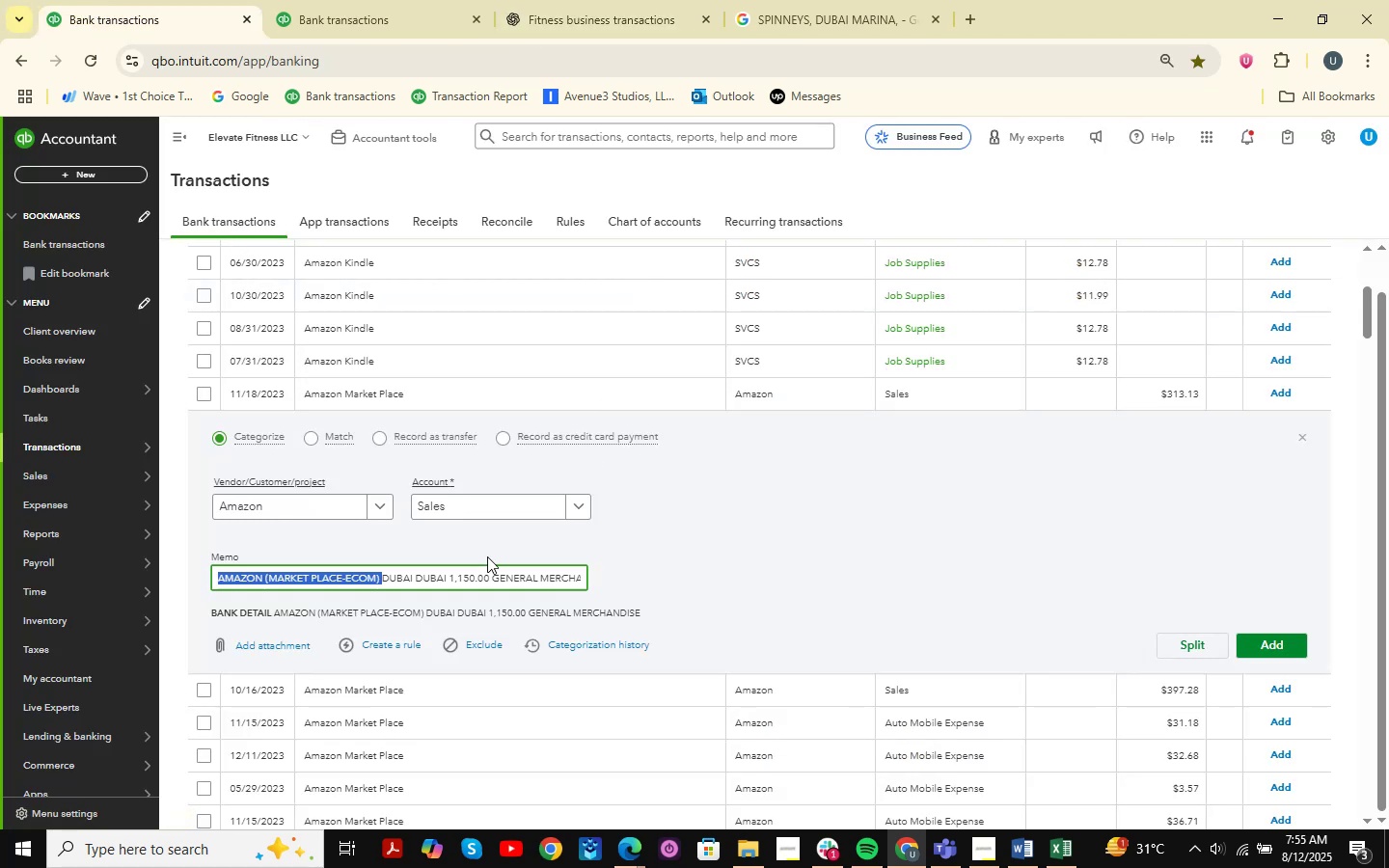 
scroll: coordinate [603, 393], scroll_direction: up, amount: 4.0
 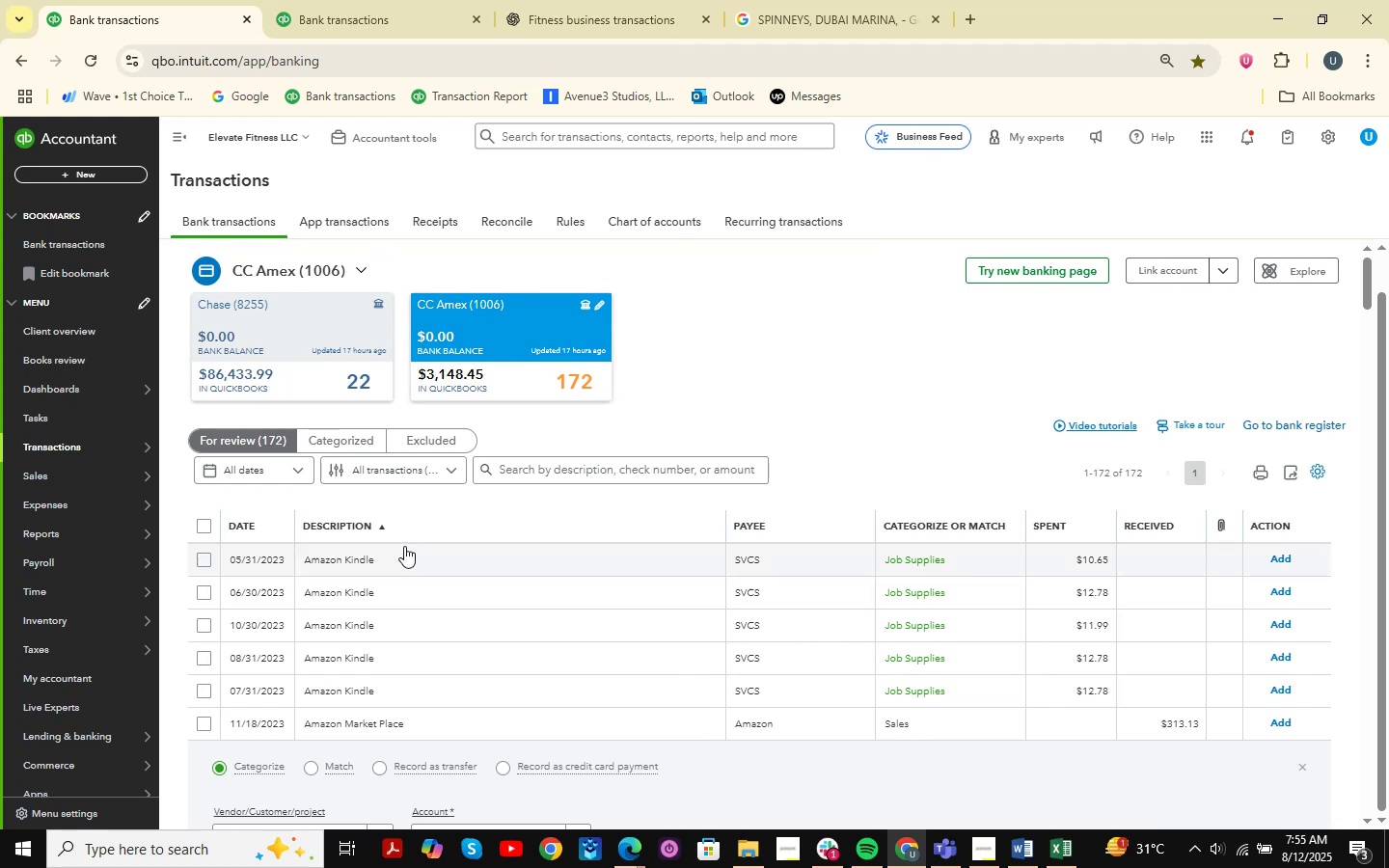 
left_click([394, 552])
 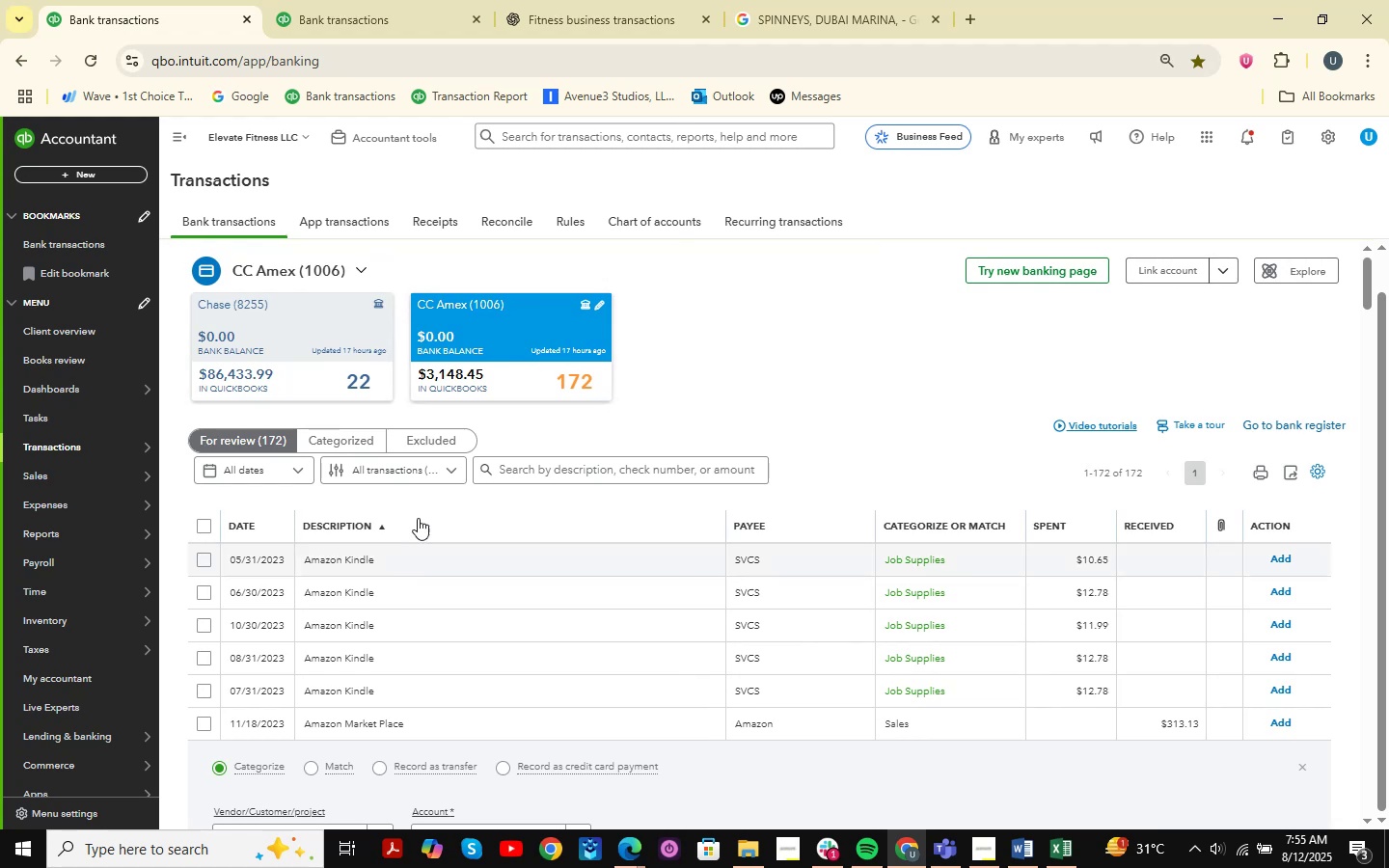 
mouse_move([427, 520])
 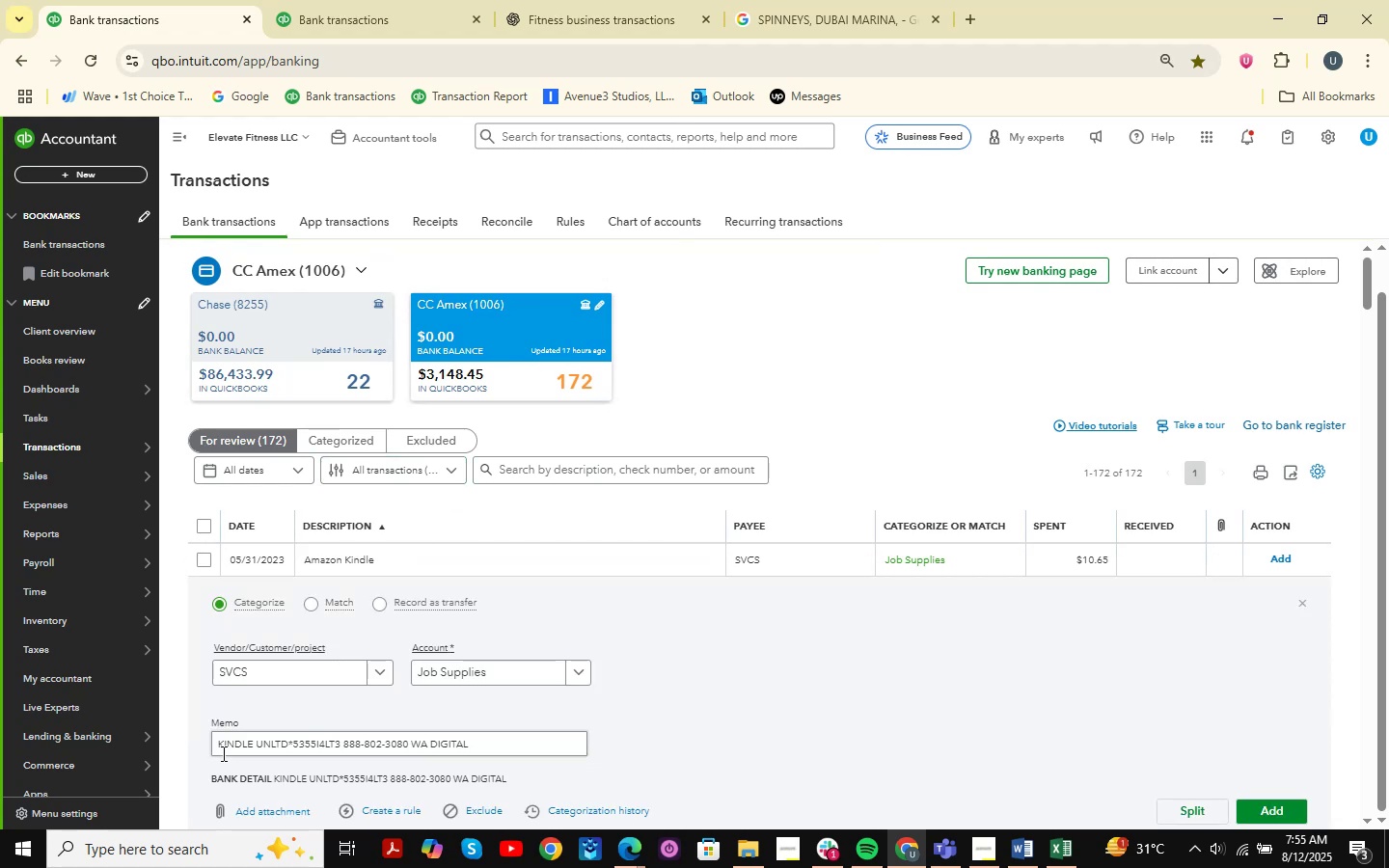 
left_click_drag(start_coordinate=[213, 743], to_coordinate=[287, 750])
 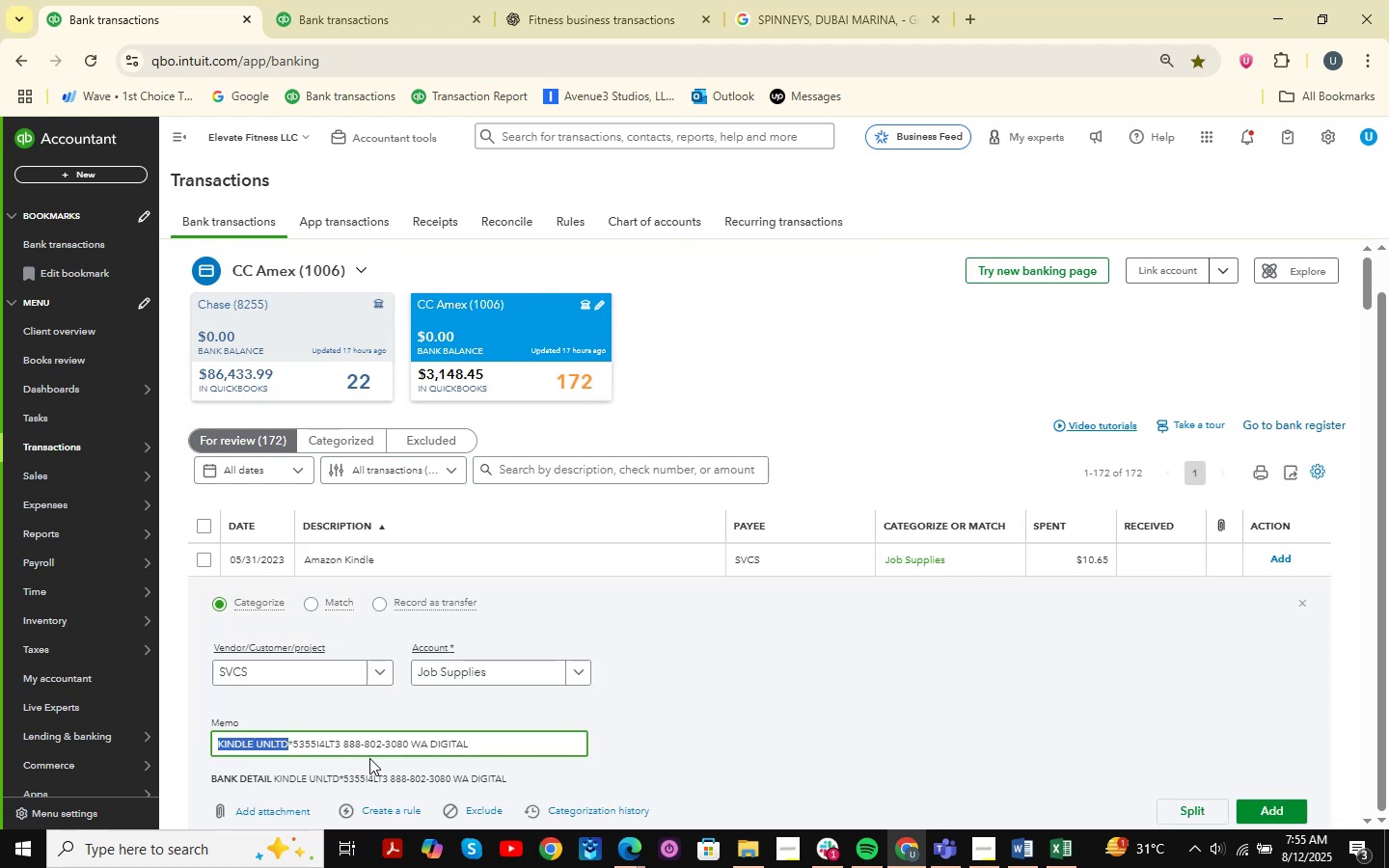 
key(Control+C)
 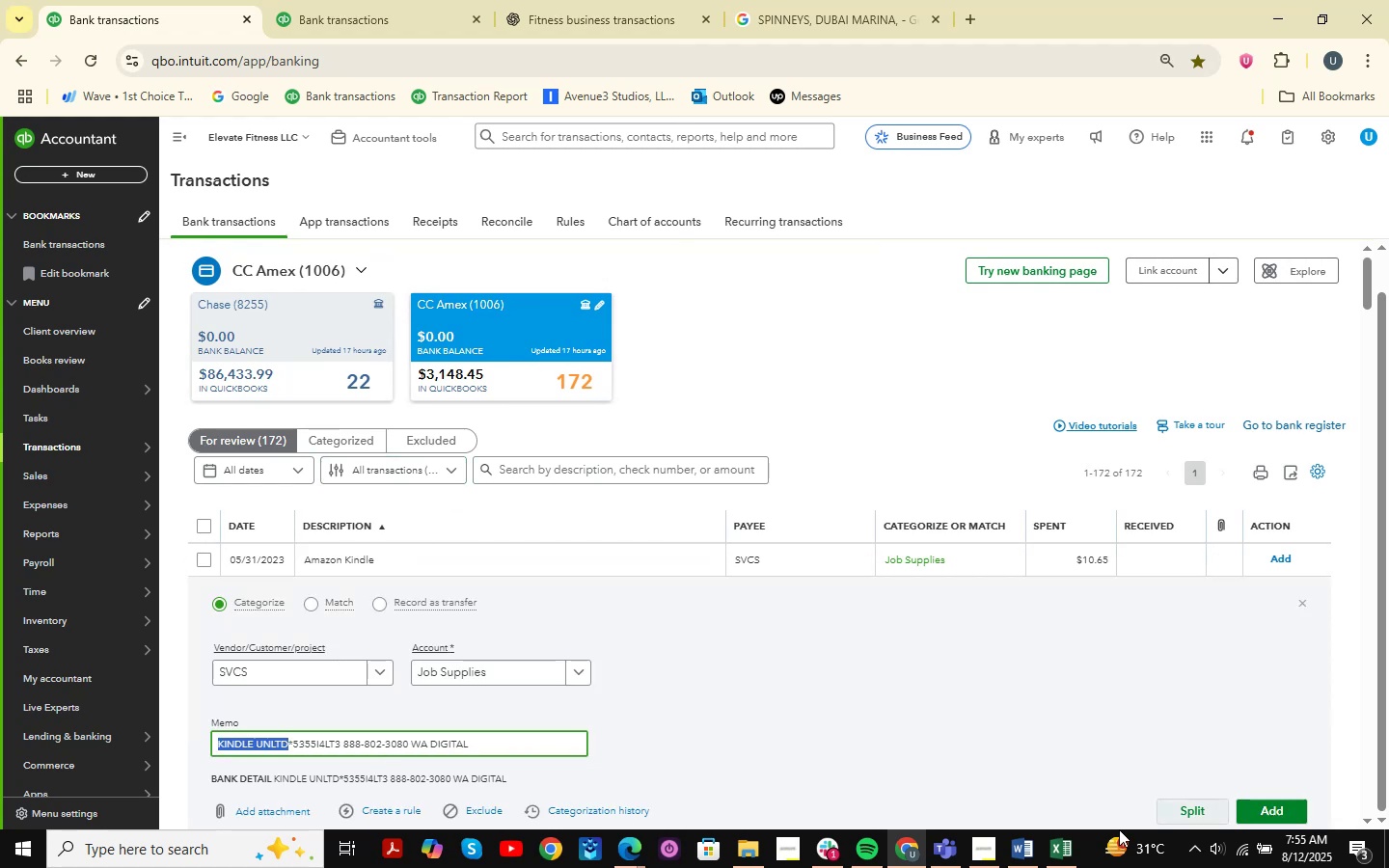 
left_click([1064, 857])
 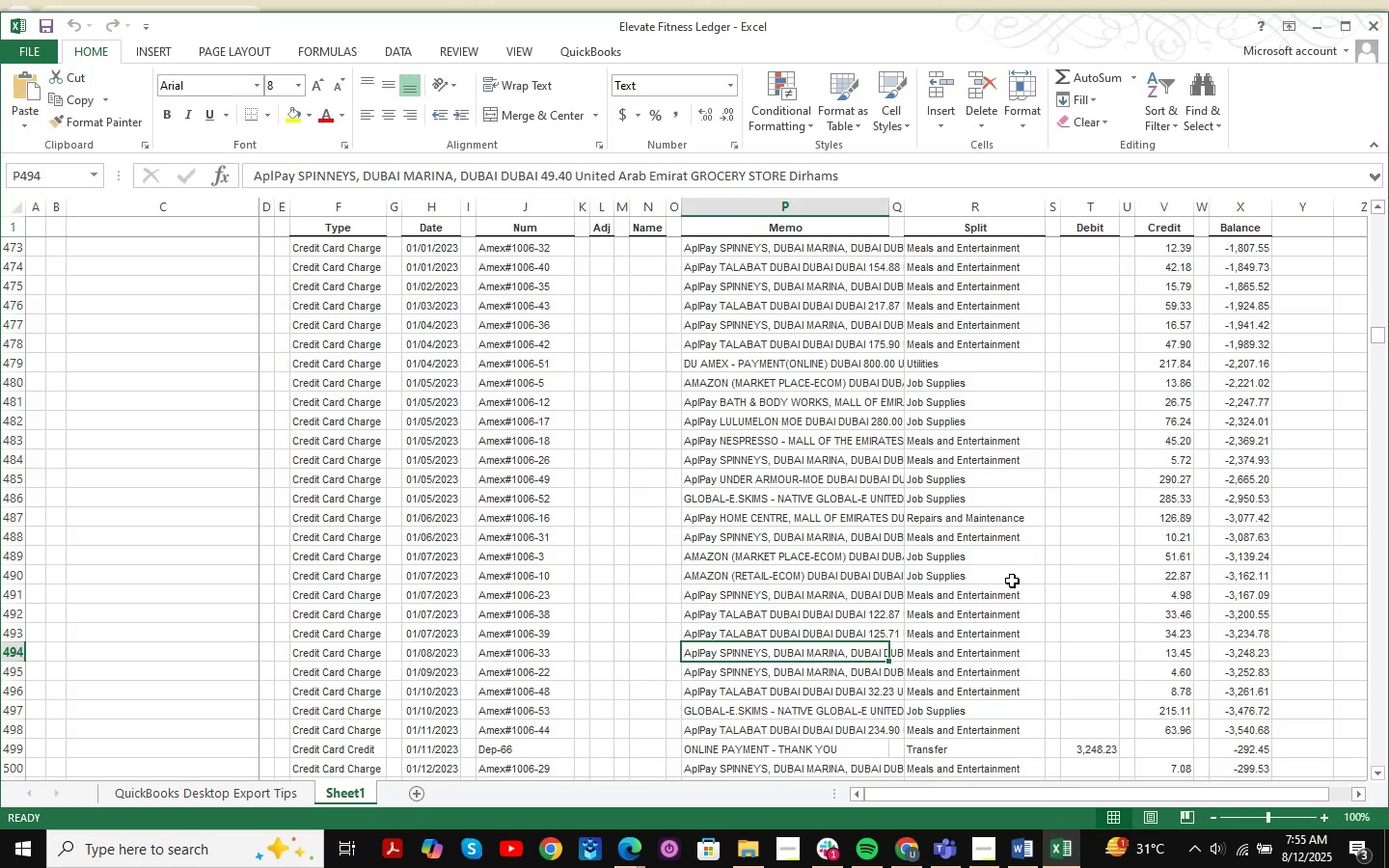 
key(Control+F)
 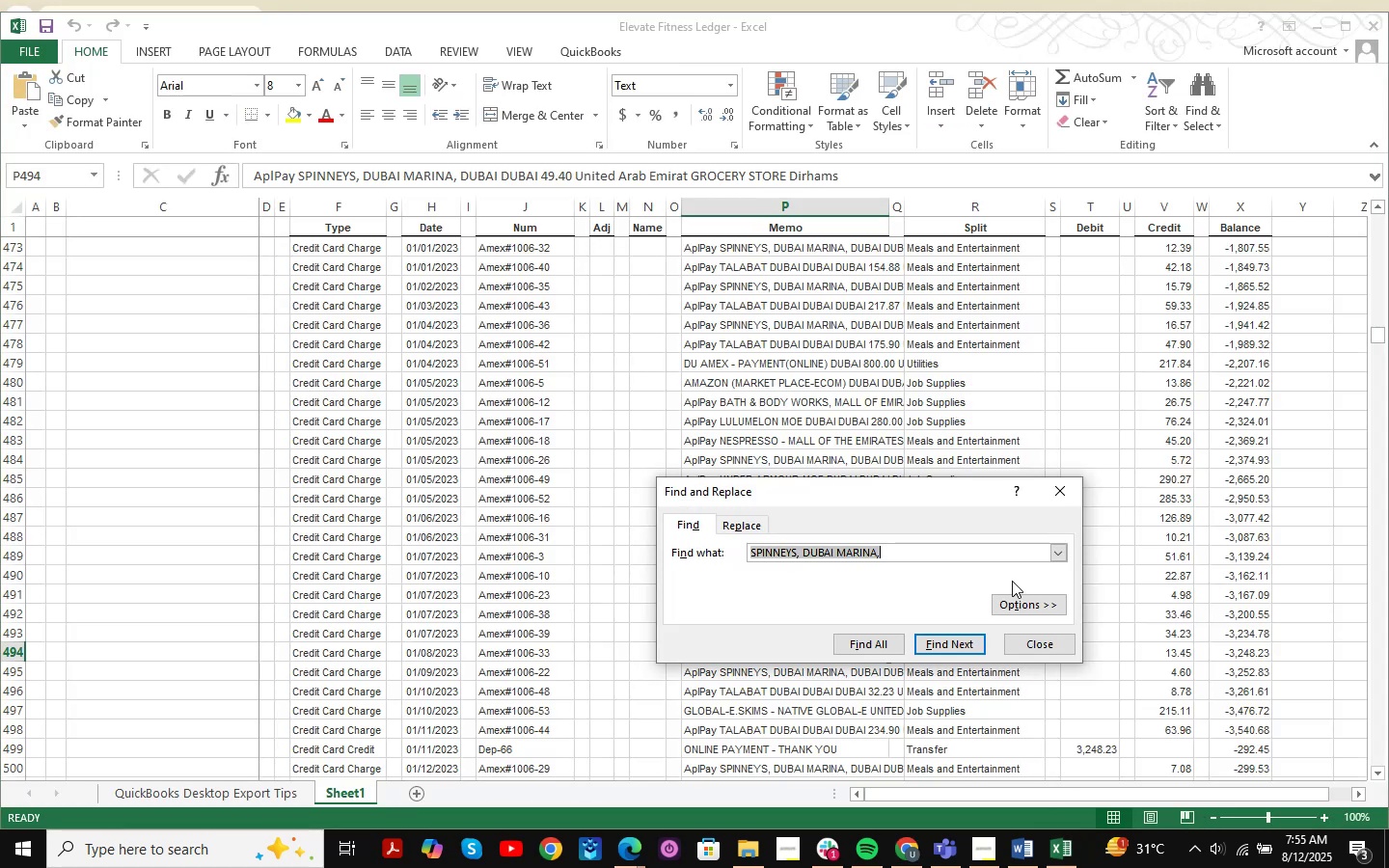 
key(Control+V)
 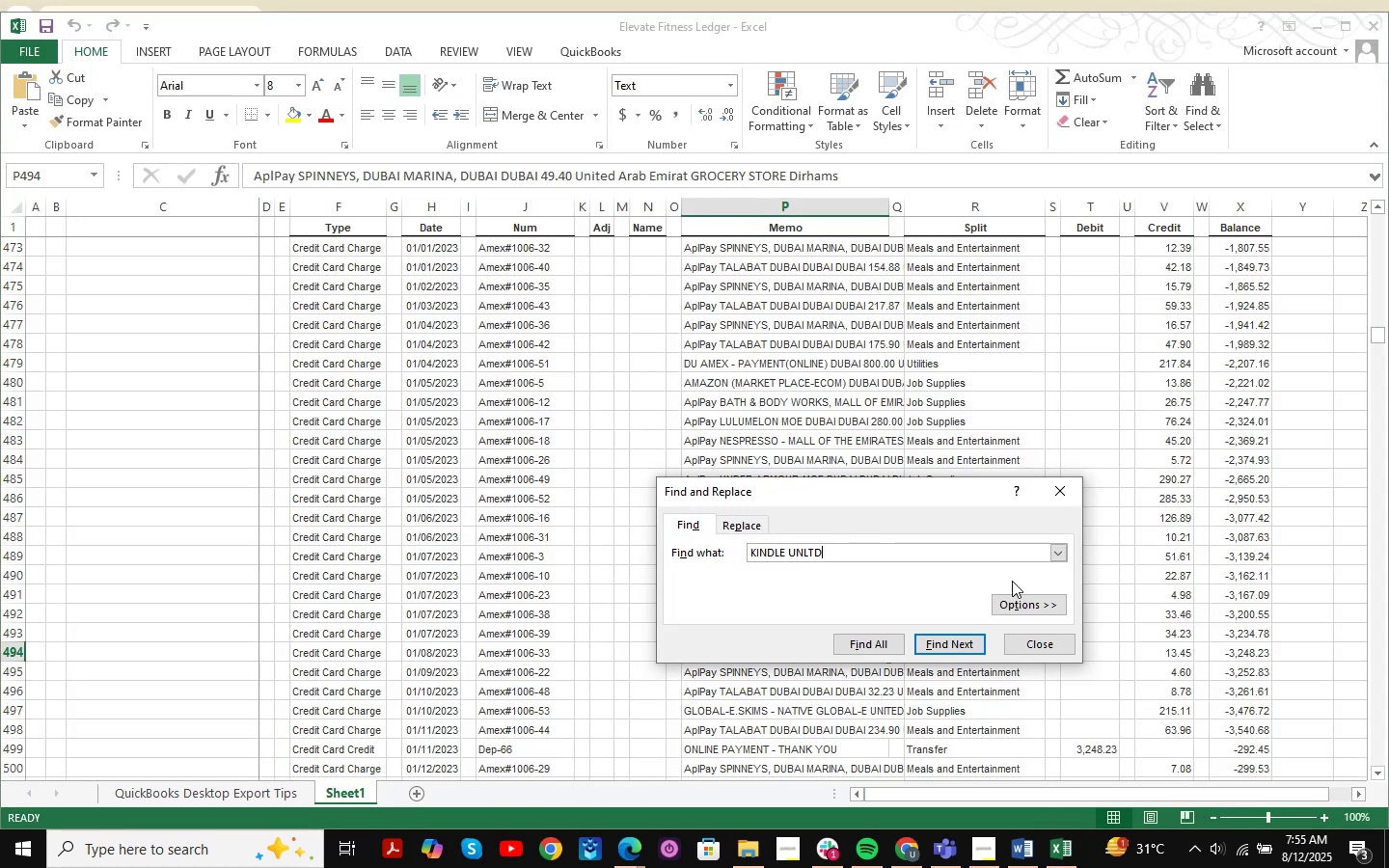 
key(NumpadEnter)
 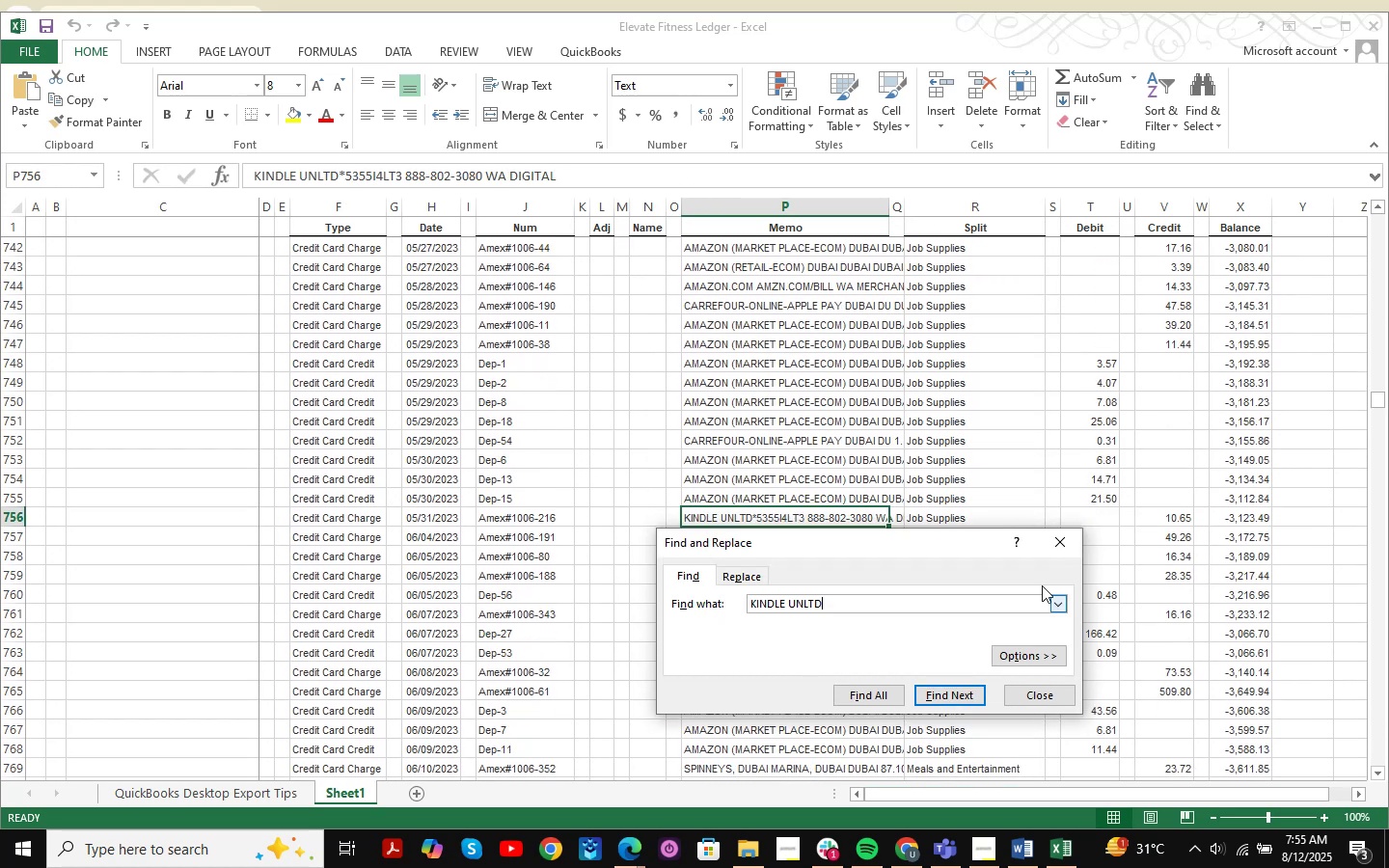 
left_click([1063, 535])
 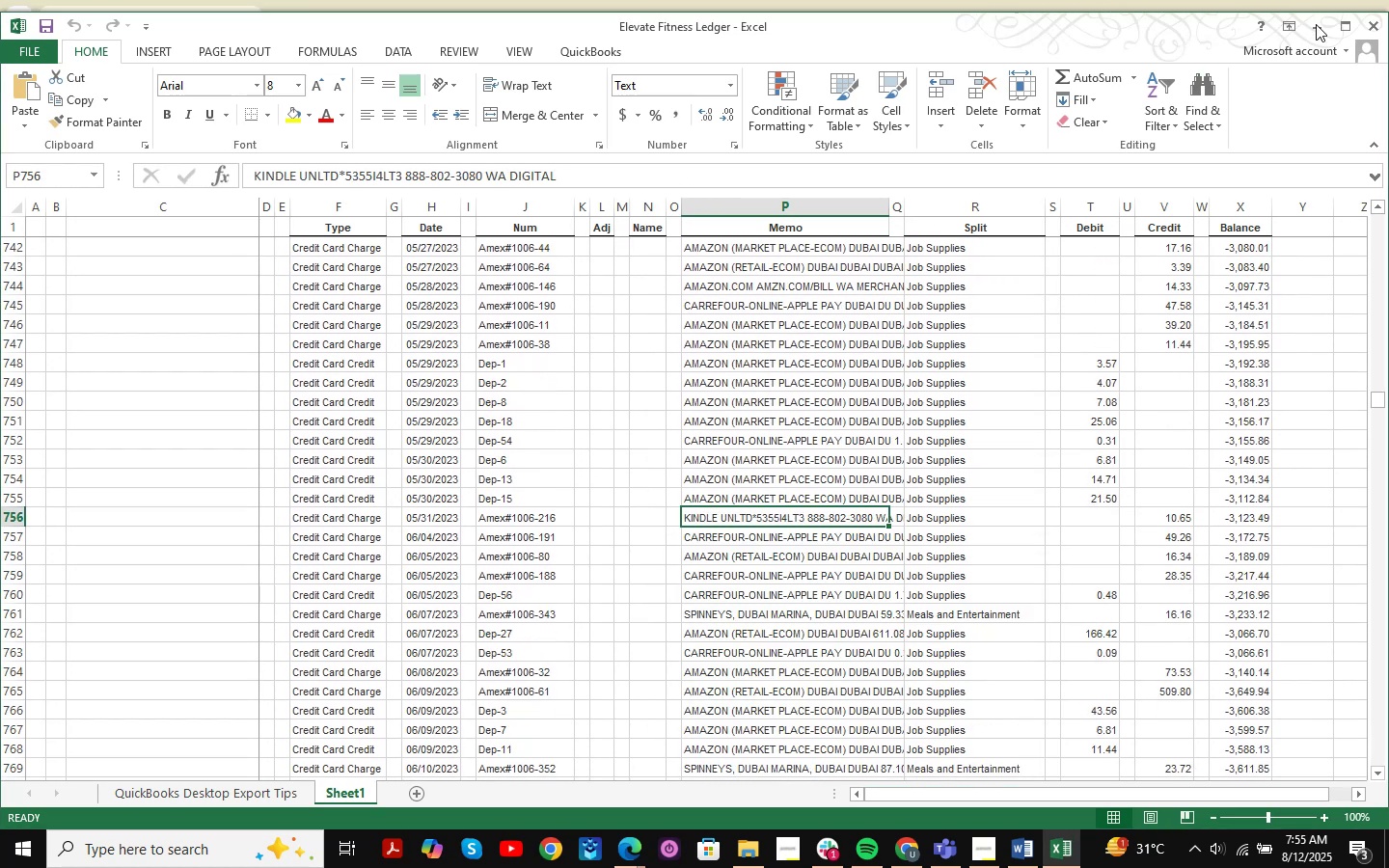 
left_click([1322, 24])
 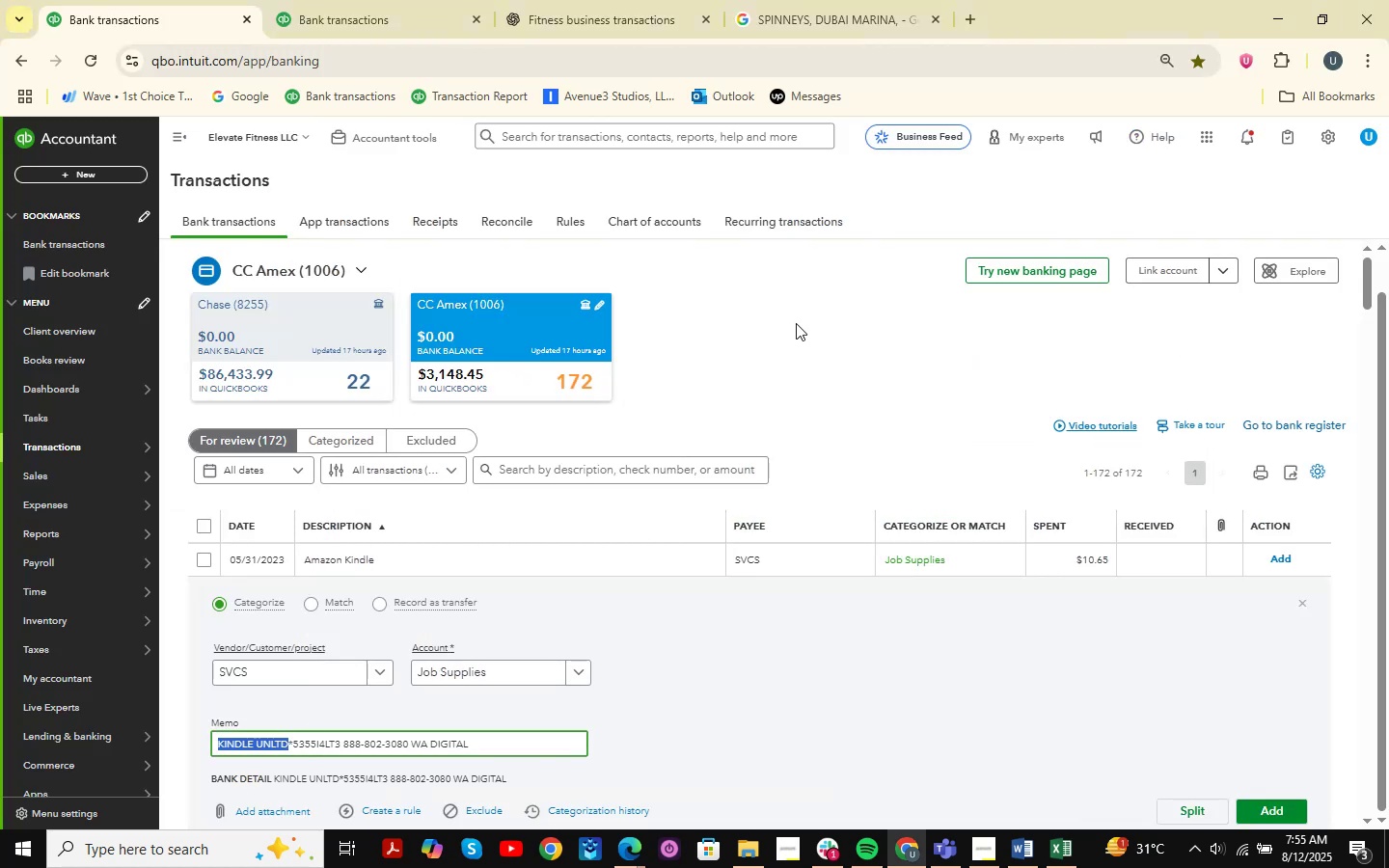 
scroll: coordinate [480, 452], scroll_direction: down, amount: 3.0
 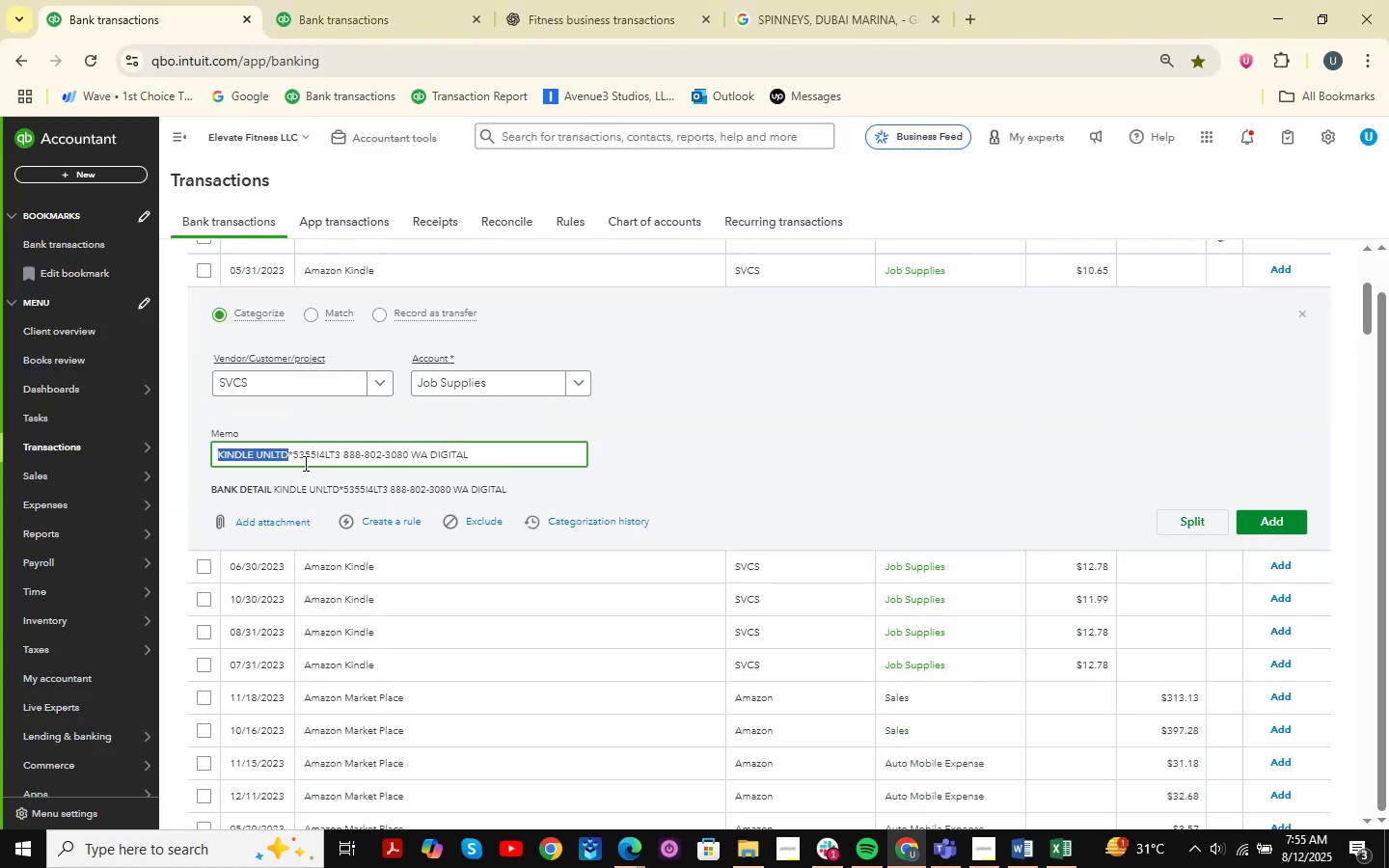 
left_click([312, 452])
 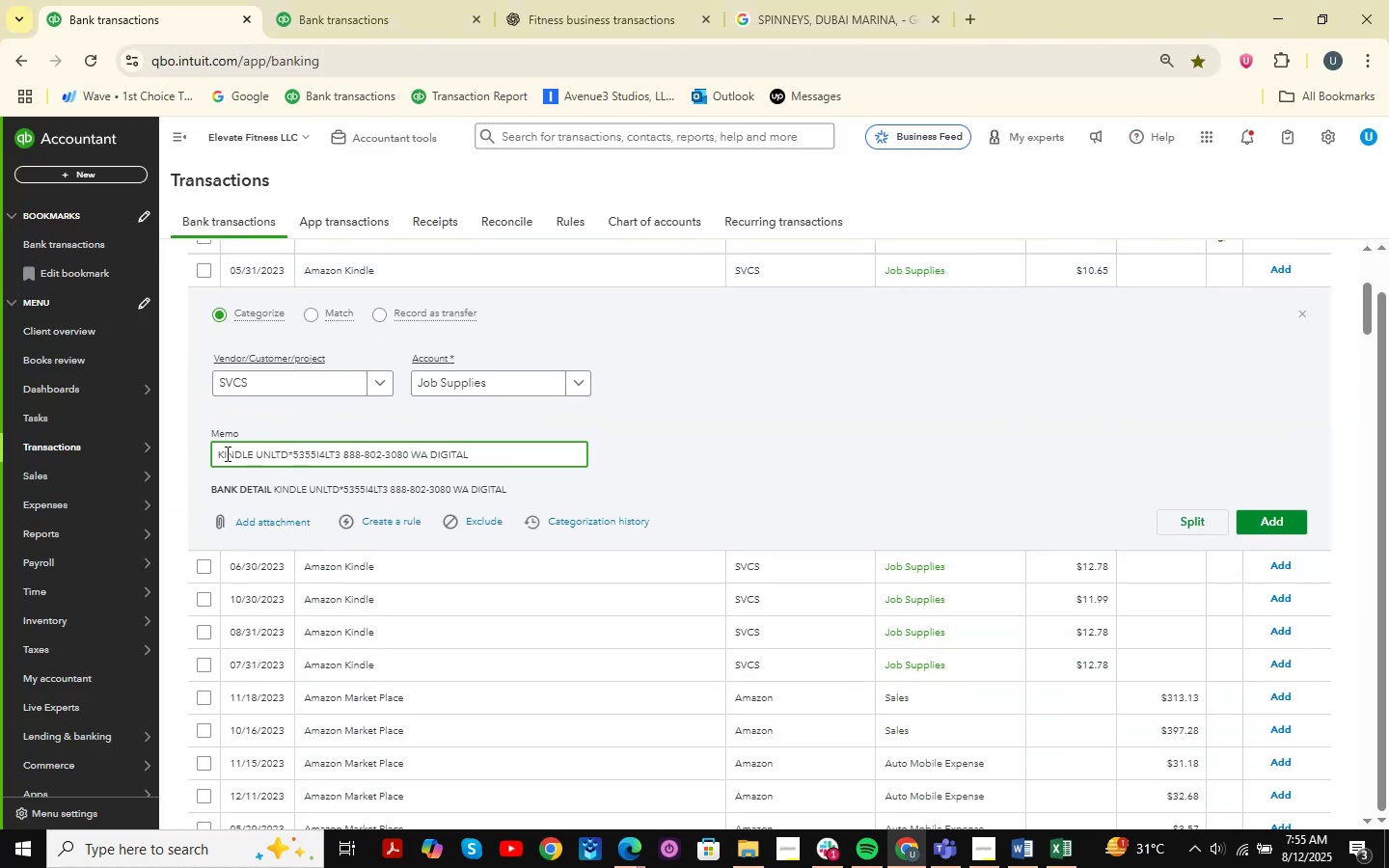 
left_click_drag(start_coordinate=[214, 453], to_coordinate=[286, 471])
 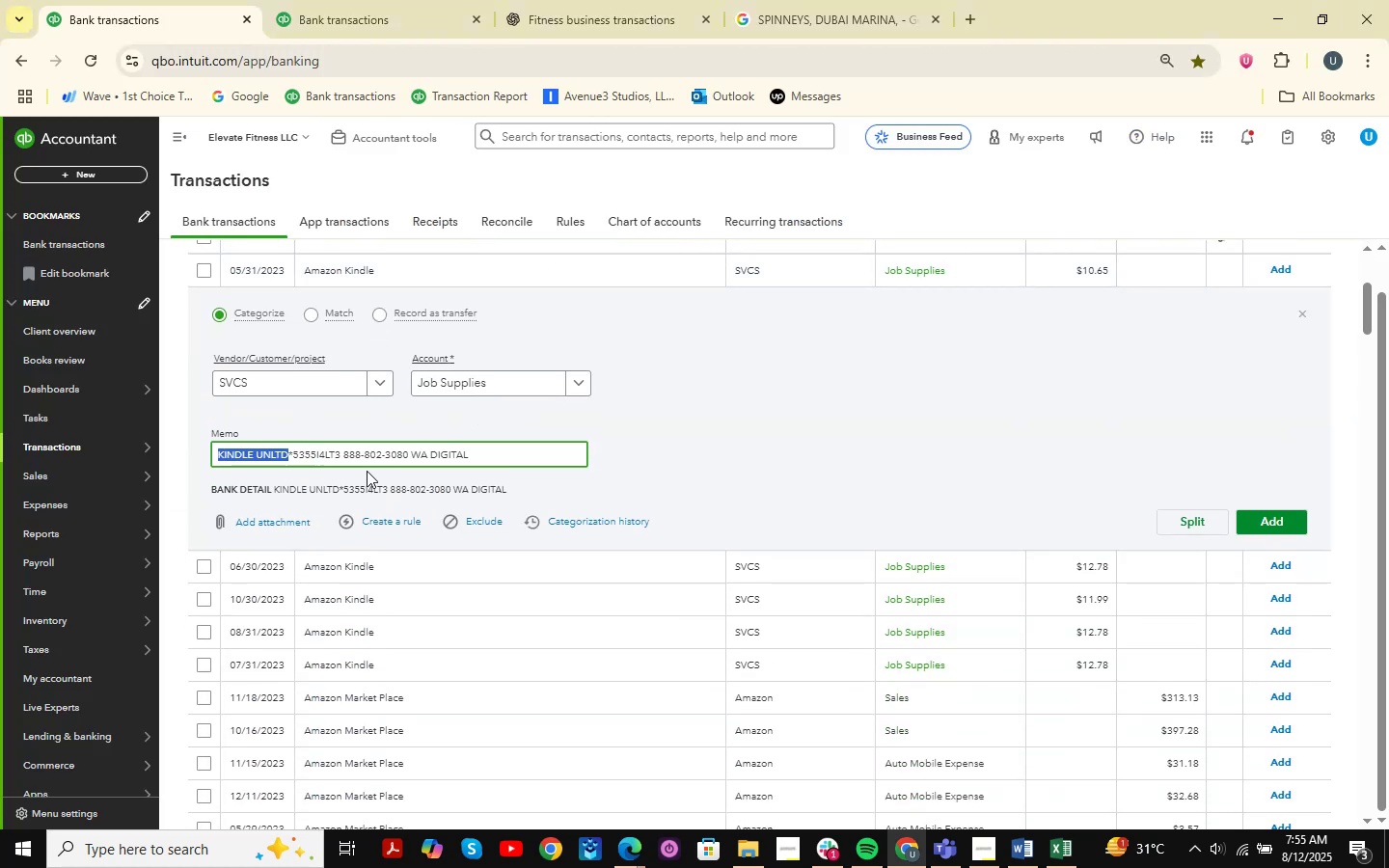 
key(Control+C)
 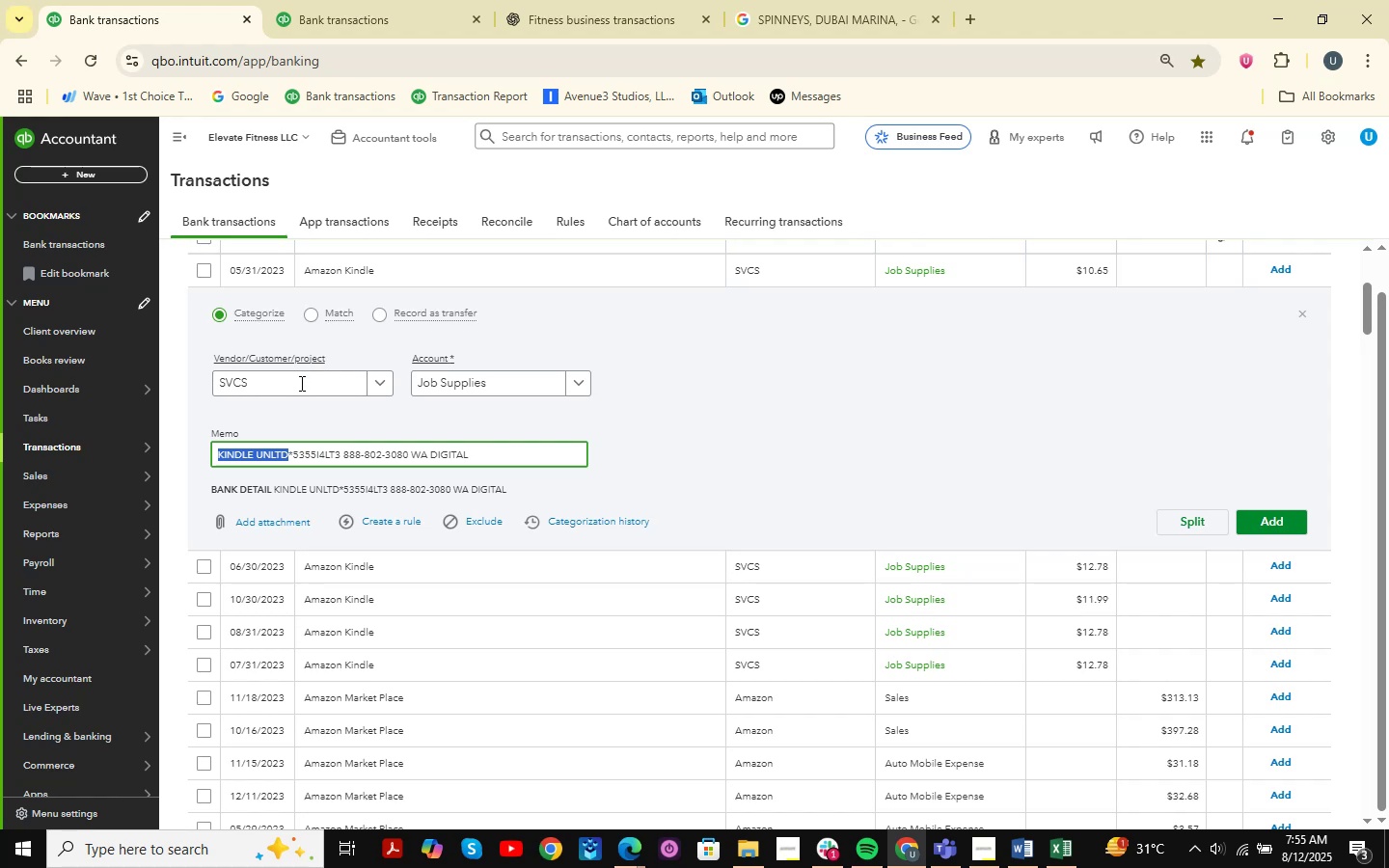 
left_click([299, 383])
 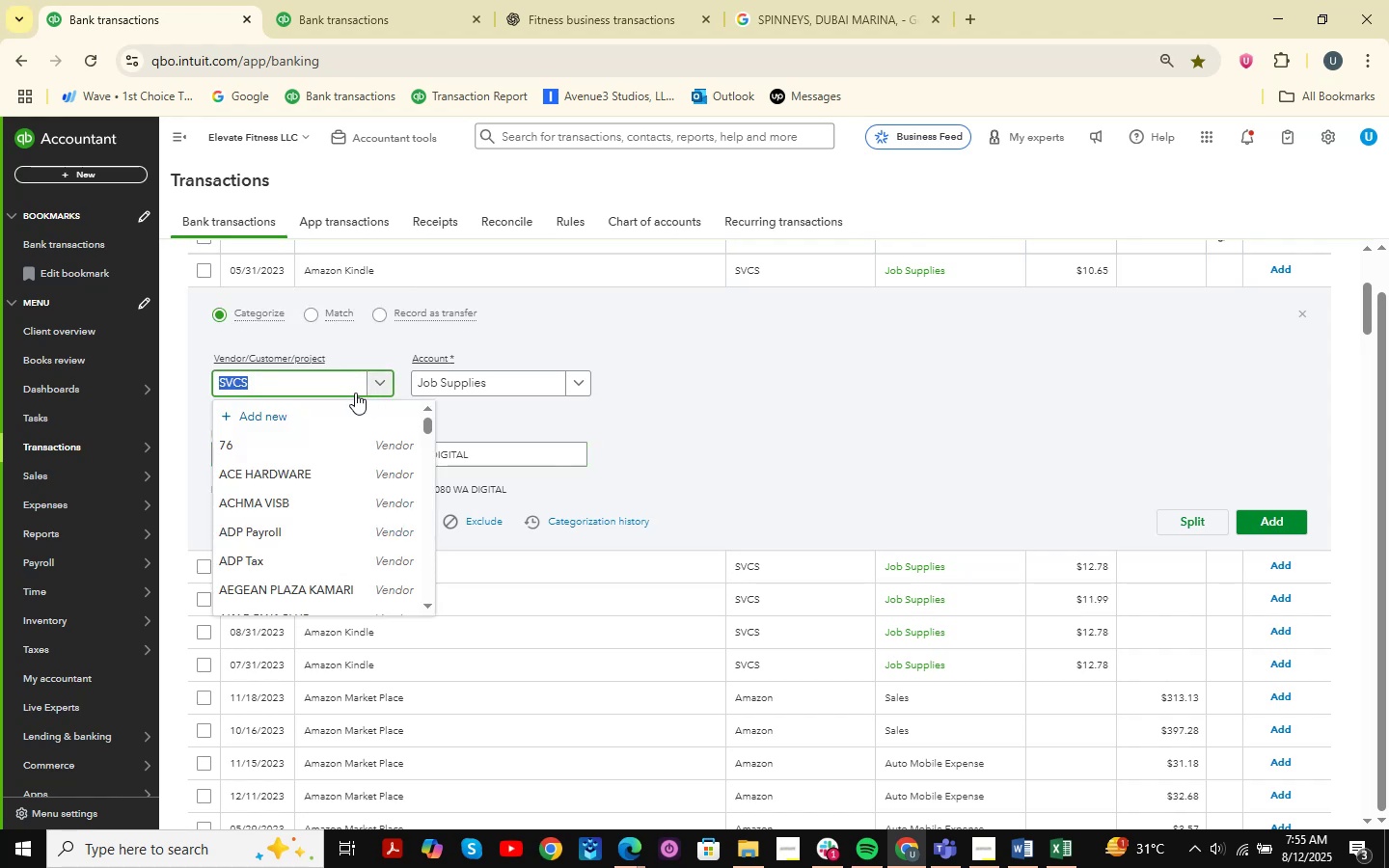 
key(Control+ControlLeft)
 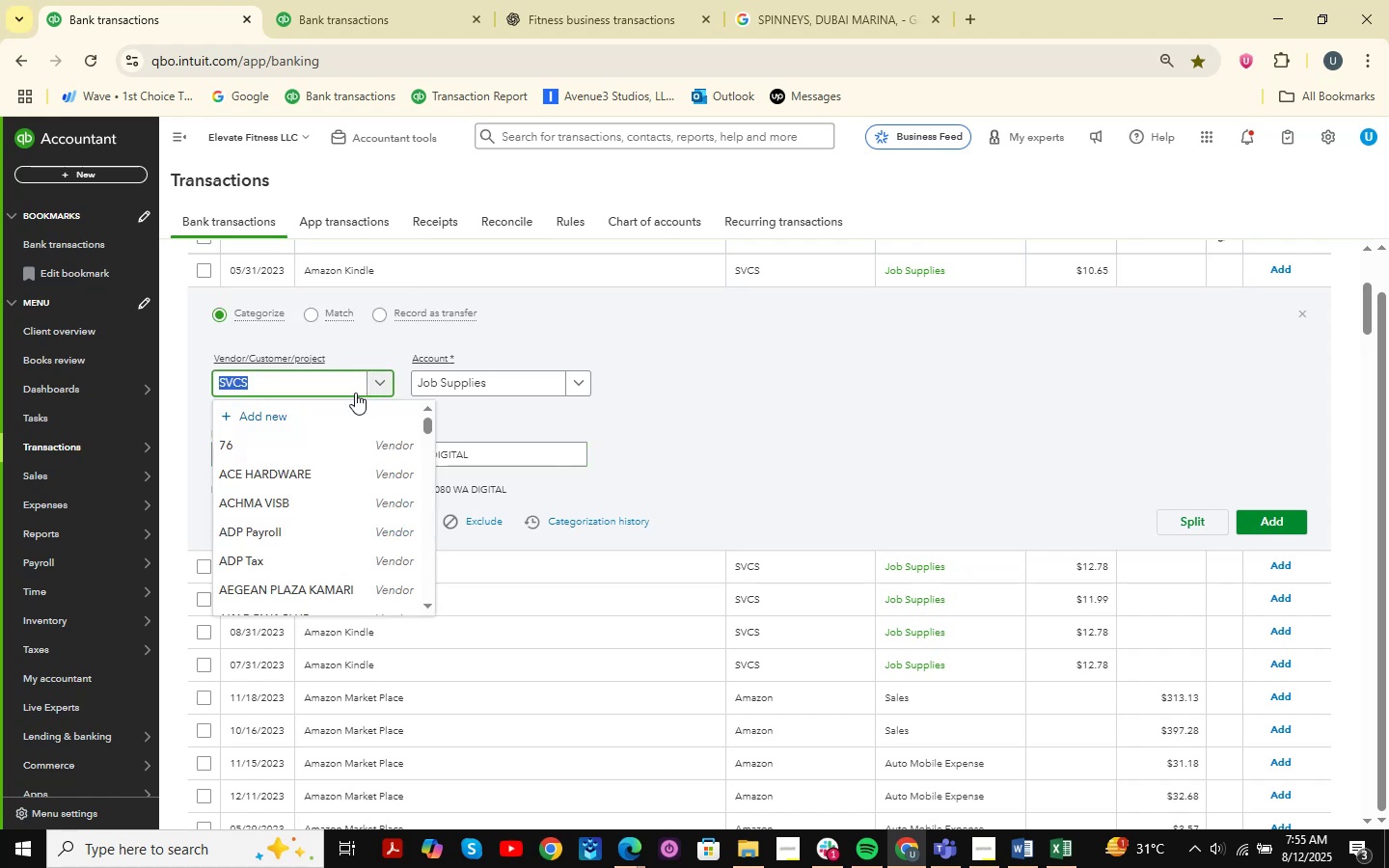 
key(Control+V)
 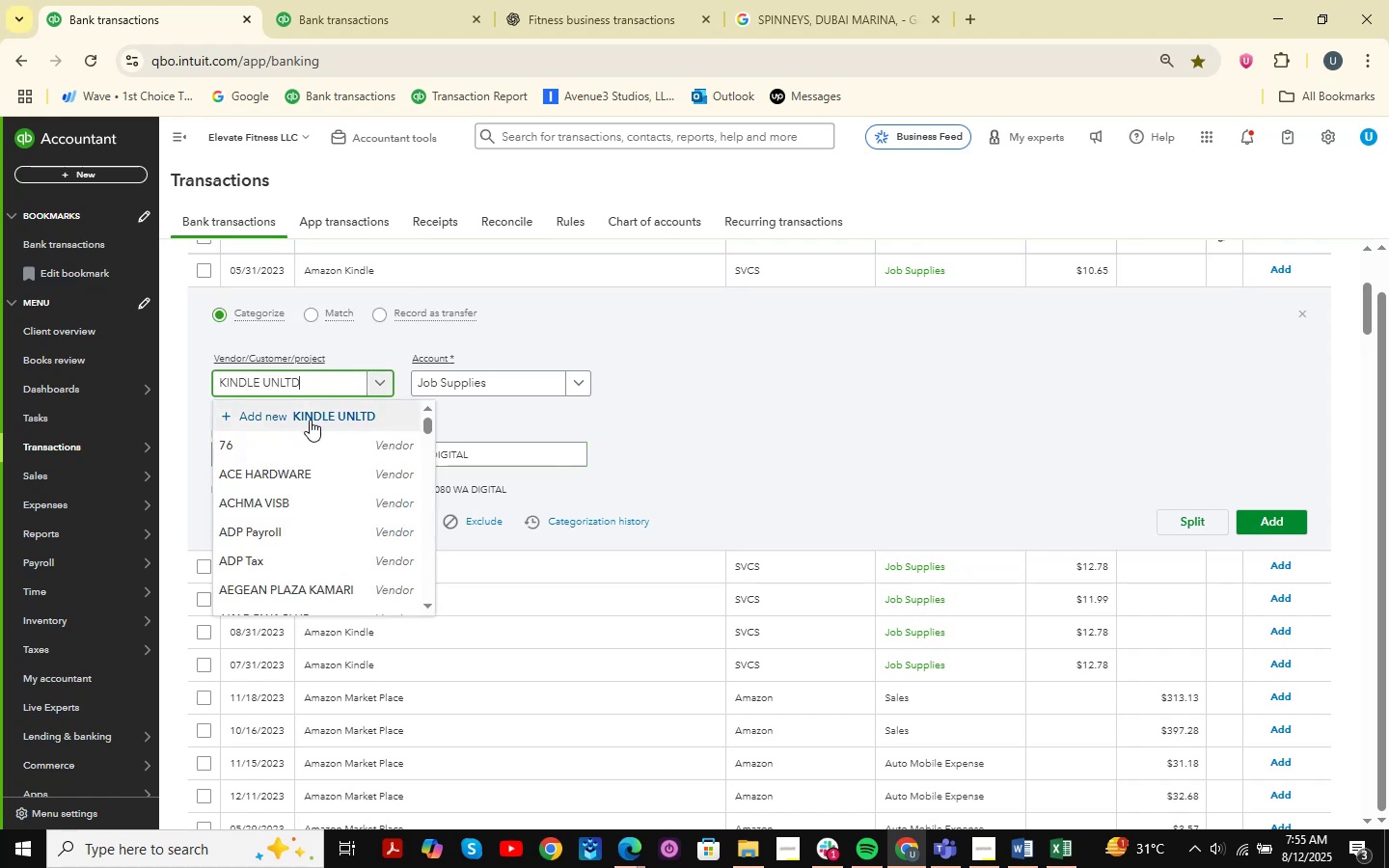 
left_click([310, 420])
 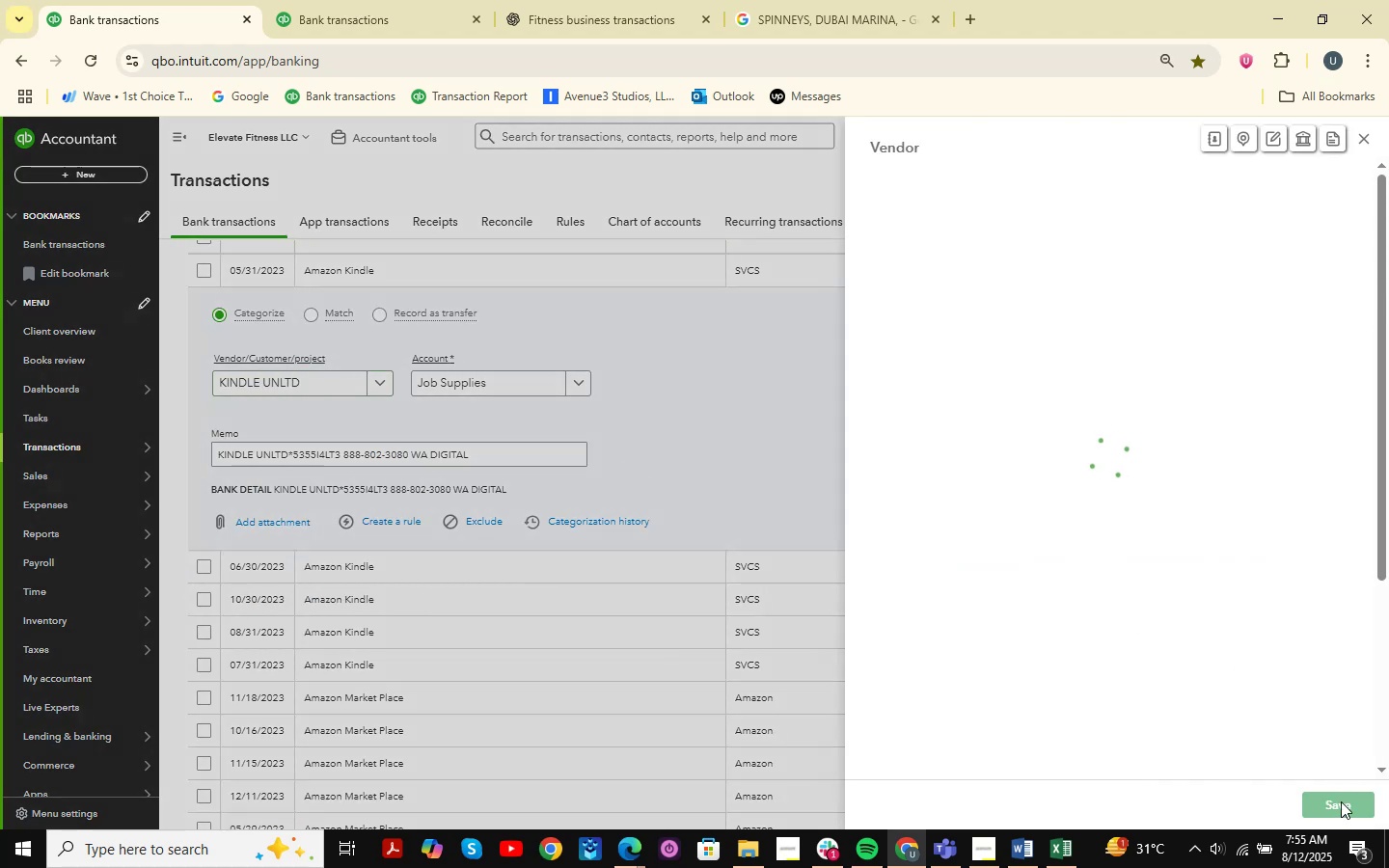 
left_click([1341, 801])
 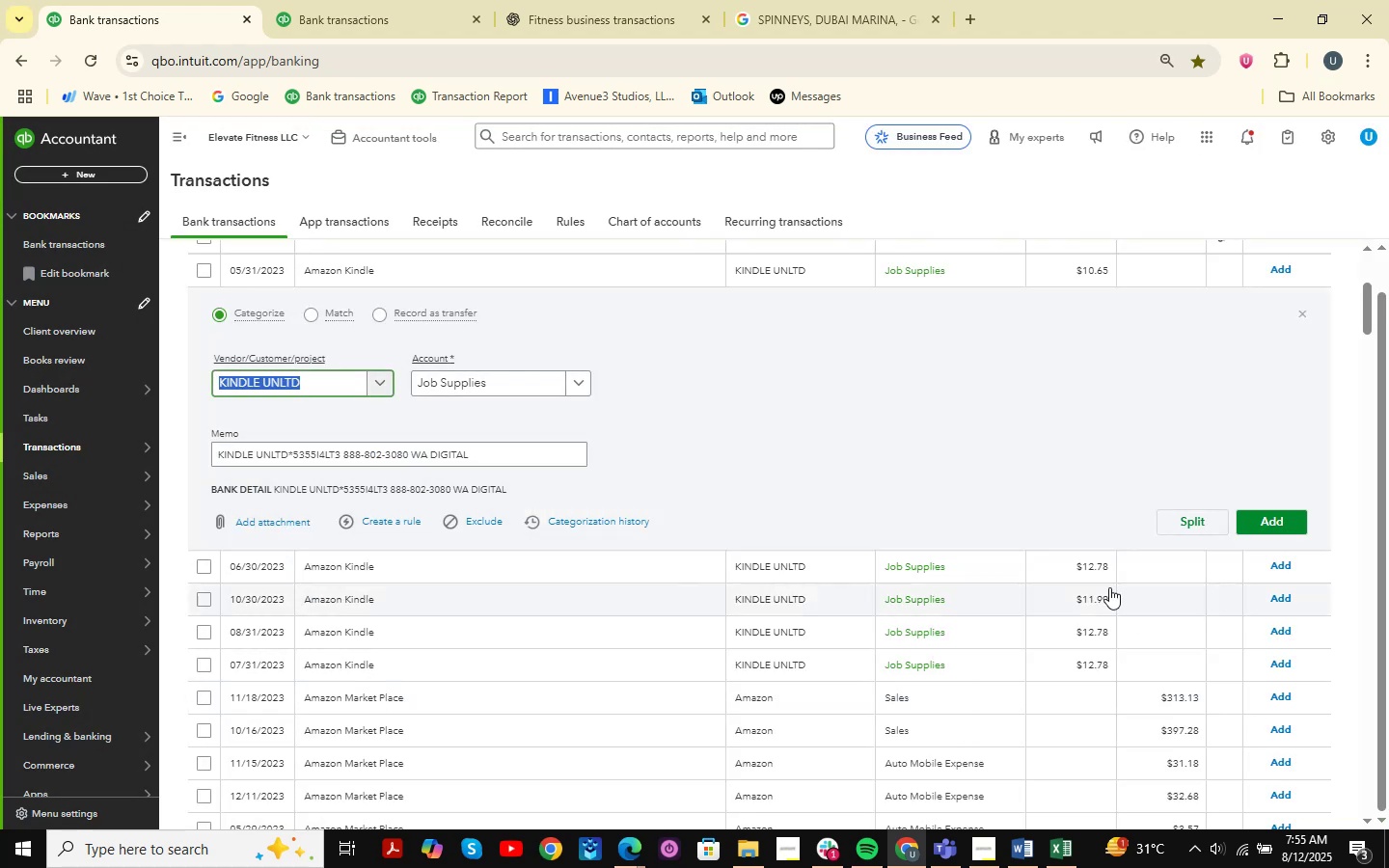 
left_click([1270, 524])
 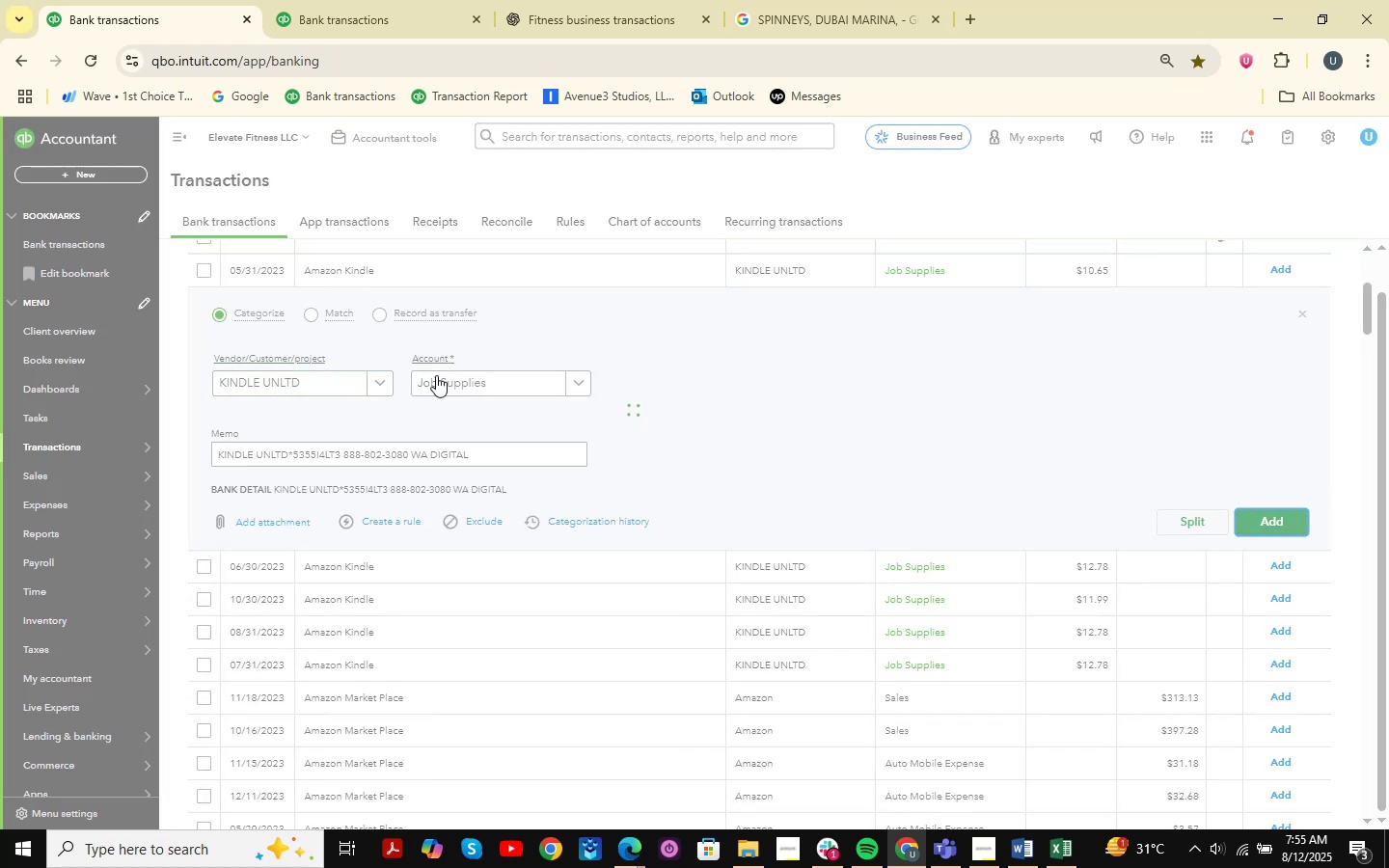 
scroll: coordinate [418, 343], scroll_direction: up, amount: 1.0
 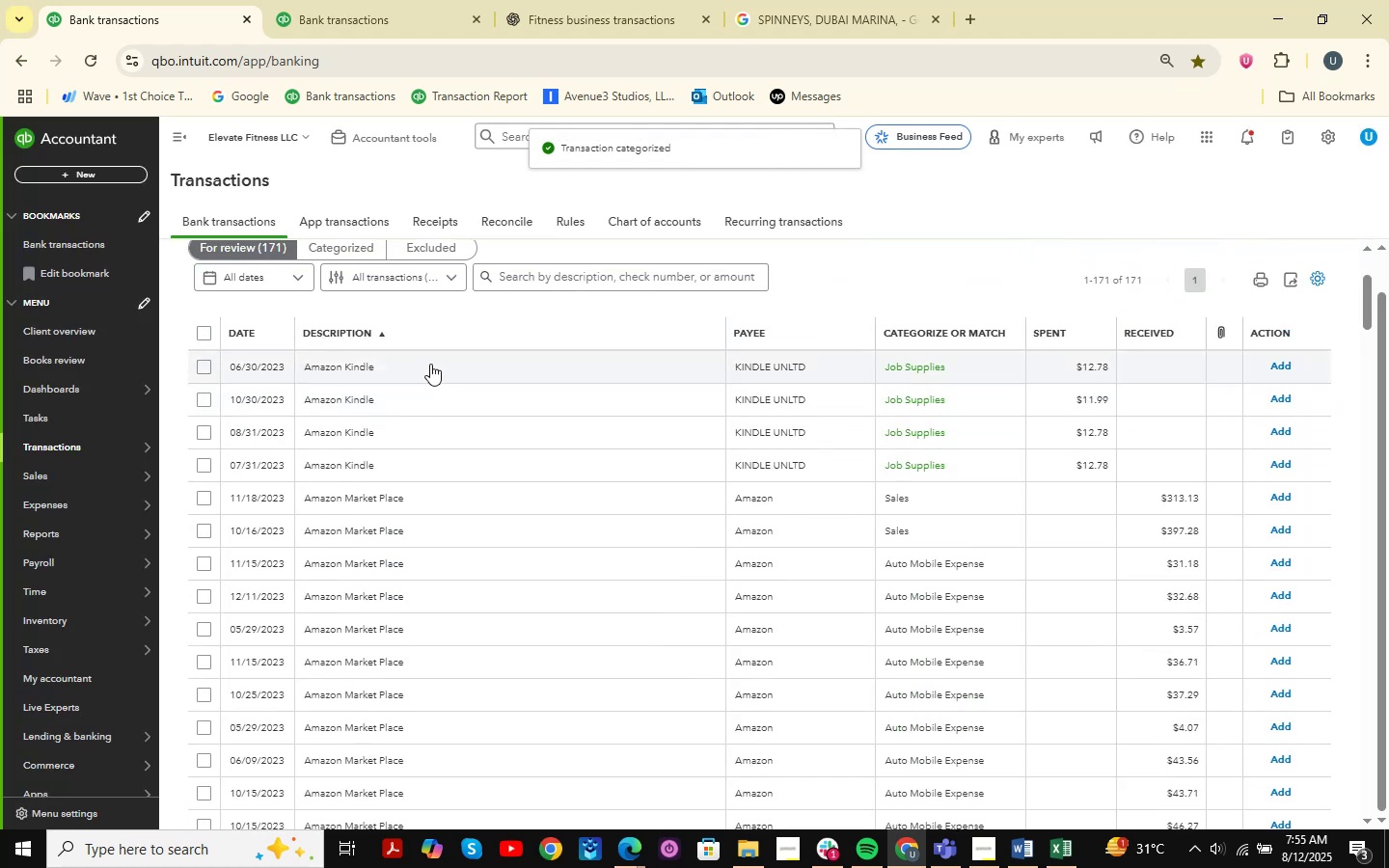 
left_click([423, 359])
 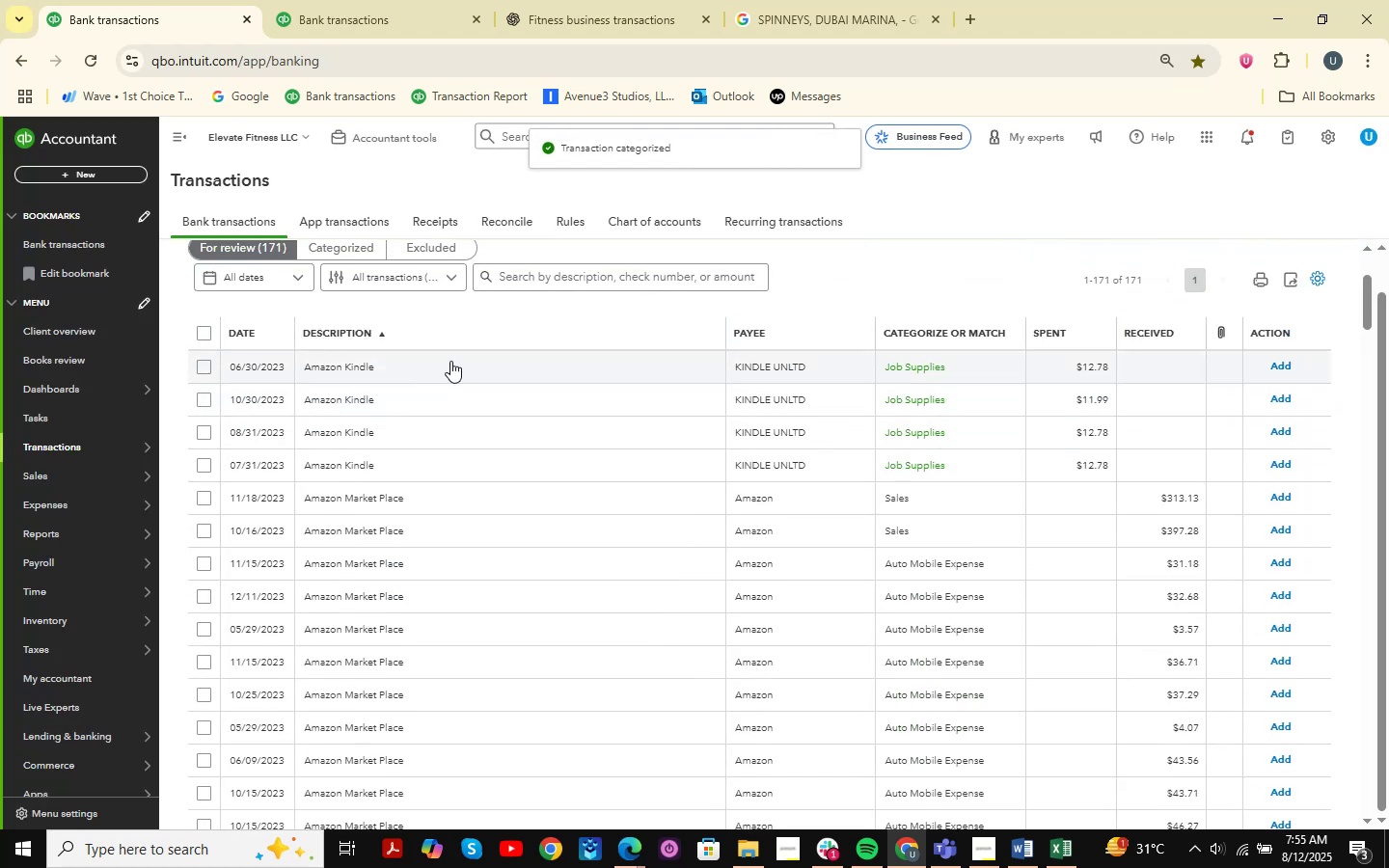 
mouse_move([507, 376])
 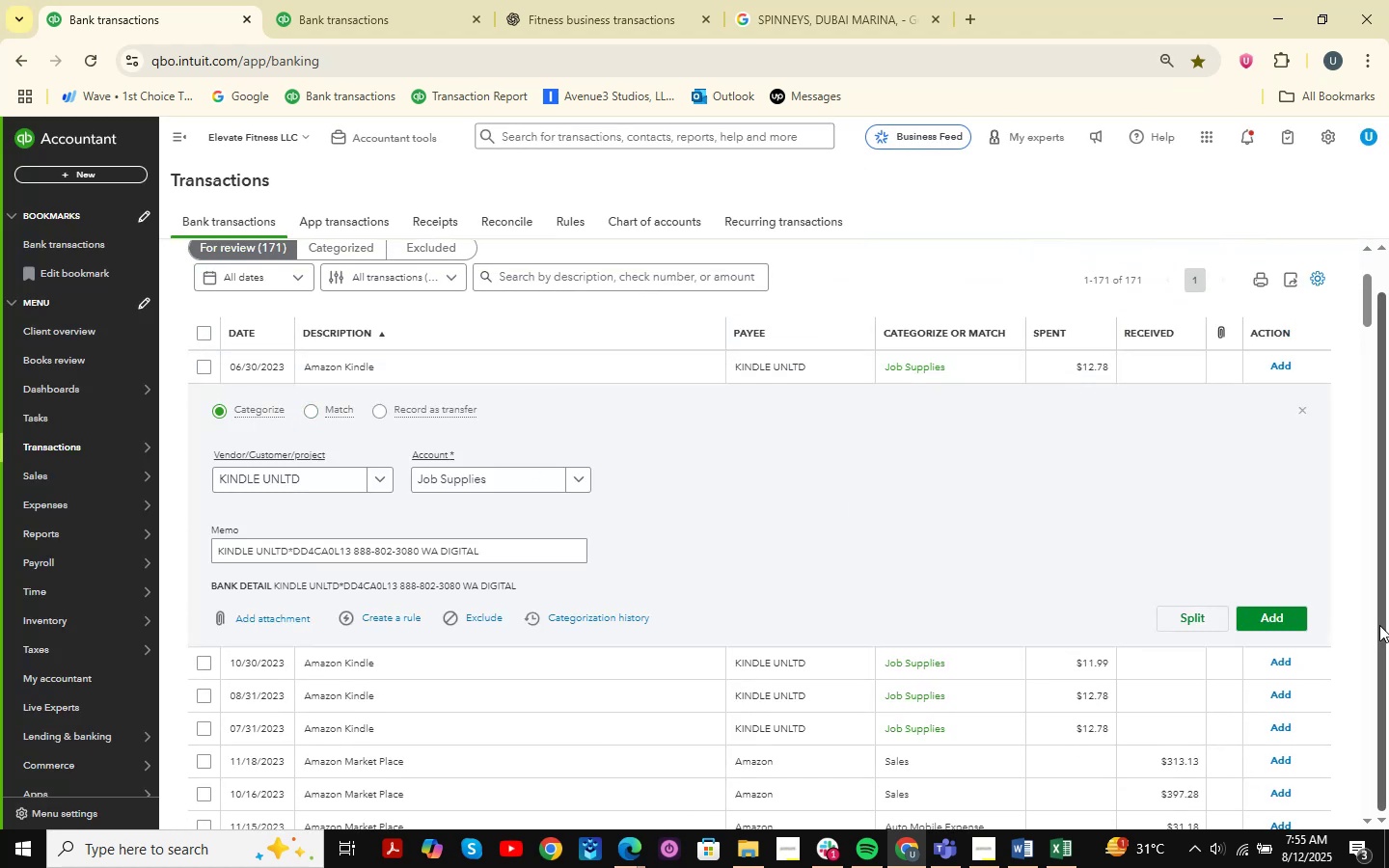 
left_click([1286, 618])
 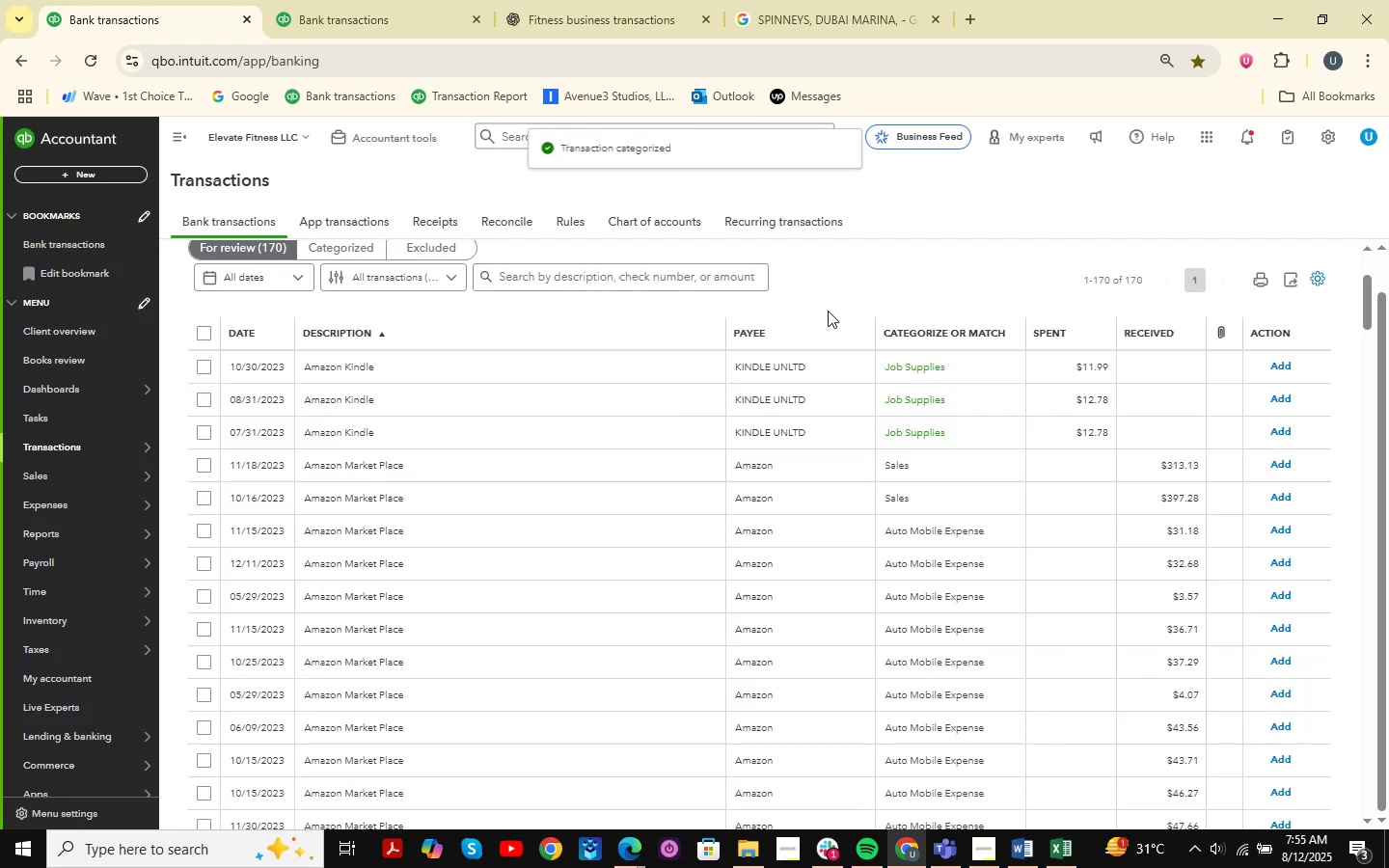 
left_click([409, 368])
 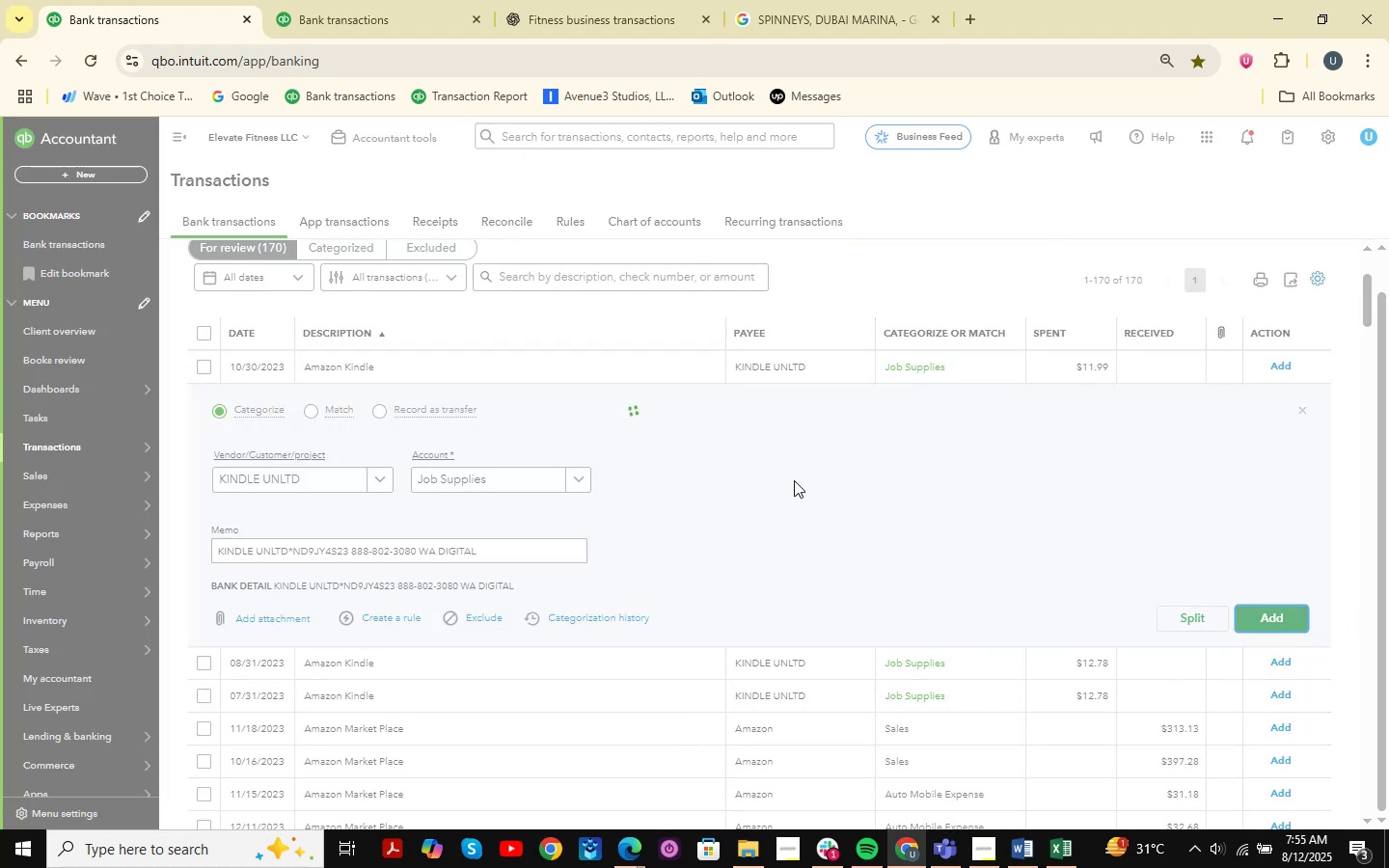 
wait(7.05)
 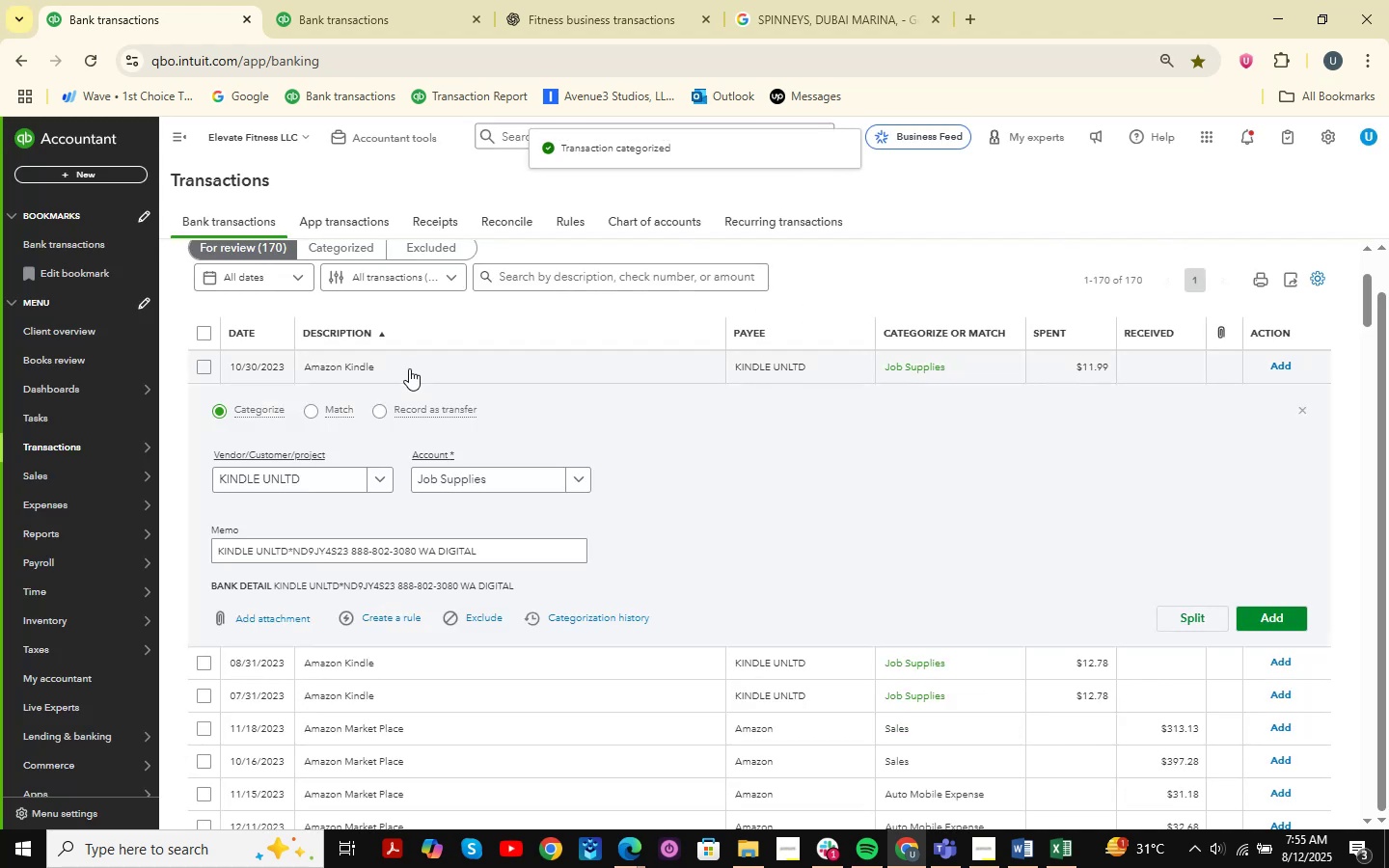 
left_click([350, 359])
 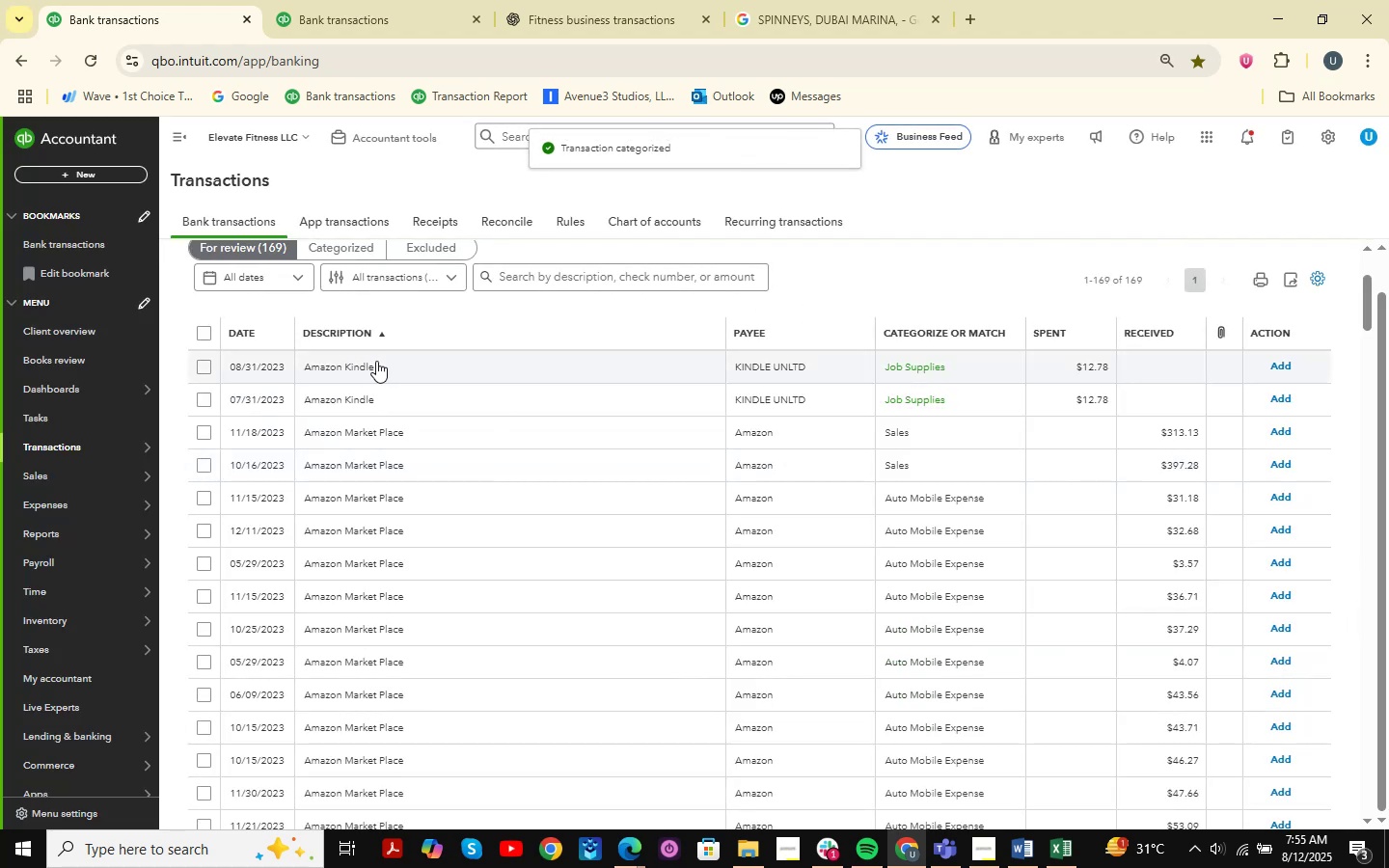 
mouse_move([562, 382])
 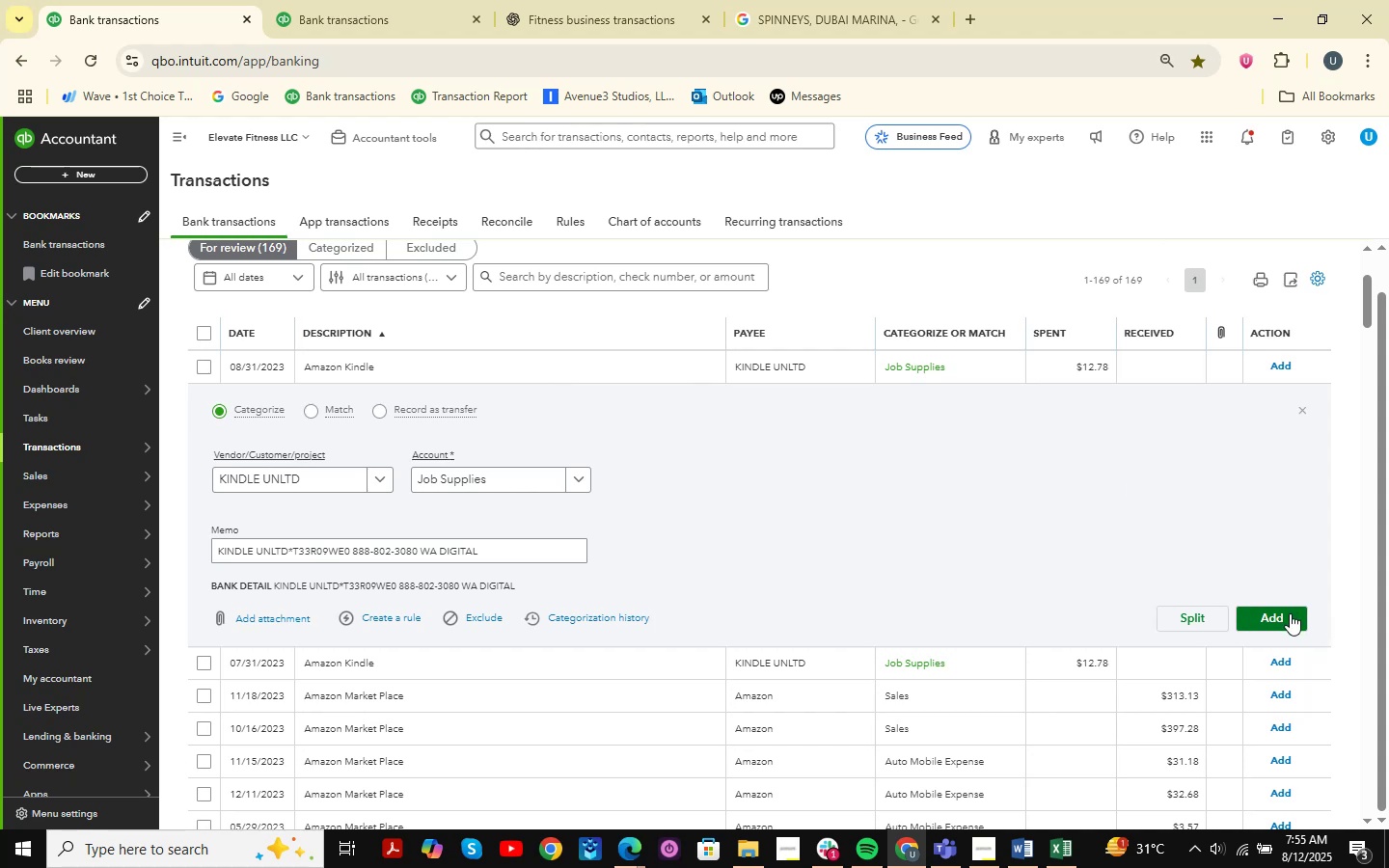 
left_click([1290, 614])
 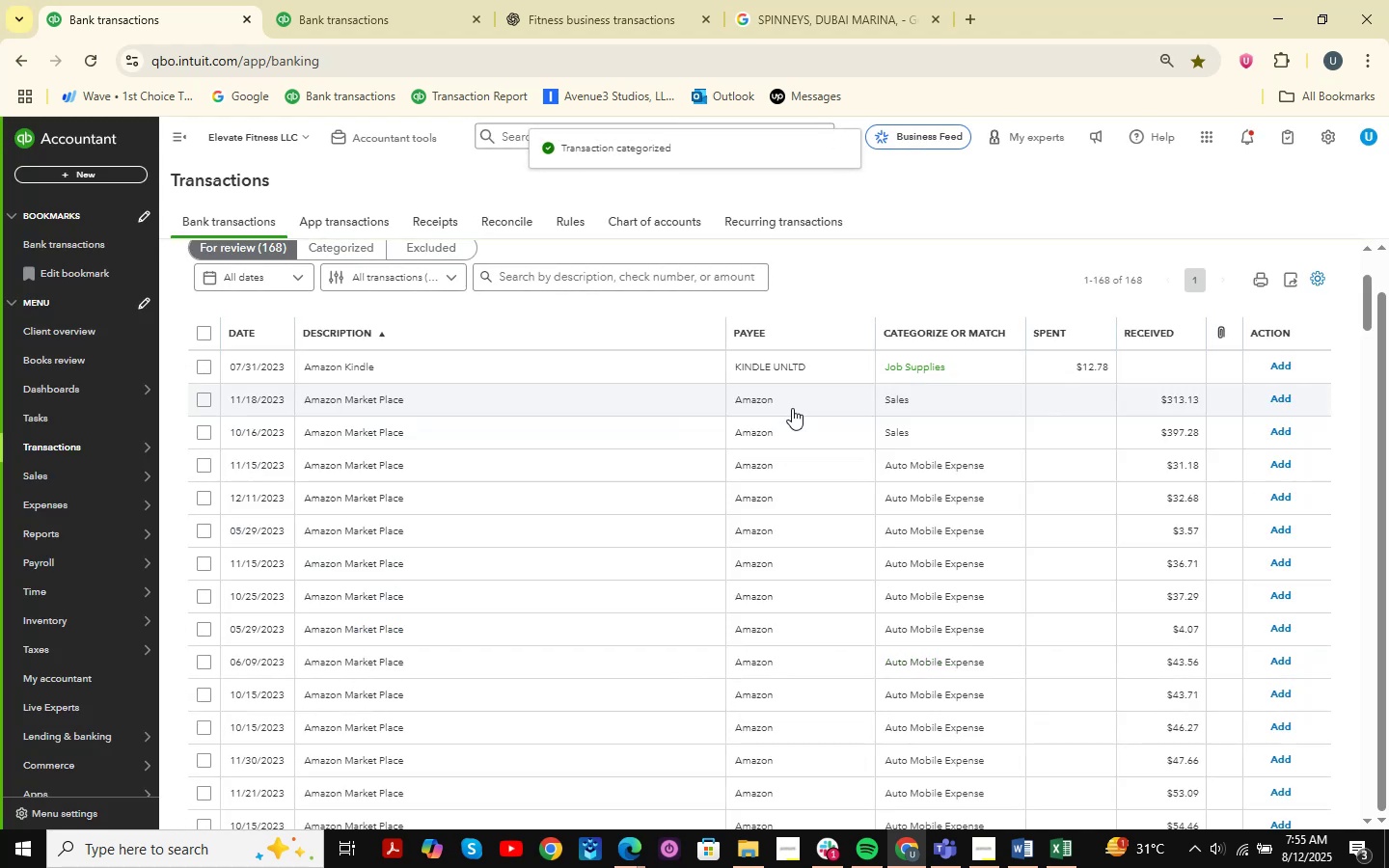 
left_click([425, 363])
 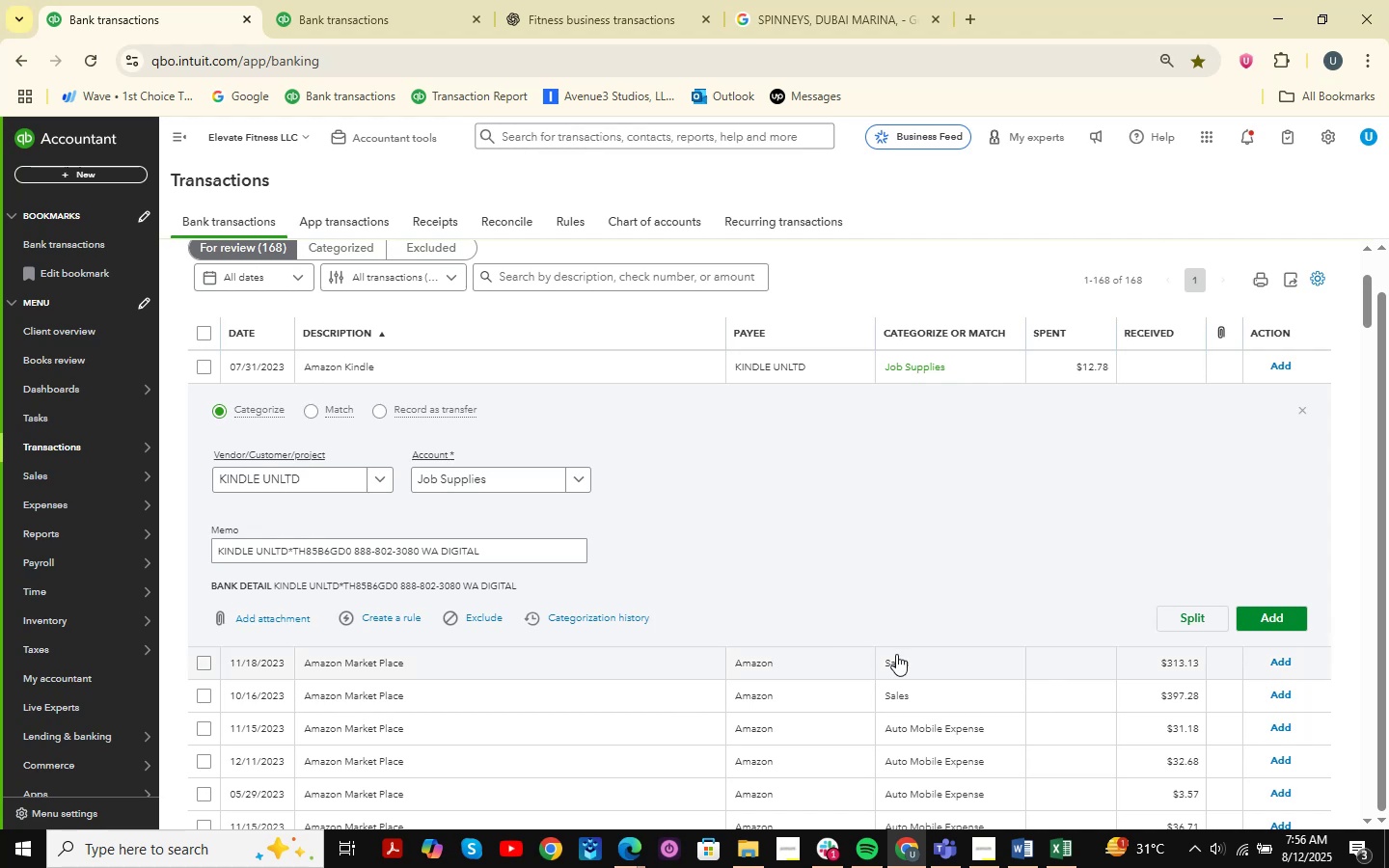 
wait(15.18)
 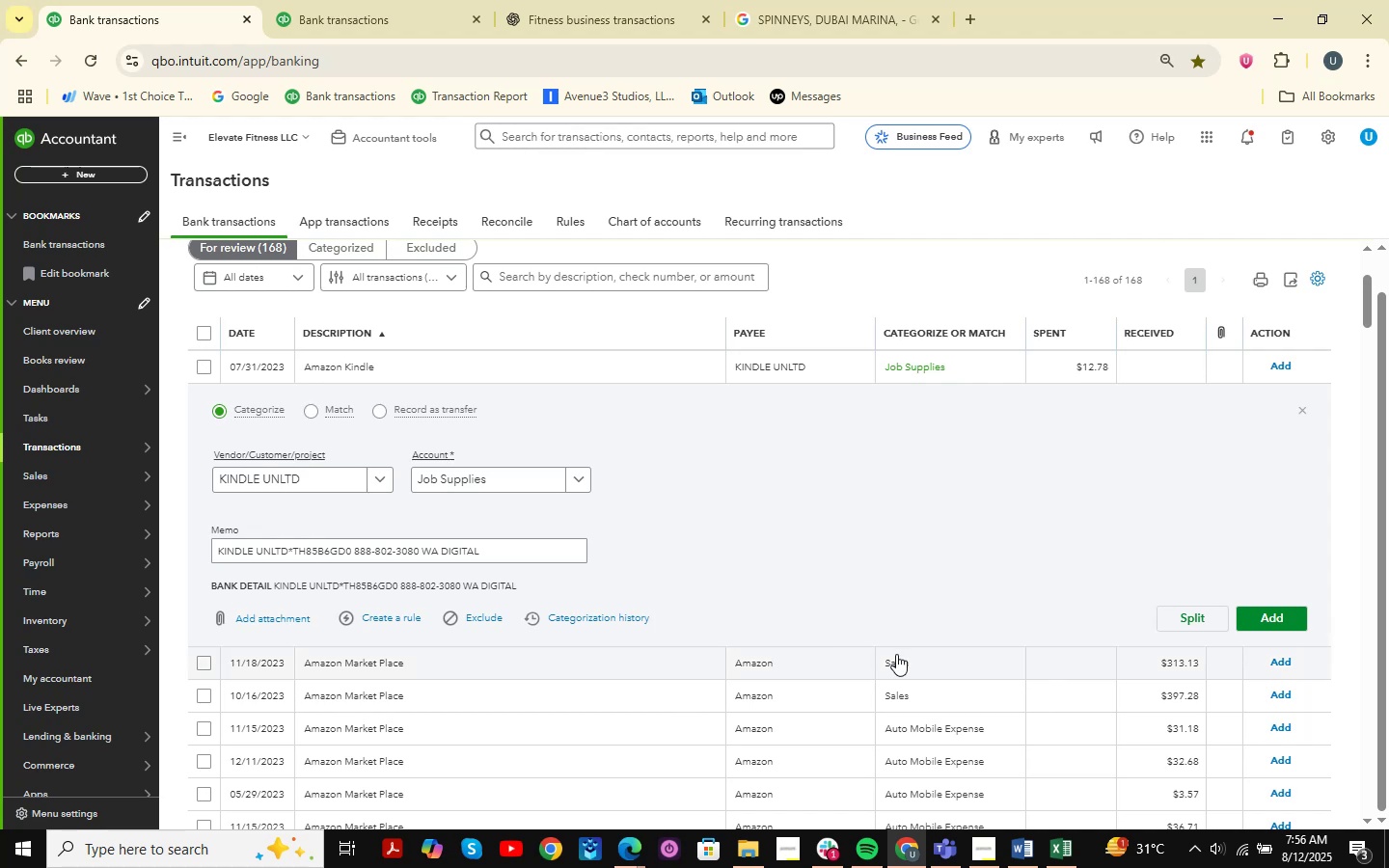 
left_click([1290, 622])
 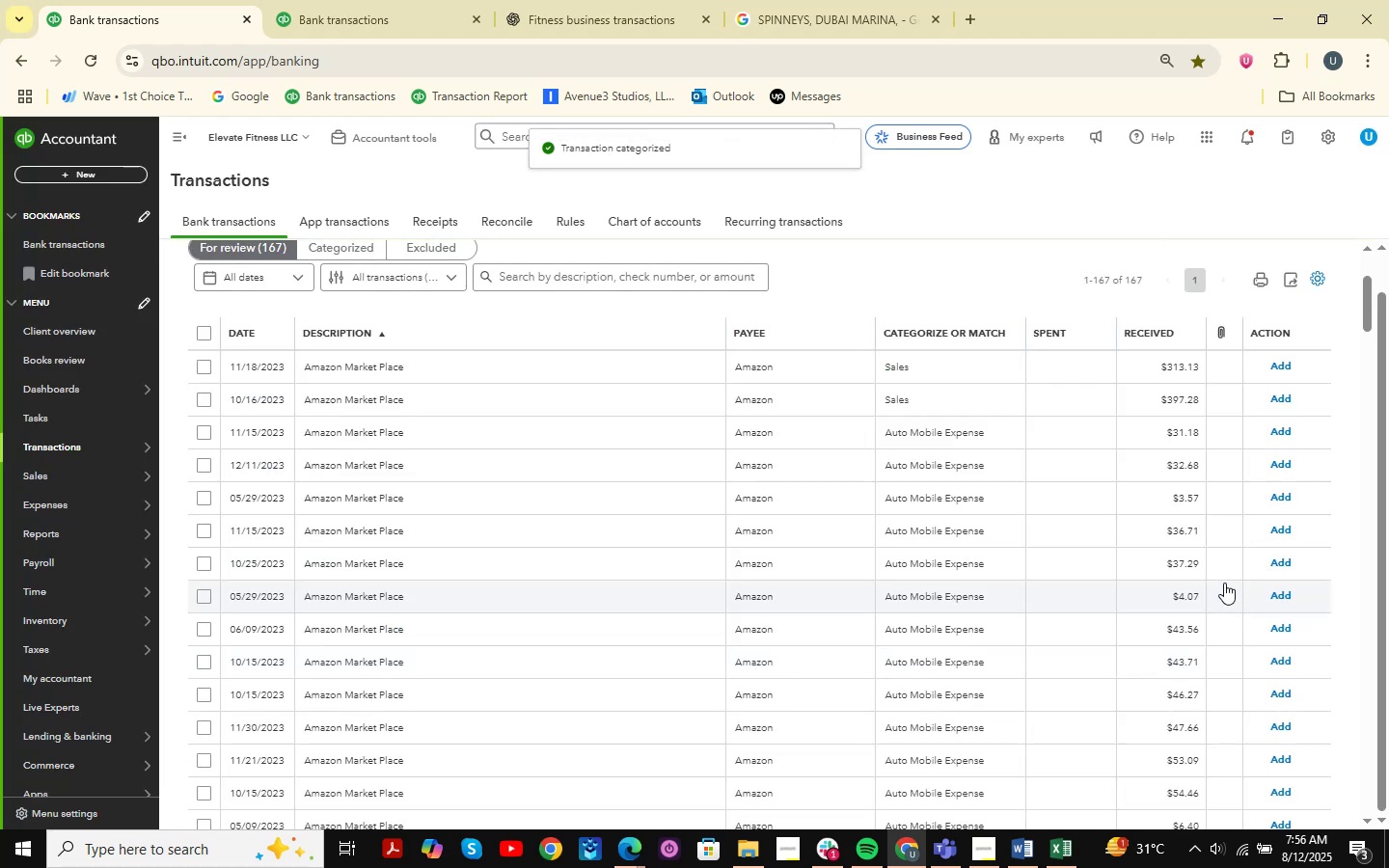 
wait(8.38)
 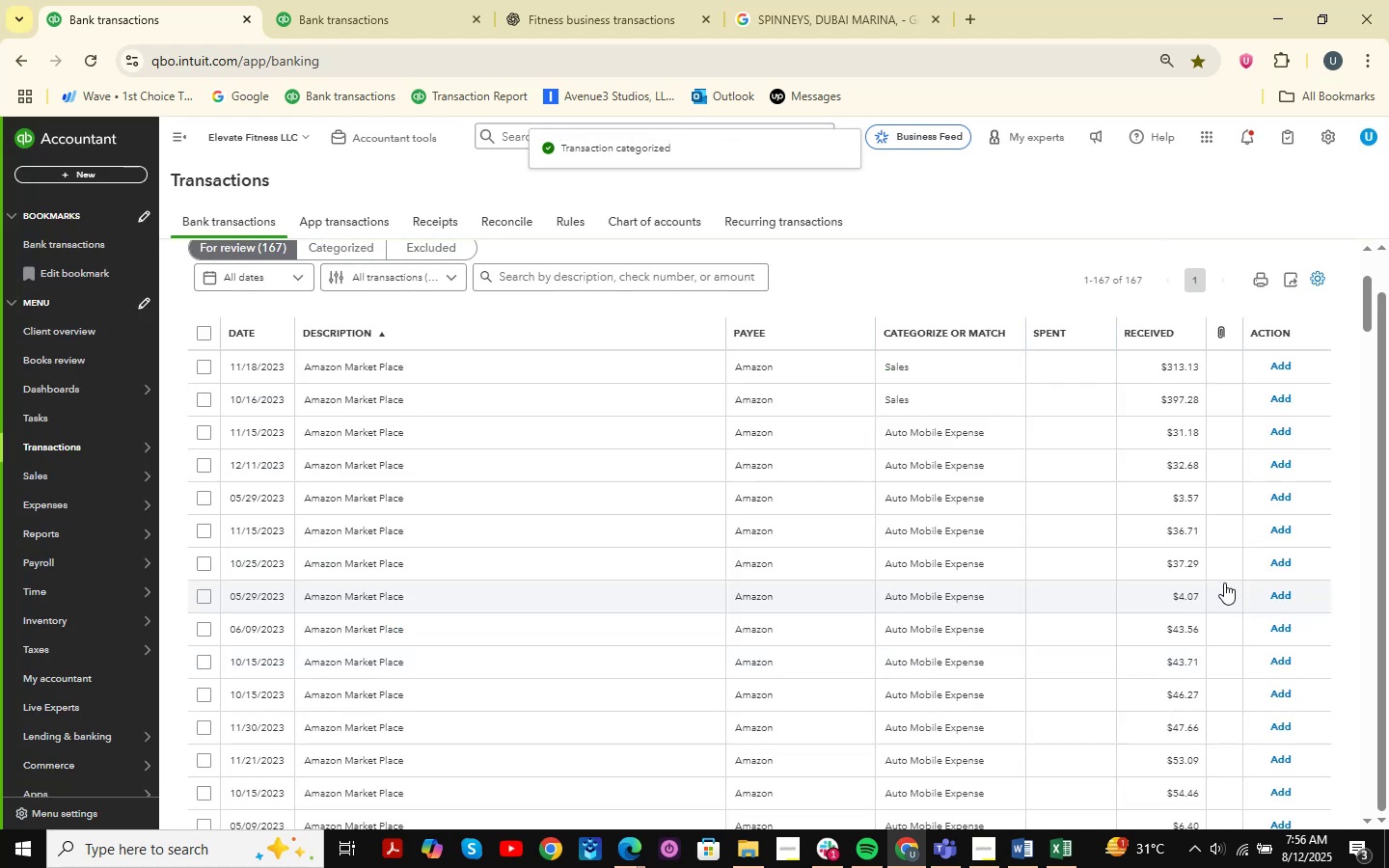 
scroll: coordinate [744, 528], scroll_direction: down, amount: 34.0
 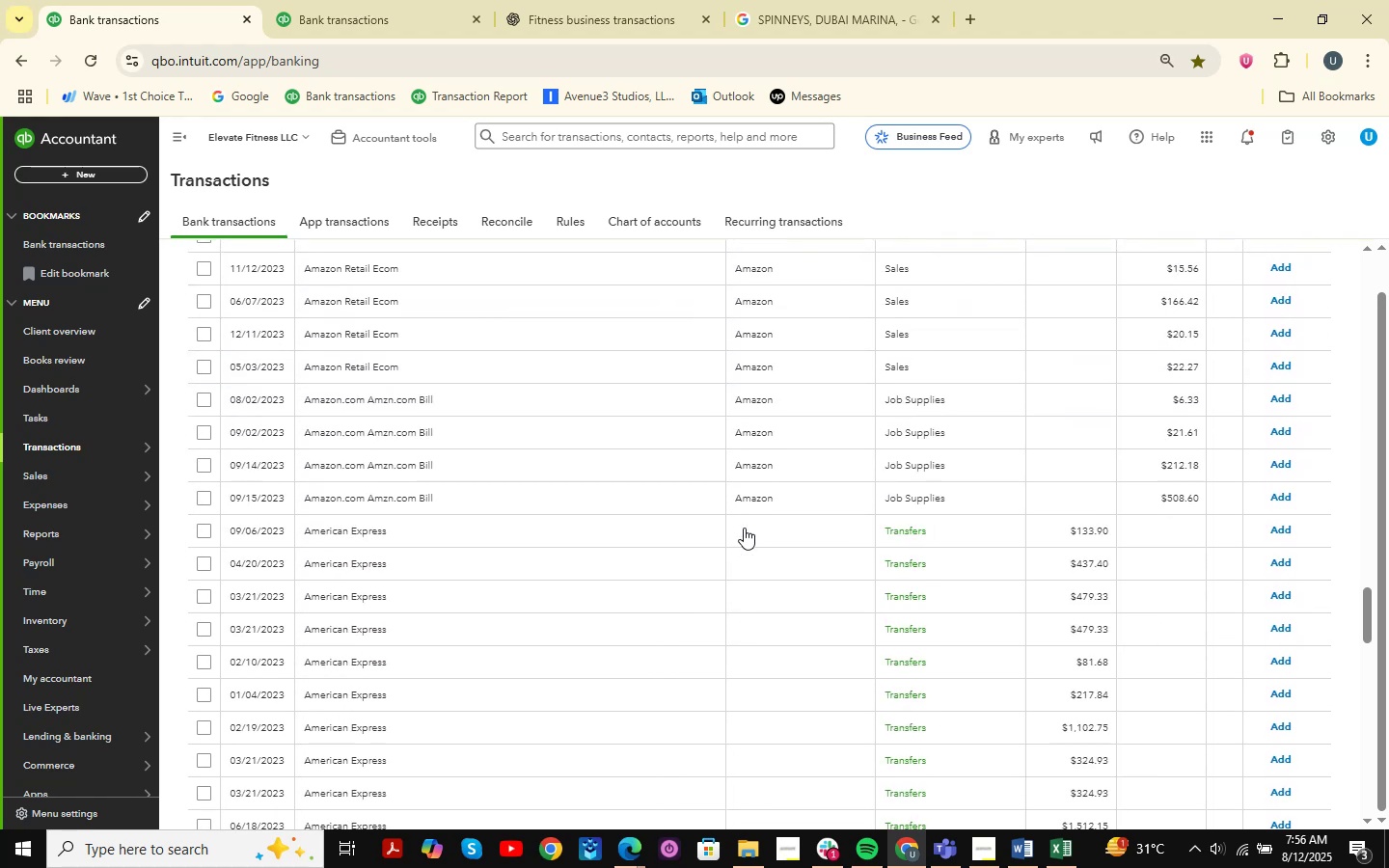 
scroll: coordinate [760, 523], scroll_direction: down, amount: 13.0
 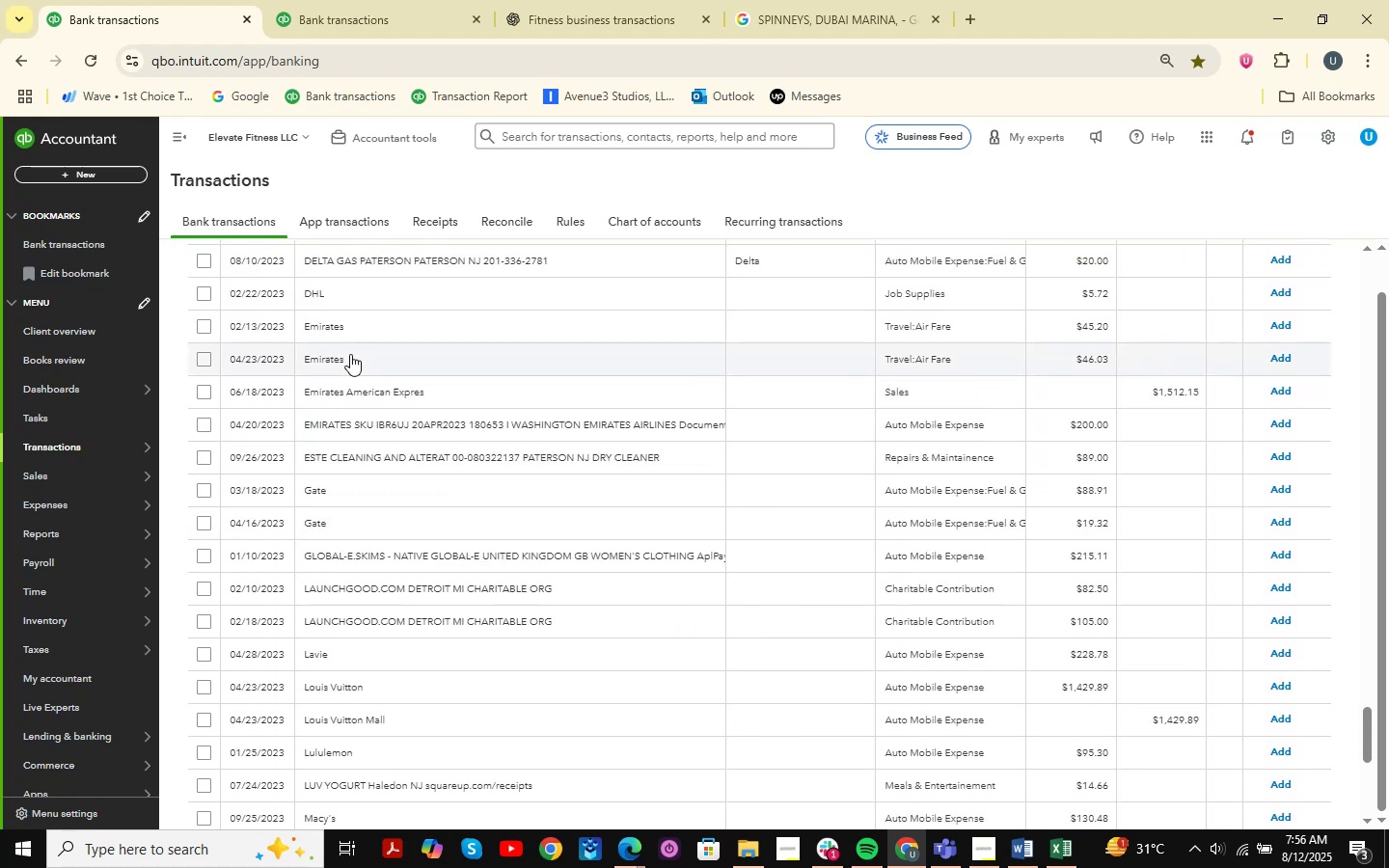 
left_click([350, 331])
 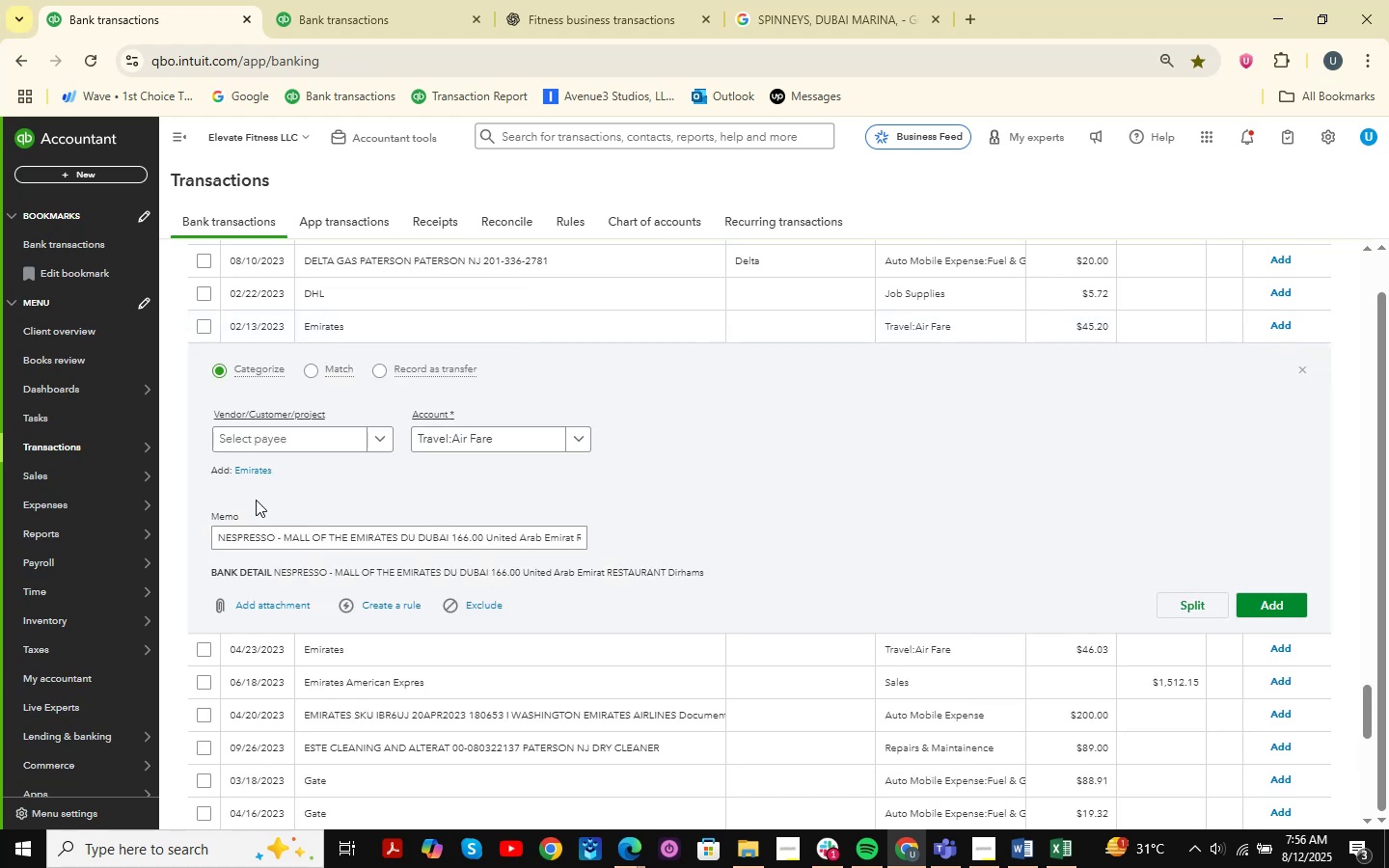 
left_click_drag(start_coordinate=[220, 540], to_coordinate=[278, 545])
 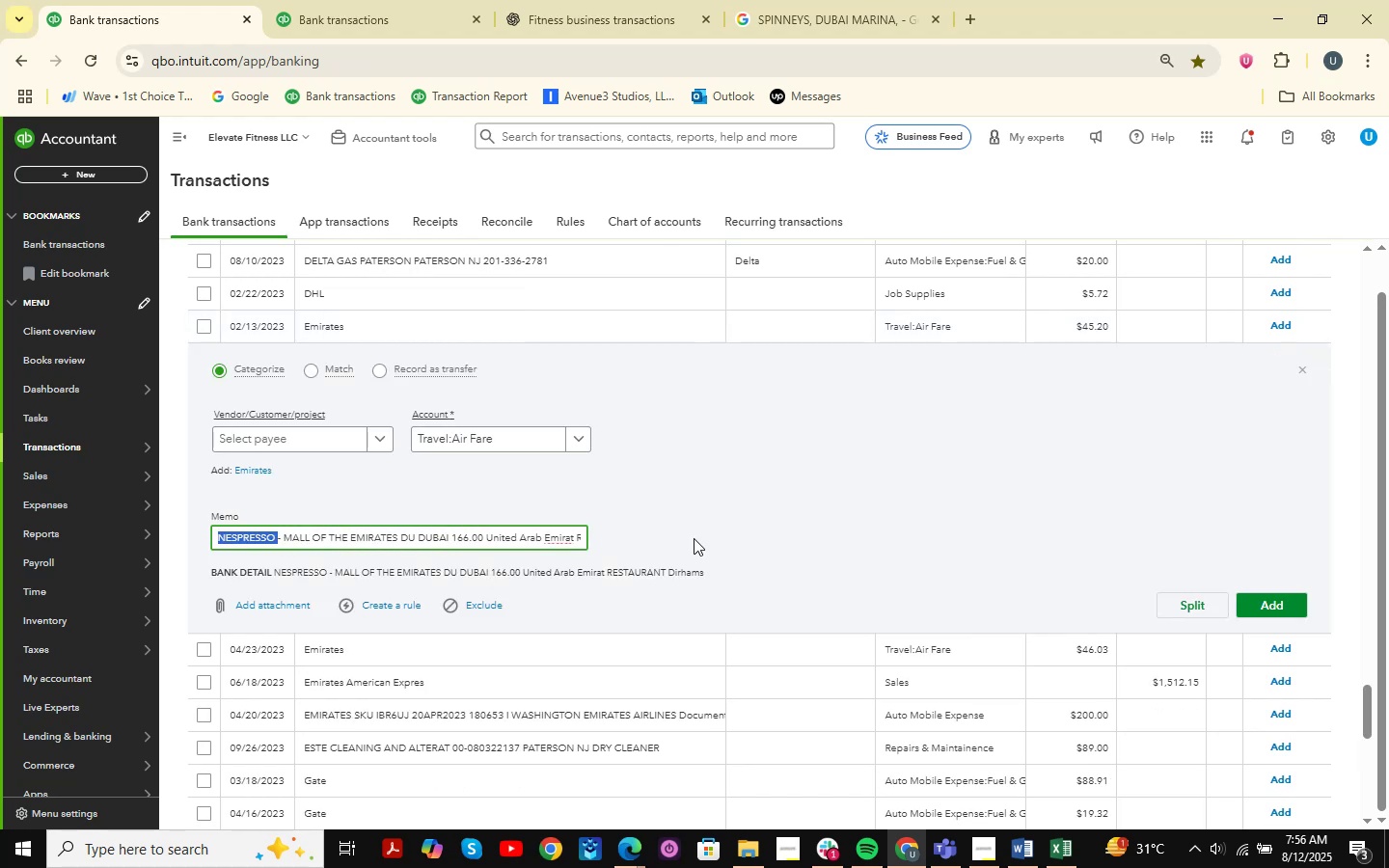 
key(Control+C)
 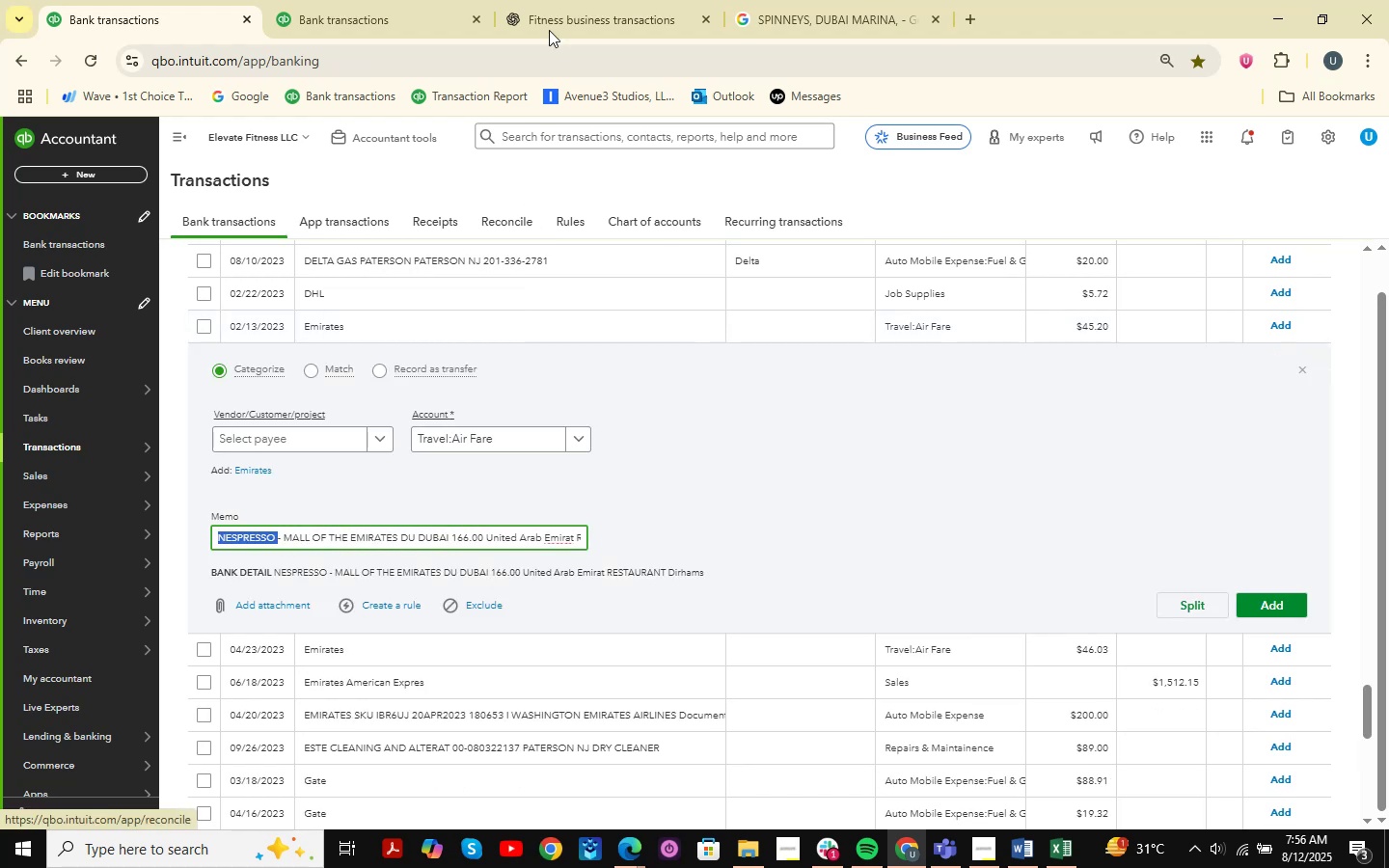 
left_click([605, 0])
 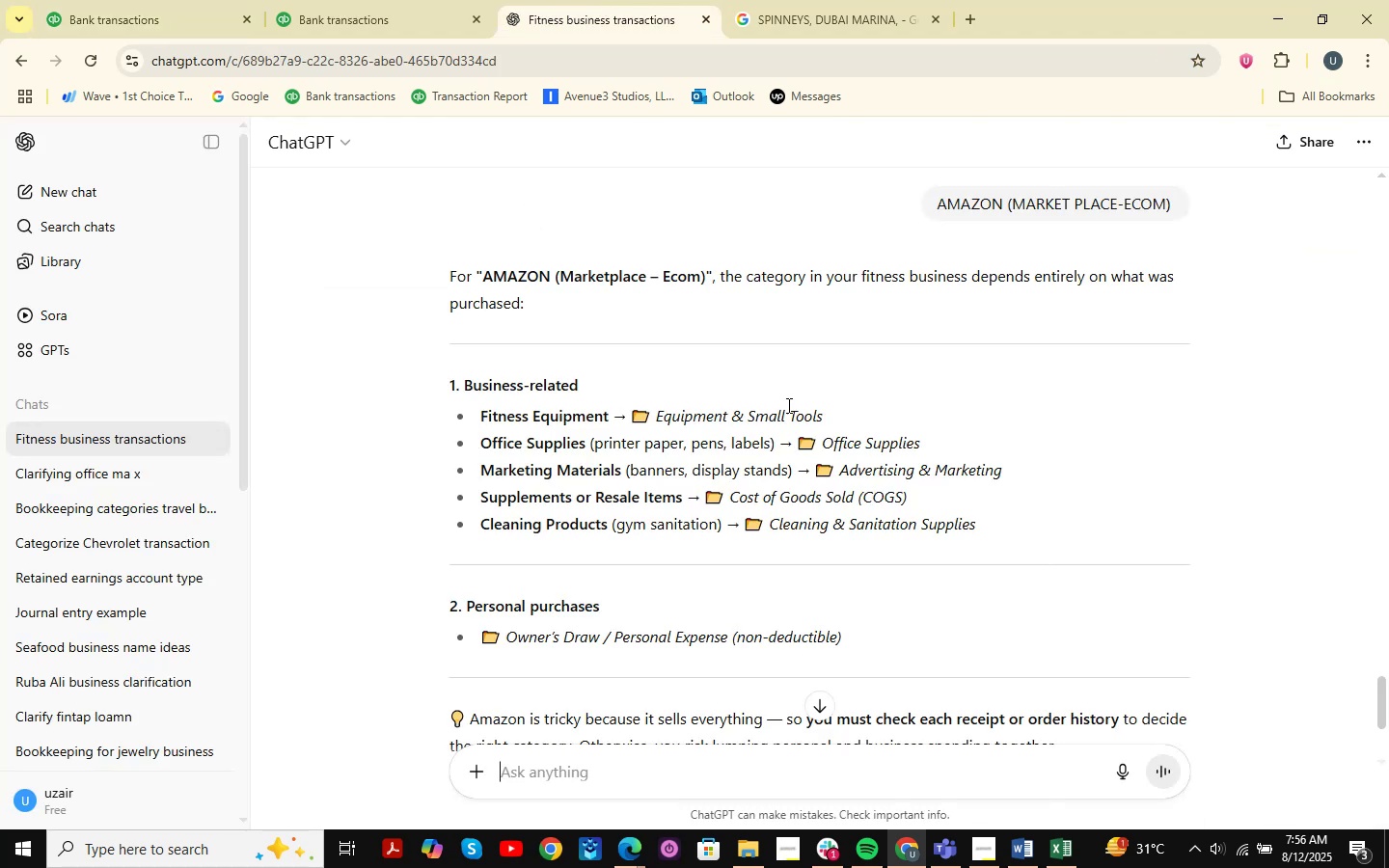 
key(Control+V)
 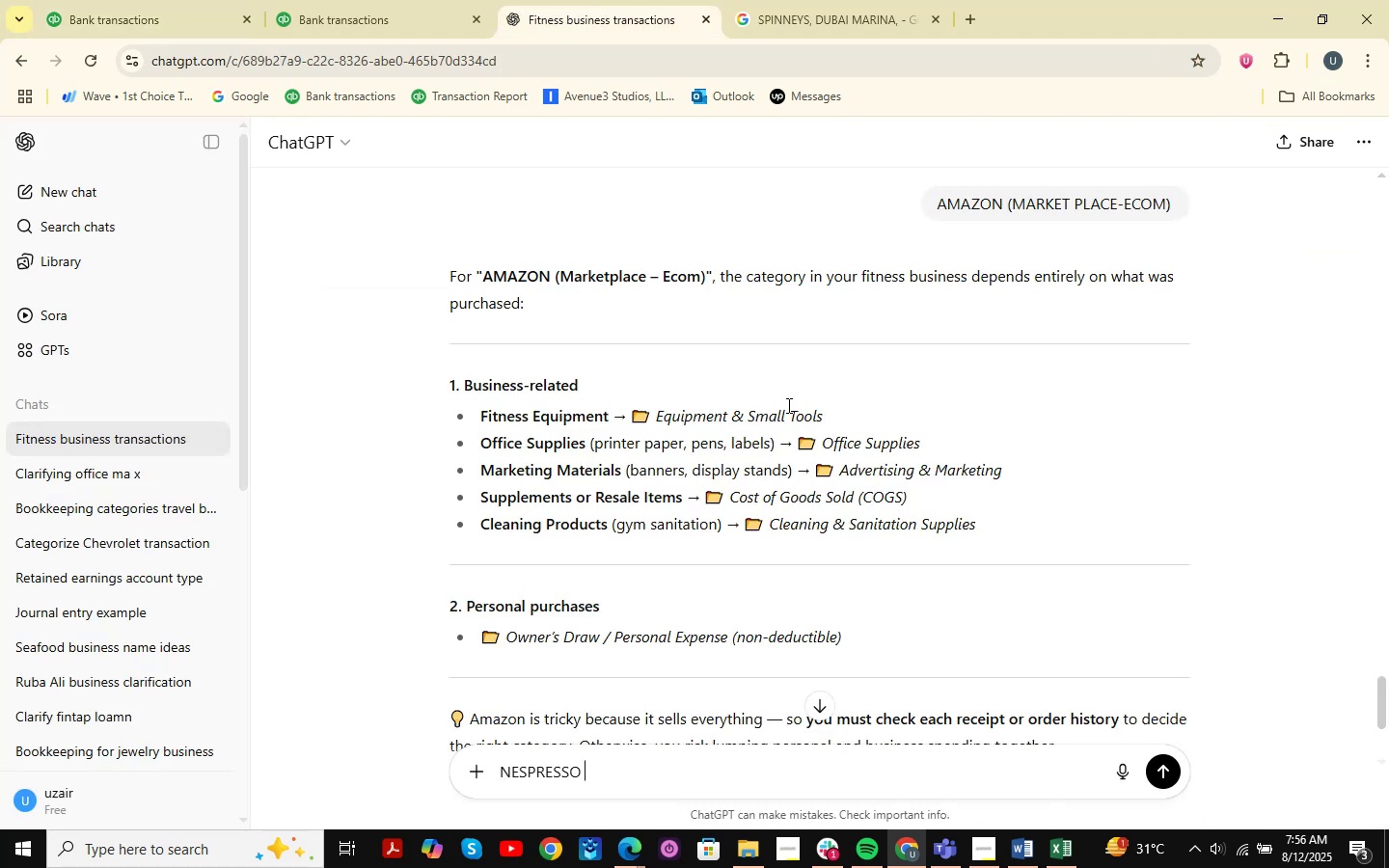 
key(NumpadEnter)
 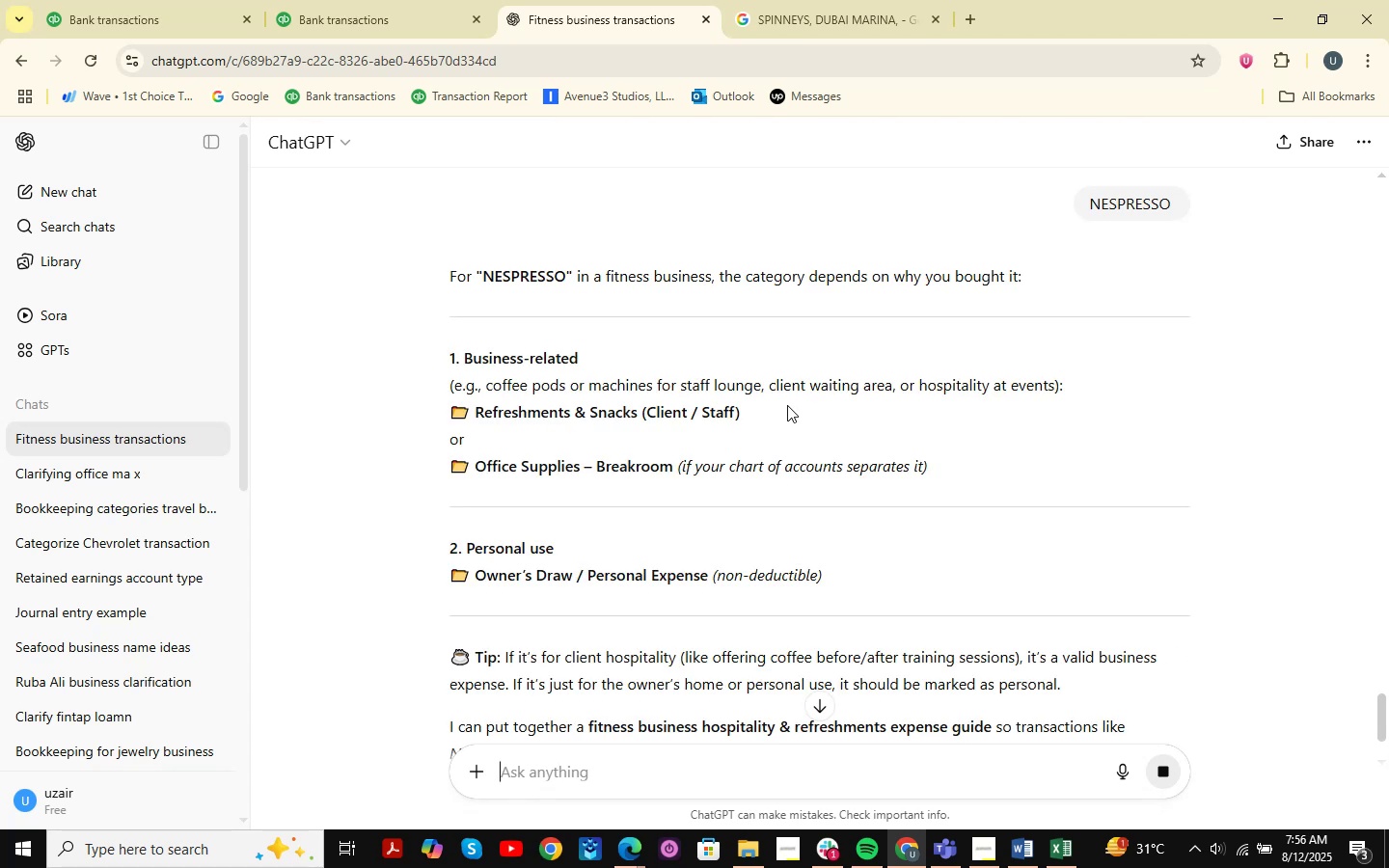 
wait(11.85)
 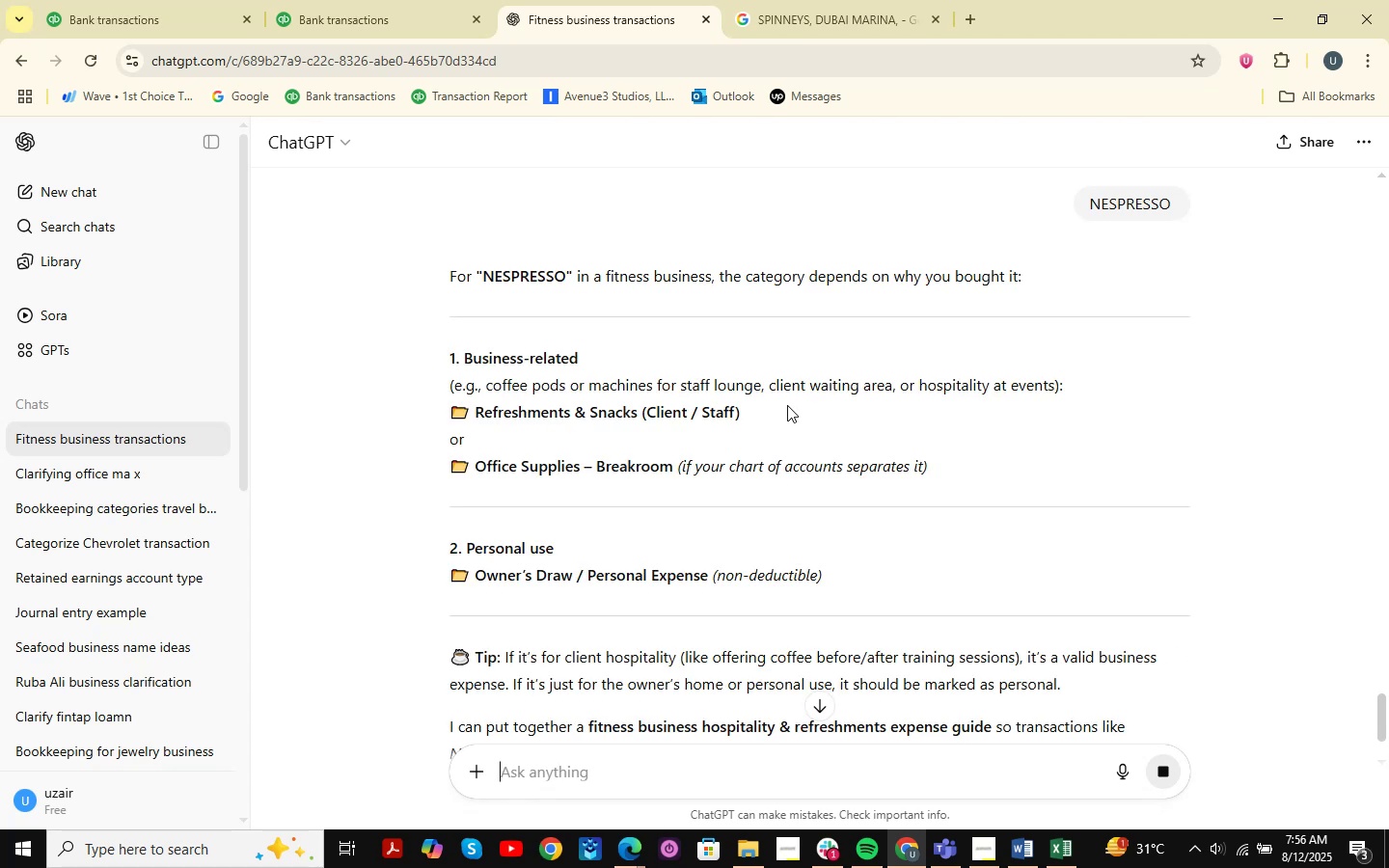 
scroll: coordinate [787, 405], scroll_direction: down, amount: 3.0
 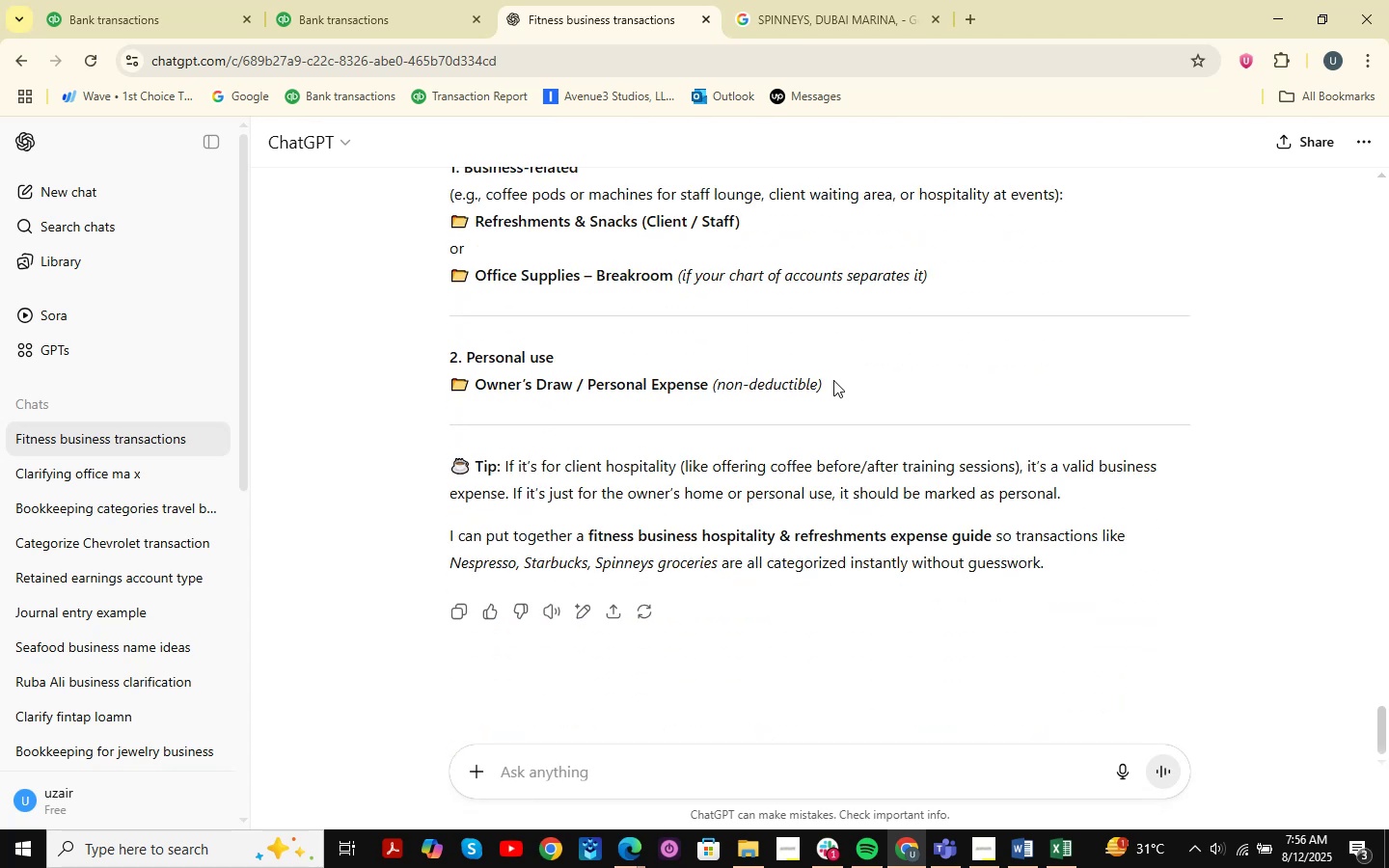 
wait(8.94)
 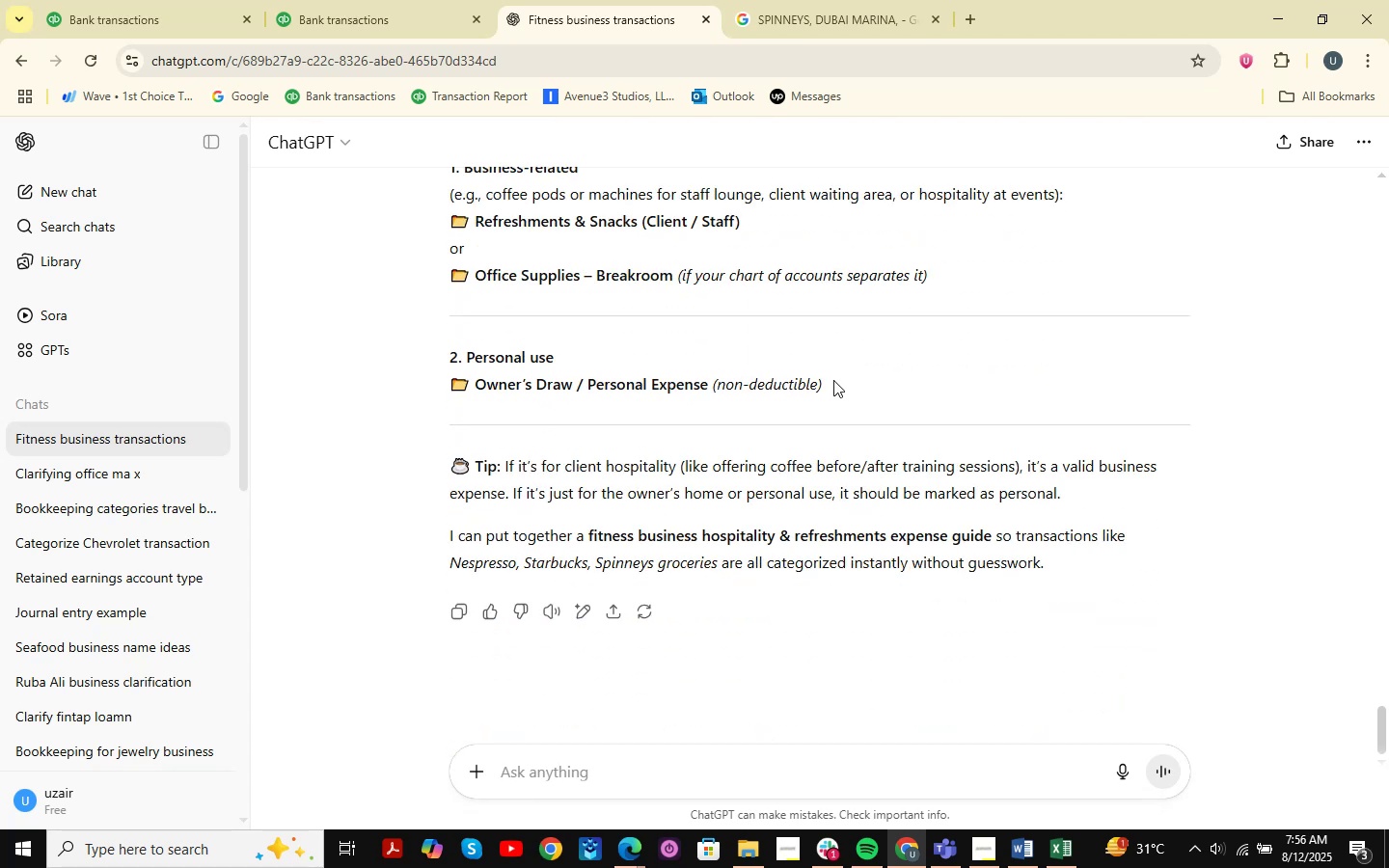 
left_click([838, 0])
 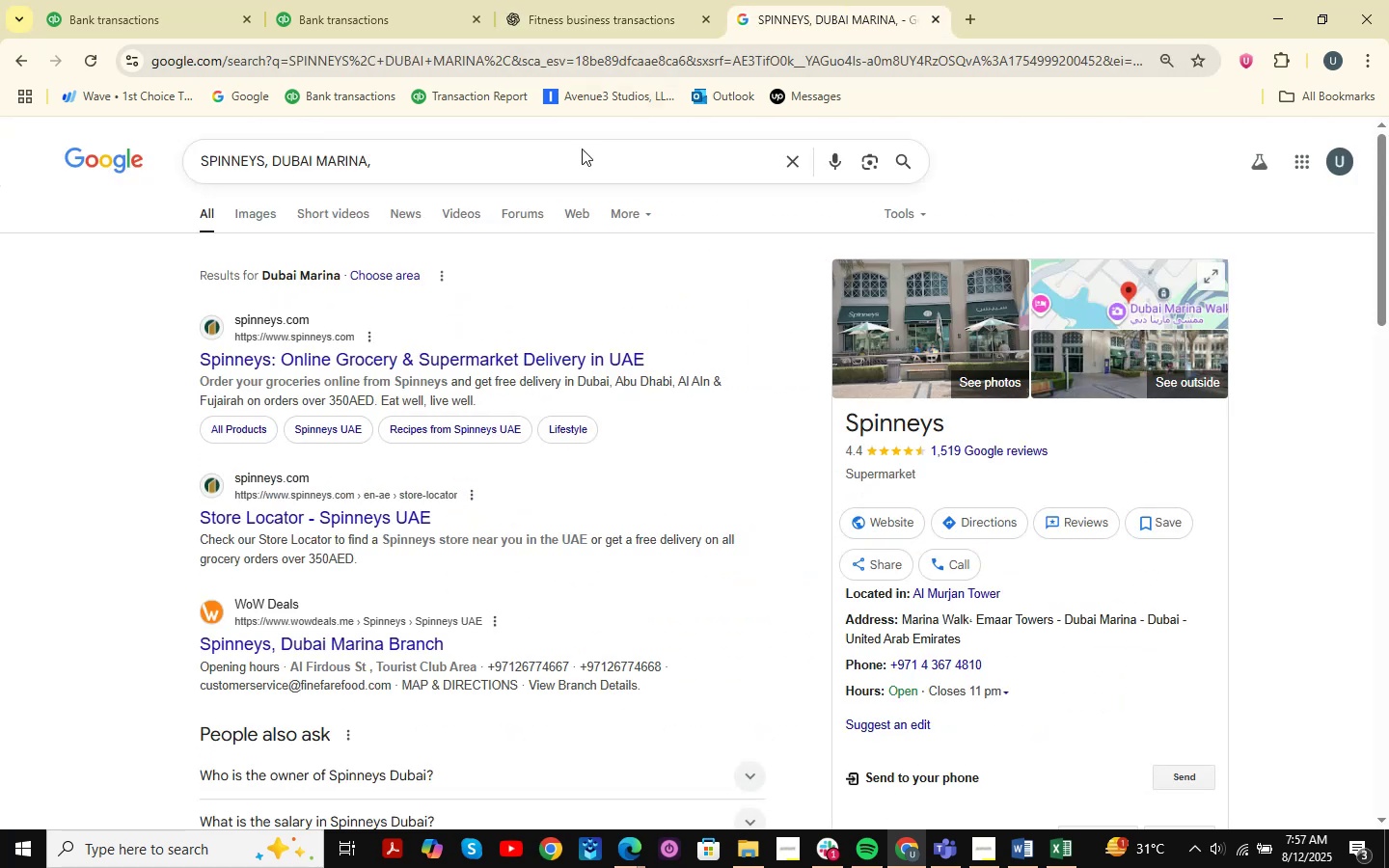 
left_click_drag(start_coordinate=[574, 156], to_coordinate=[186, 156])
 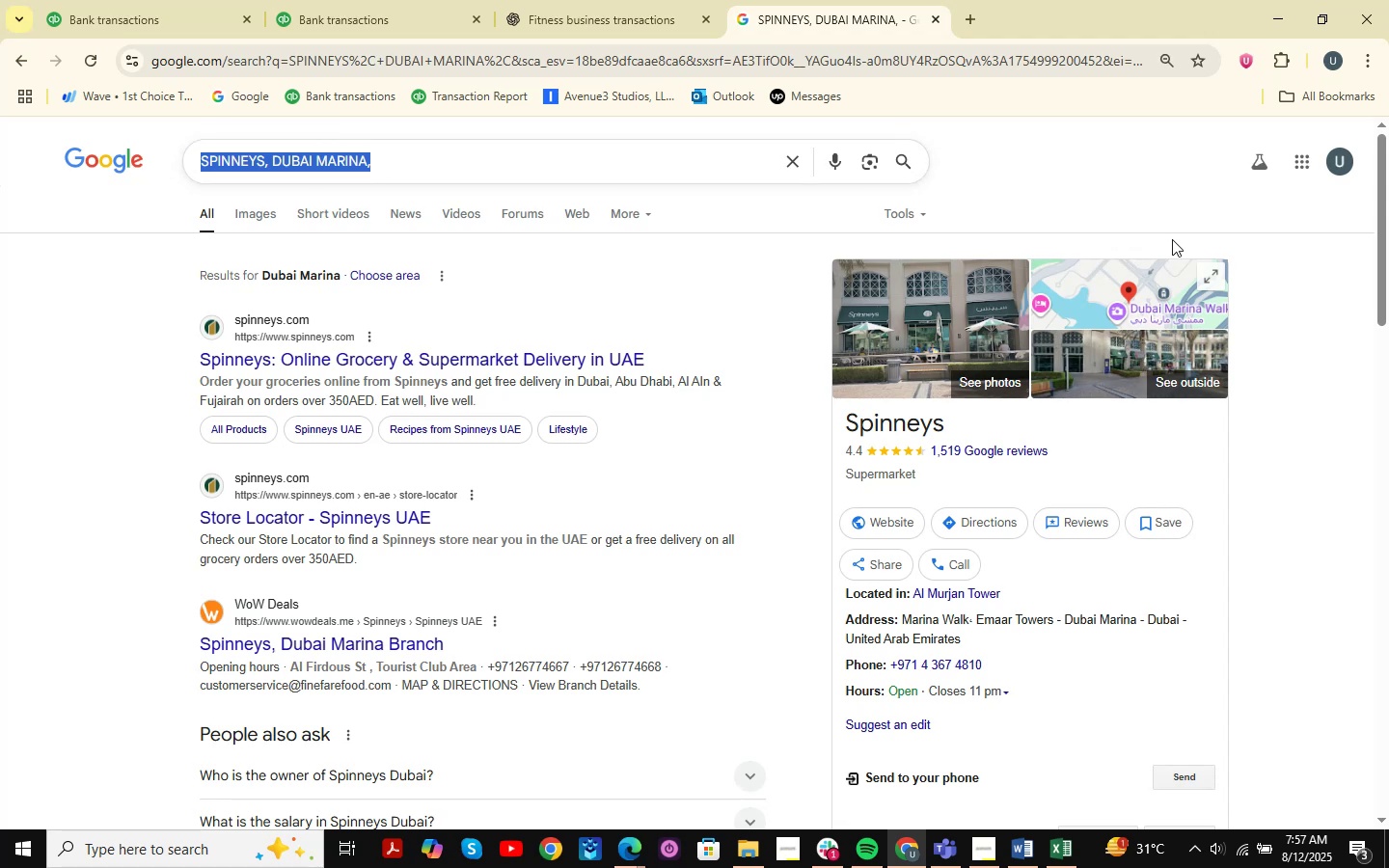 
key(Control+V)
 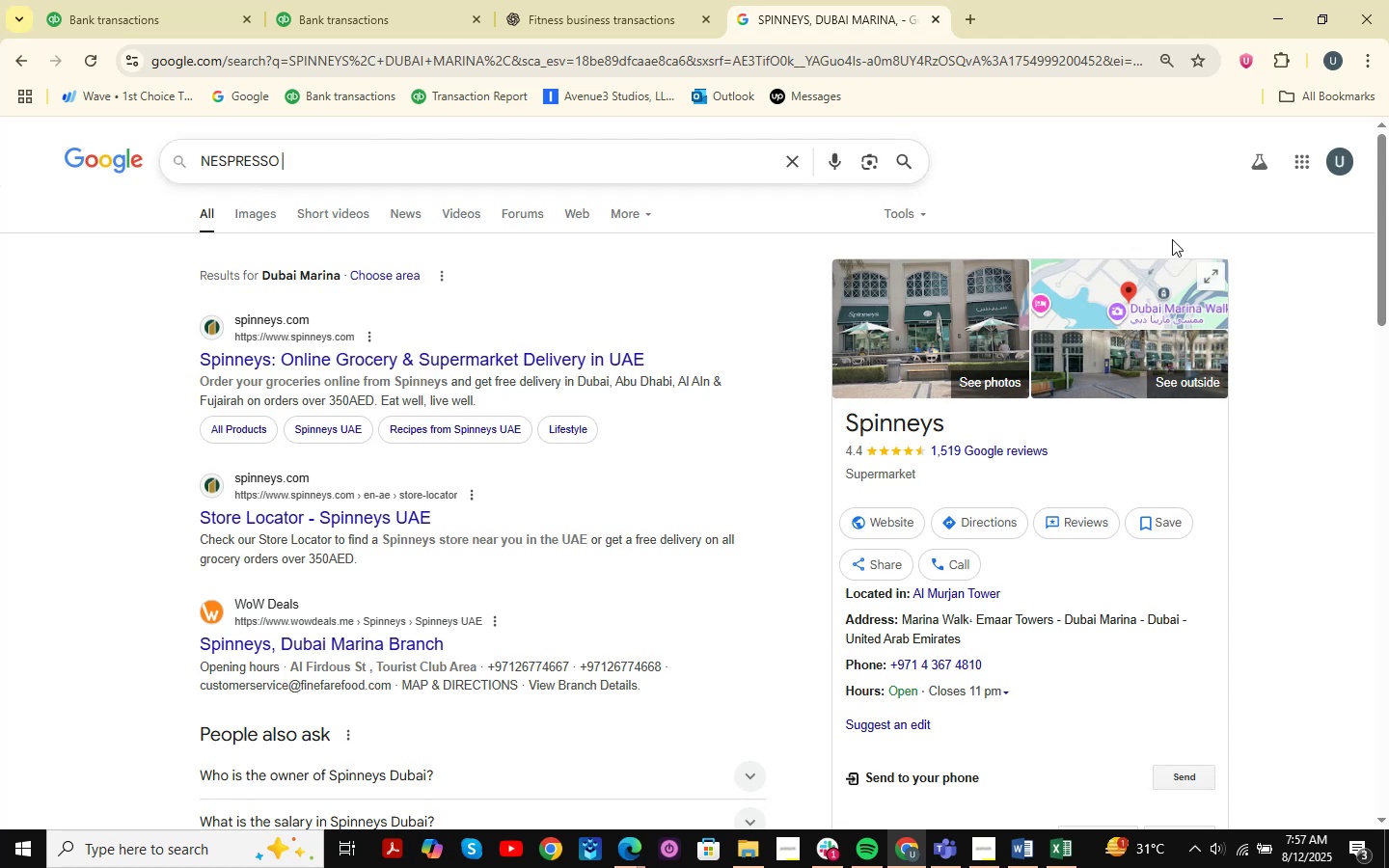 
key(NumpadEnter)
 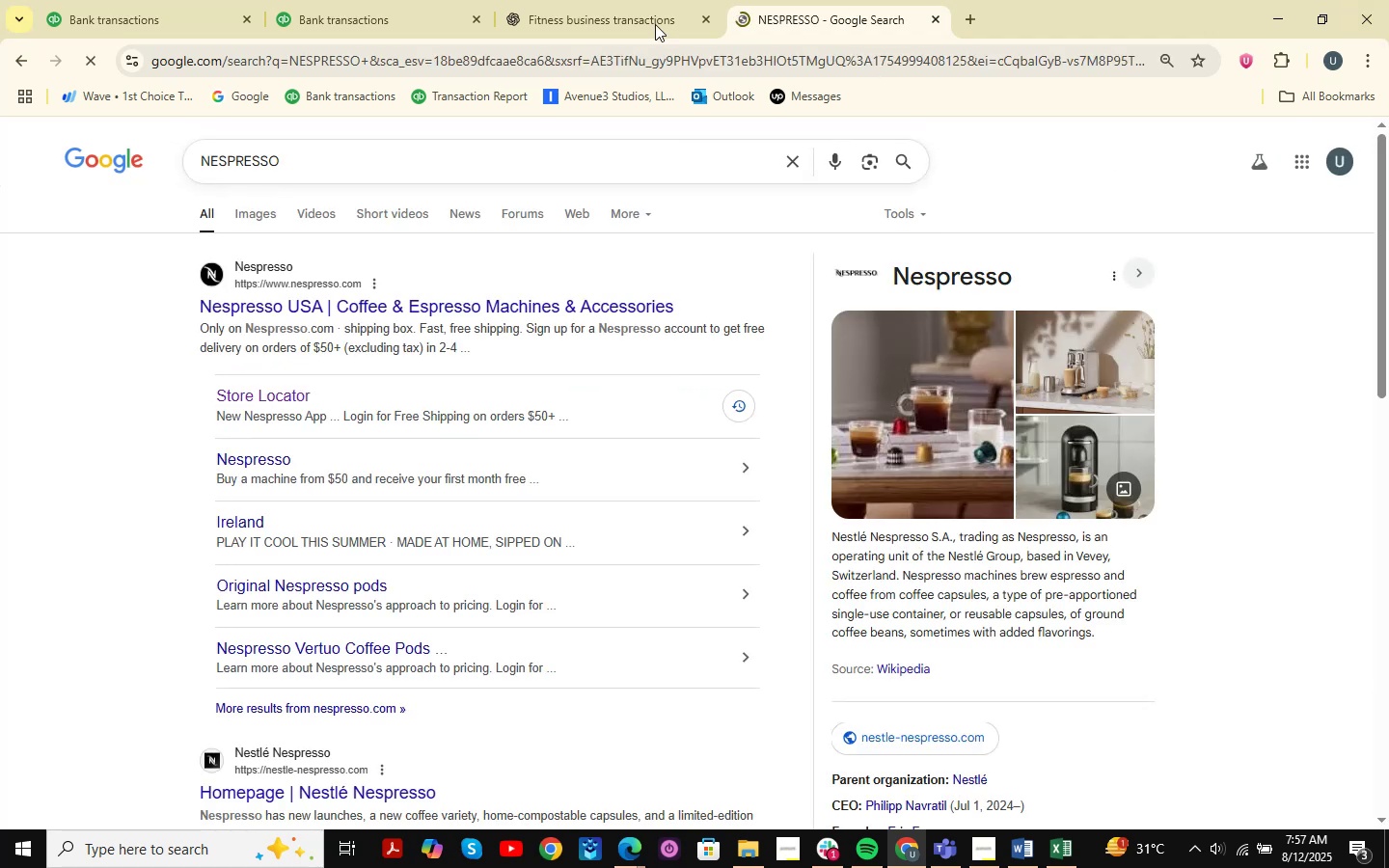 
left_click([359, 0])
 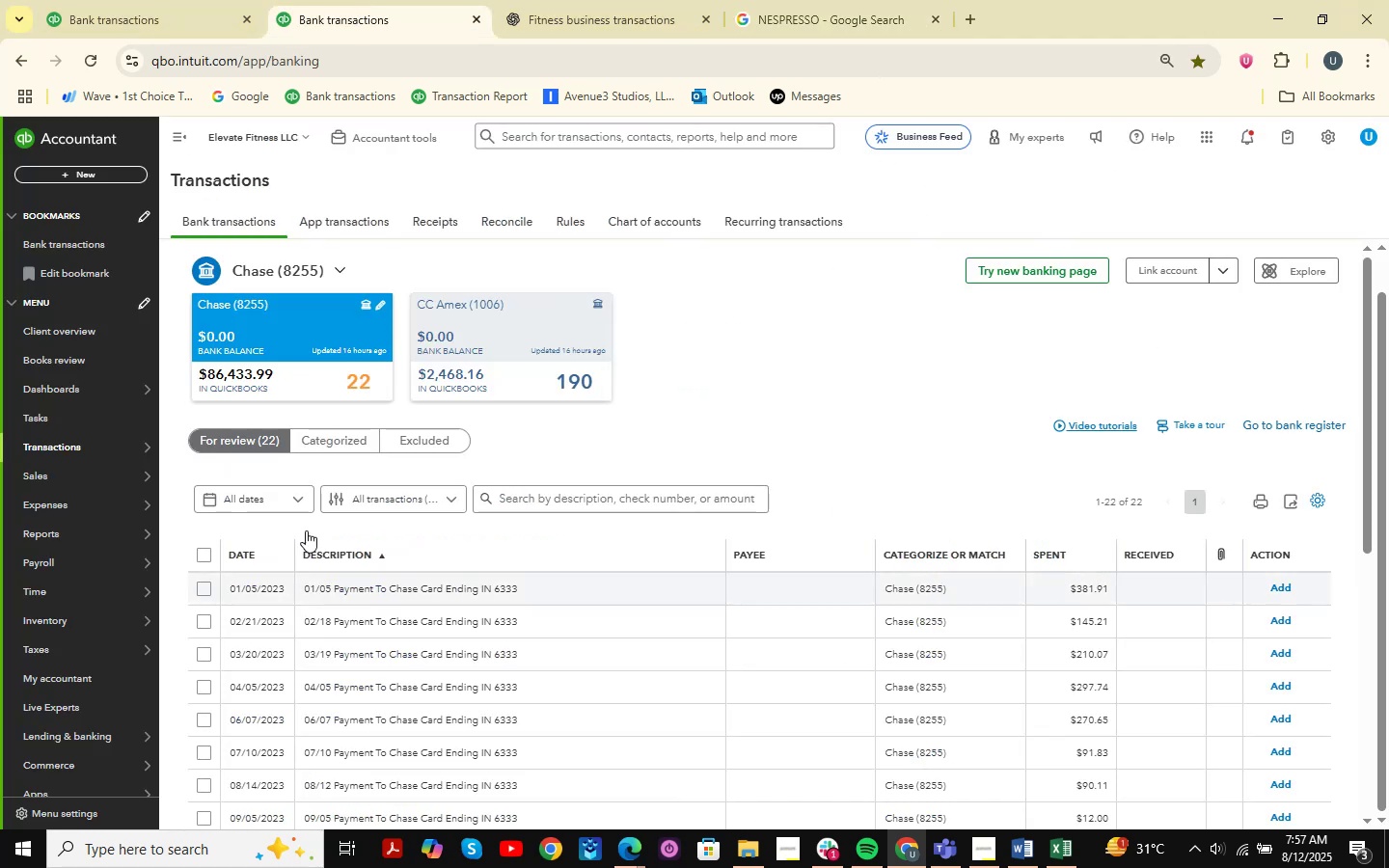 
left_click_drag(start_coordinate=[119, 0], to_coordinate=[125, 0])
 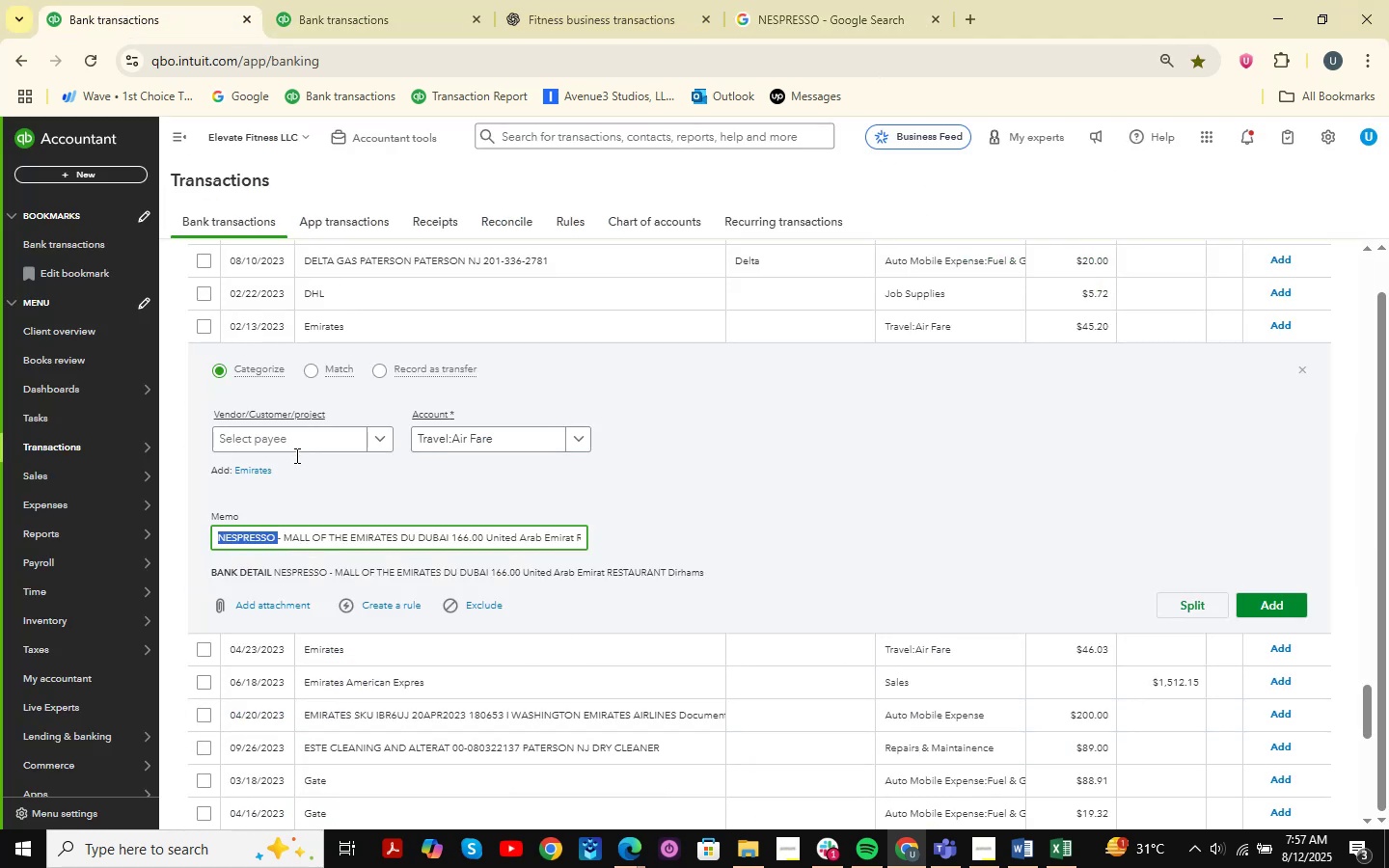 
key(Control+C)
 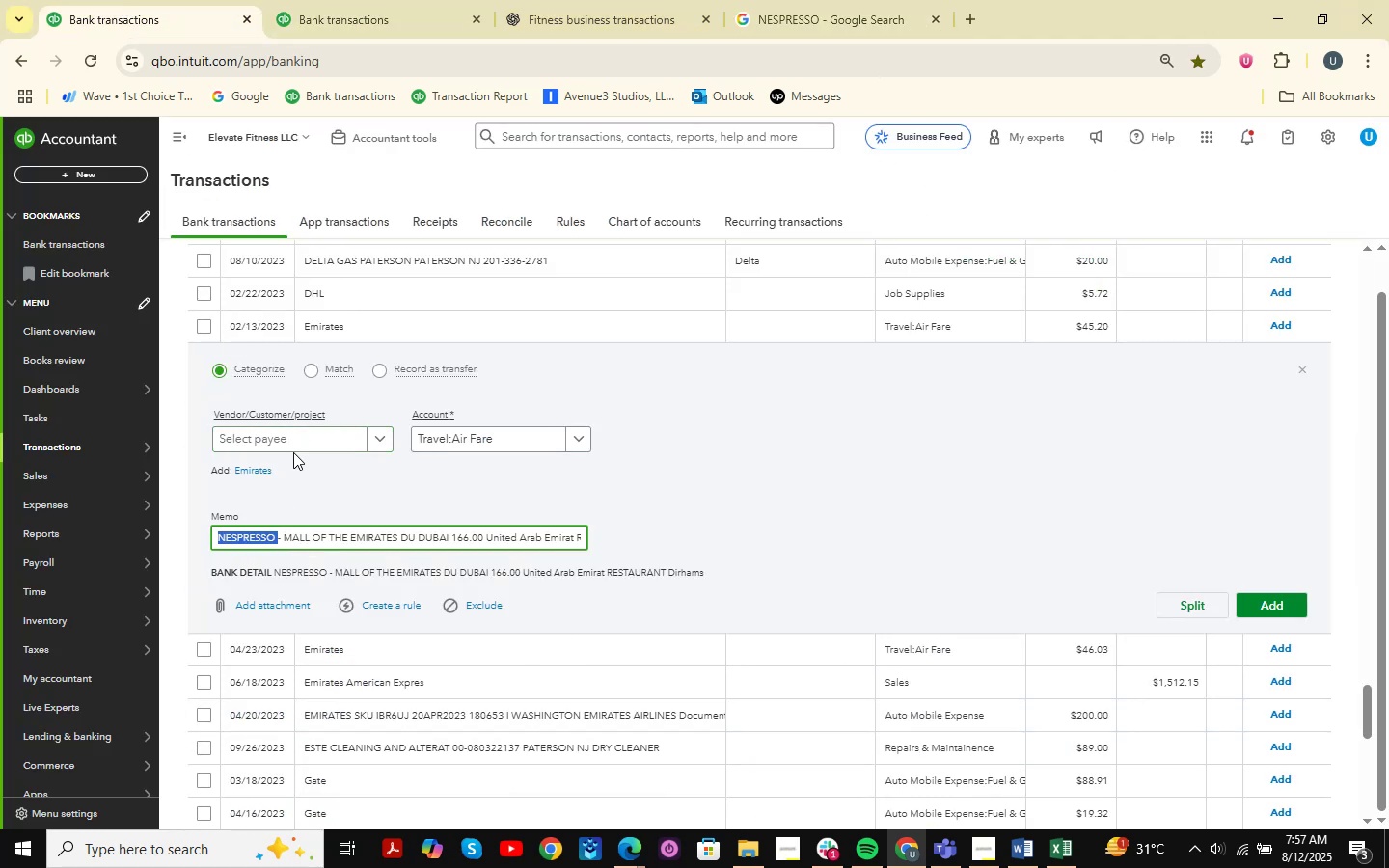 
left_click([299, 436])
 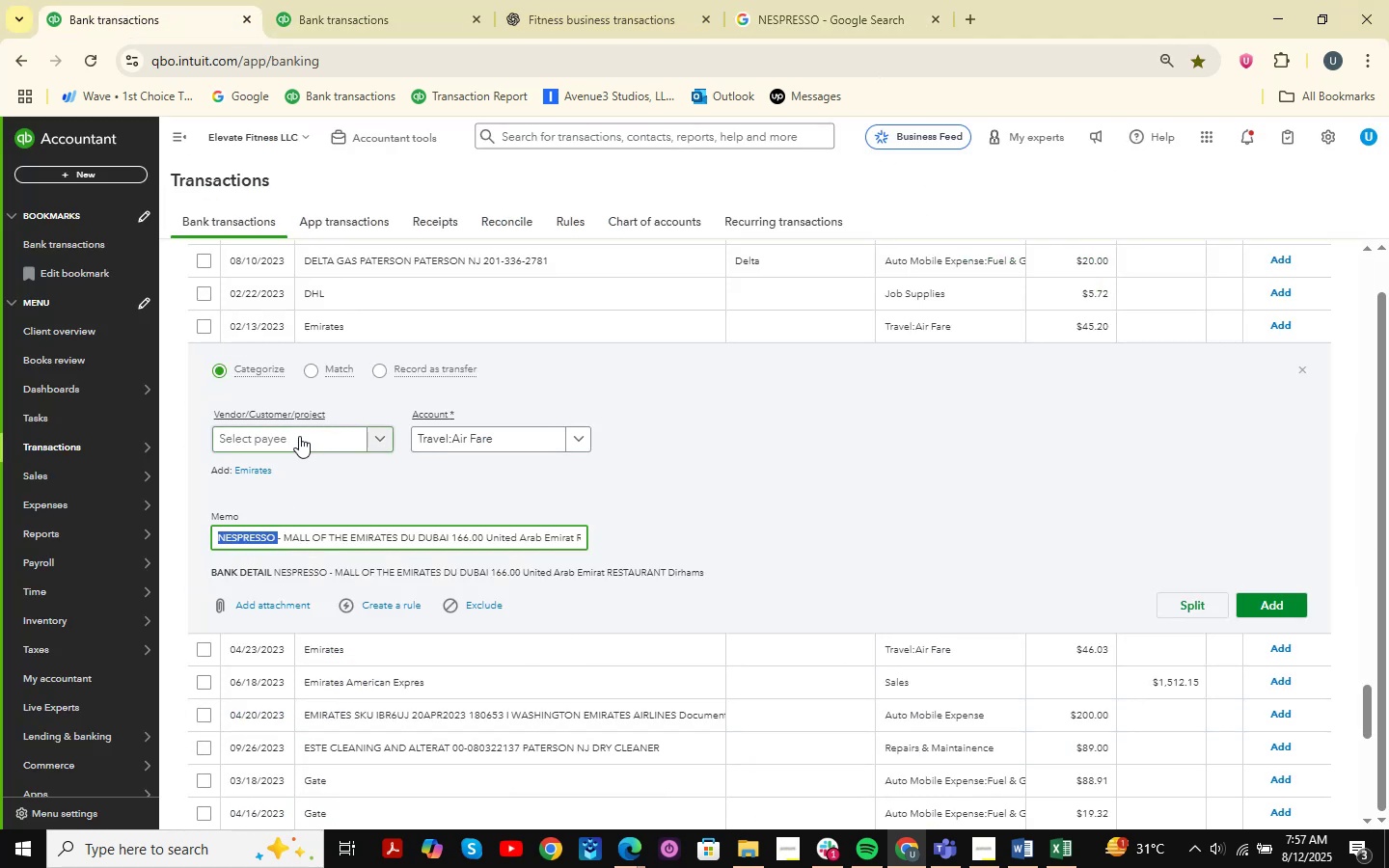 
key(Control+ControlLeft)
 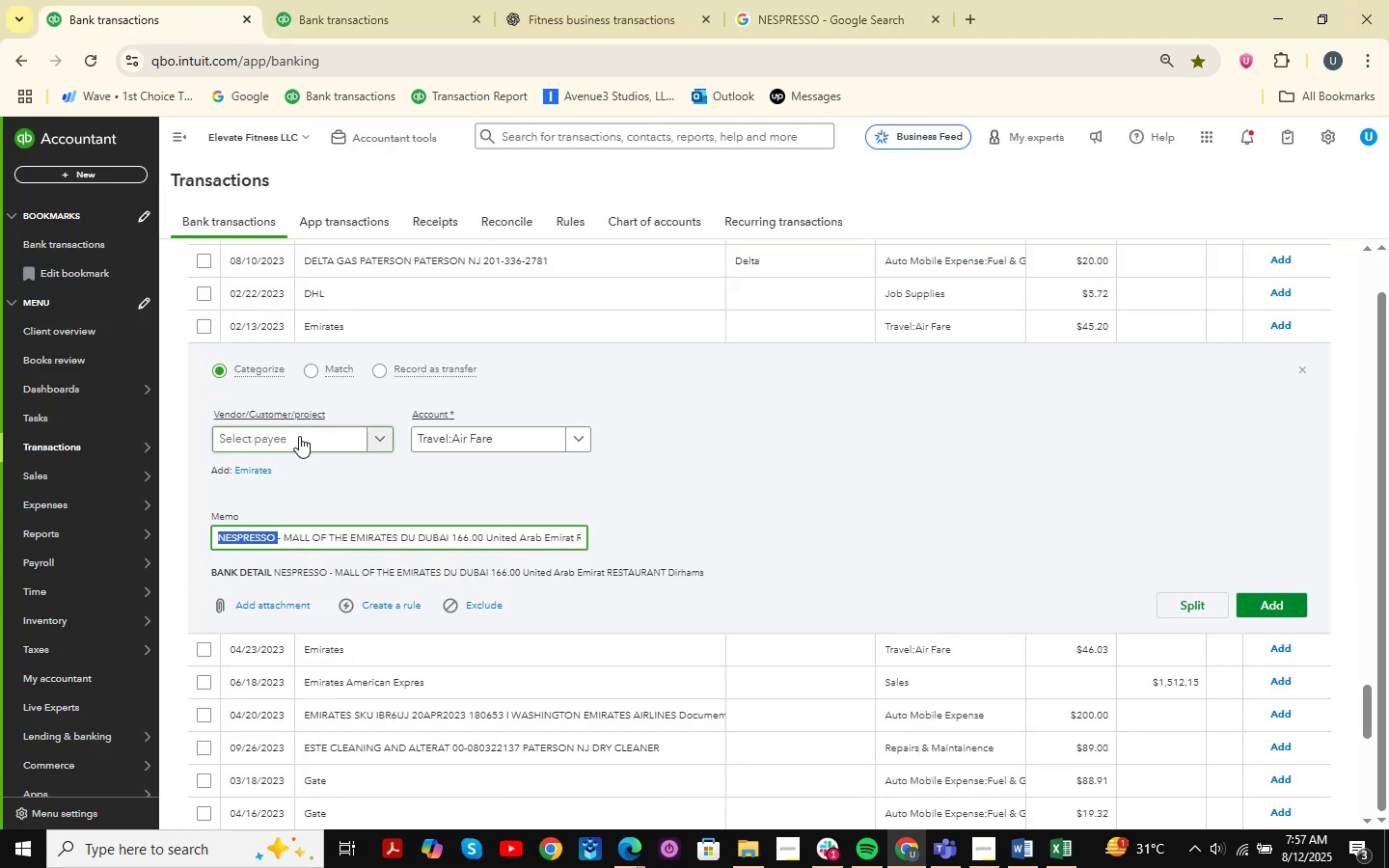 
key(Control+V)
 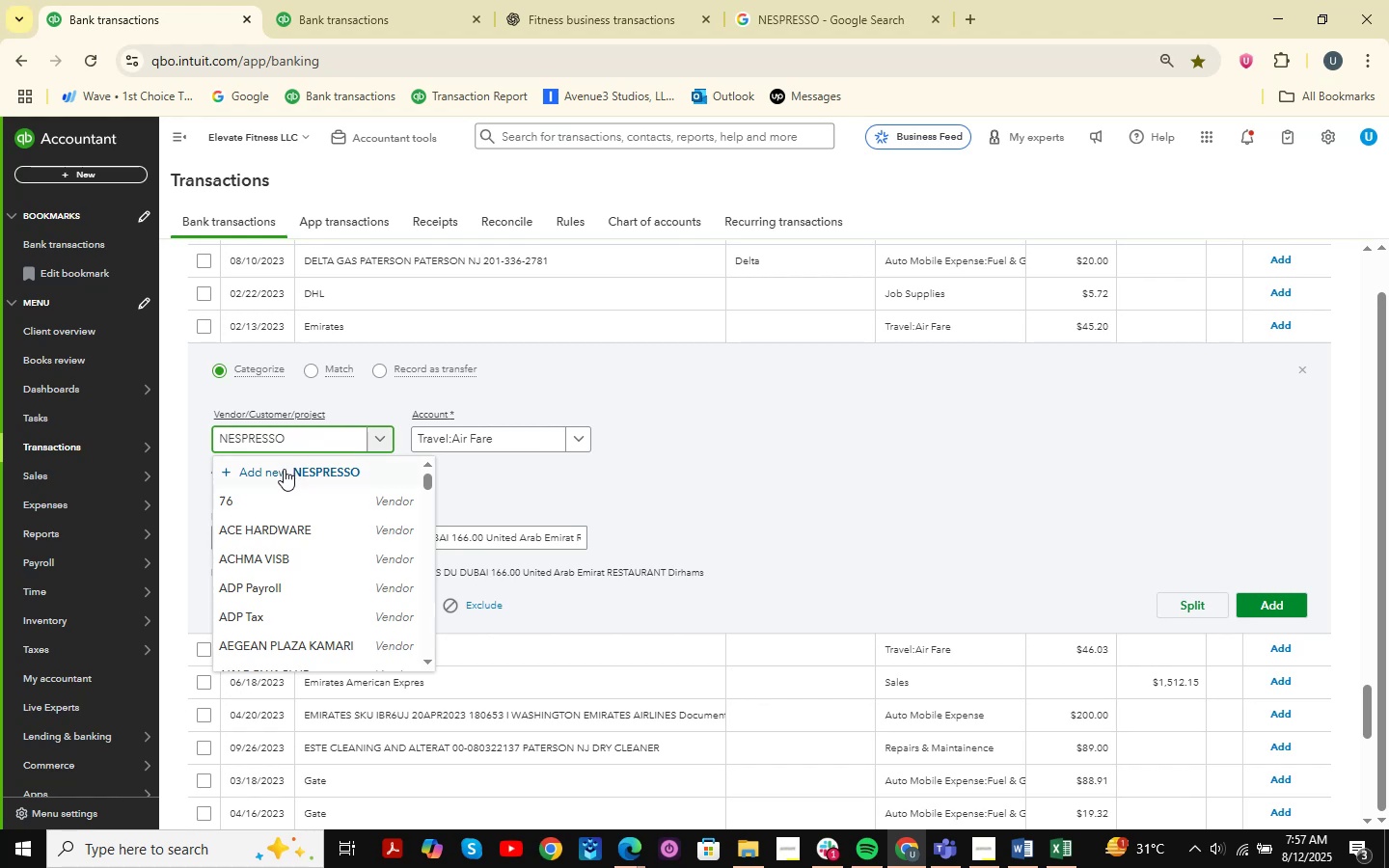 
left_click([274, 501])
 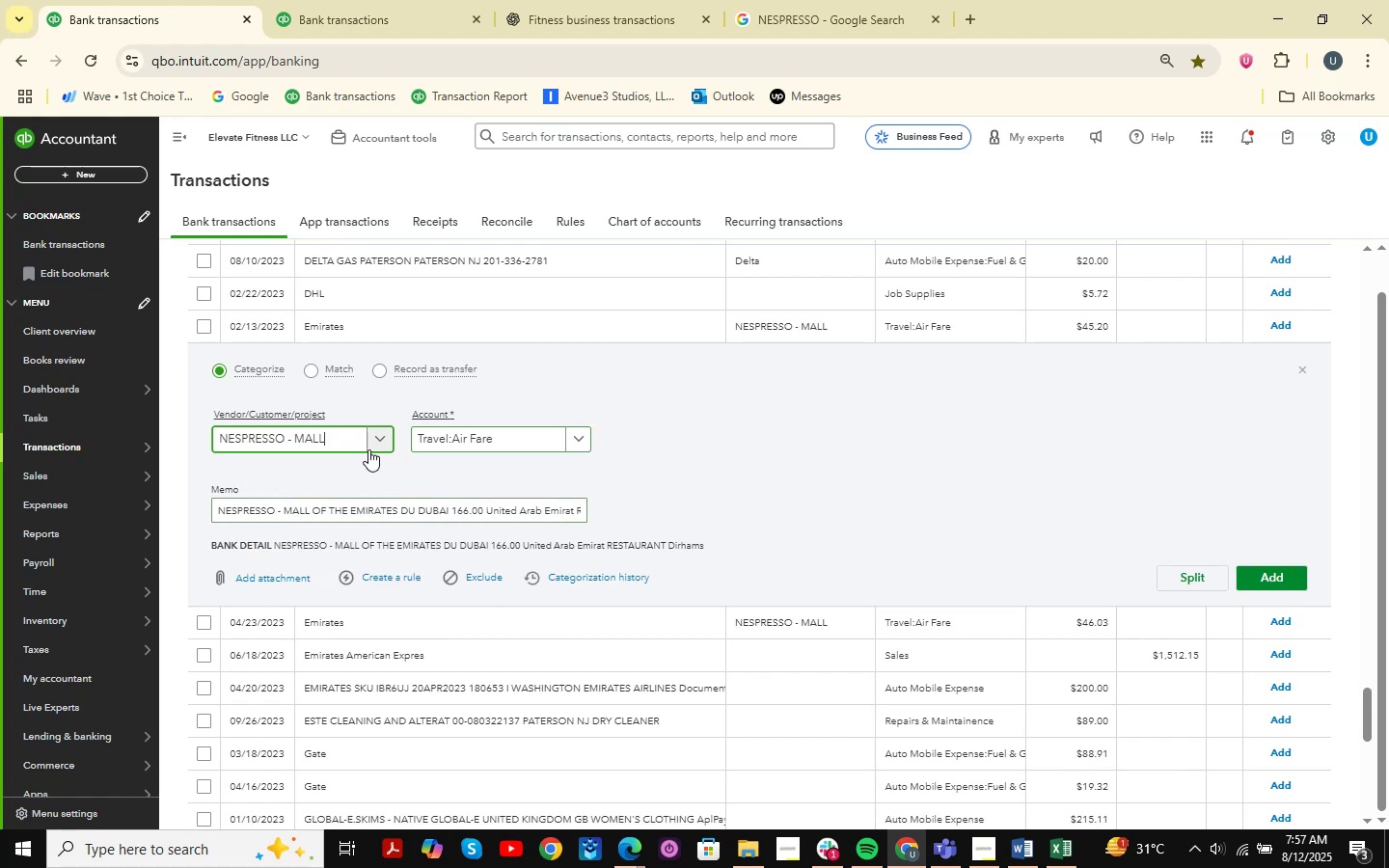 
left_click([477, 437])
 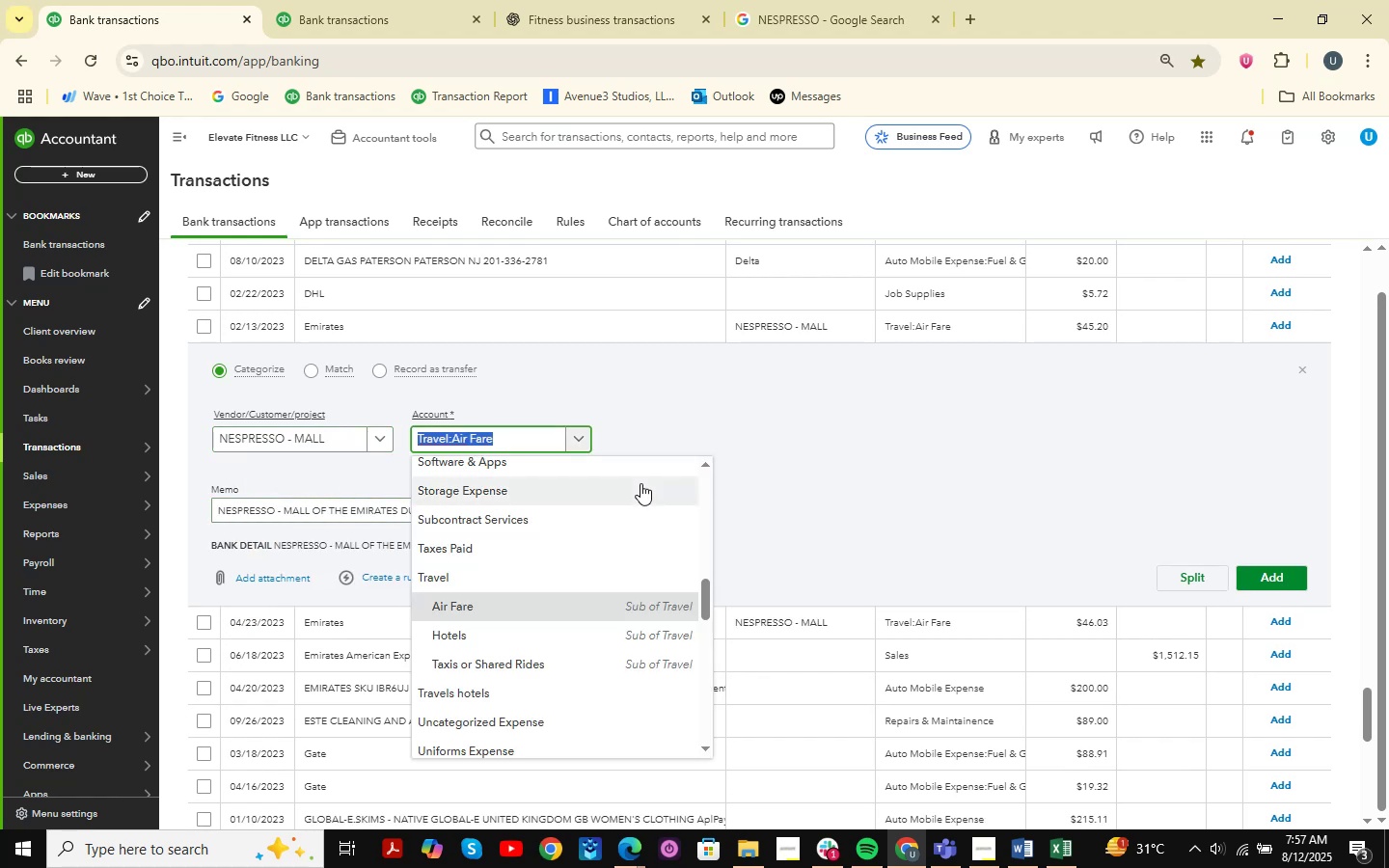 
type(meals )
 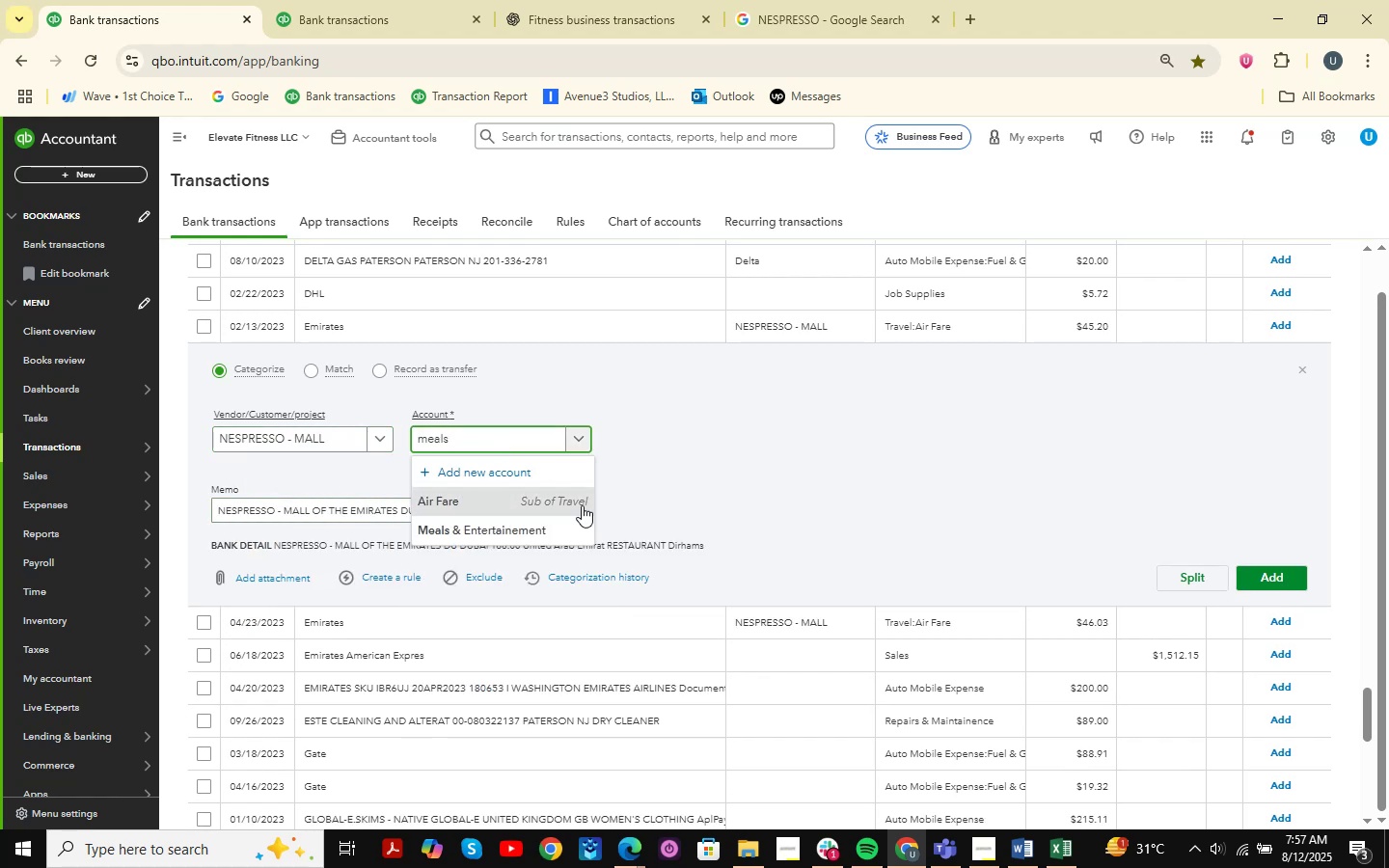 
left_click([531, 531])
 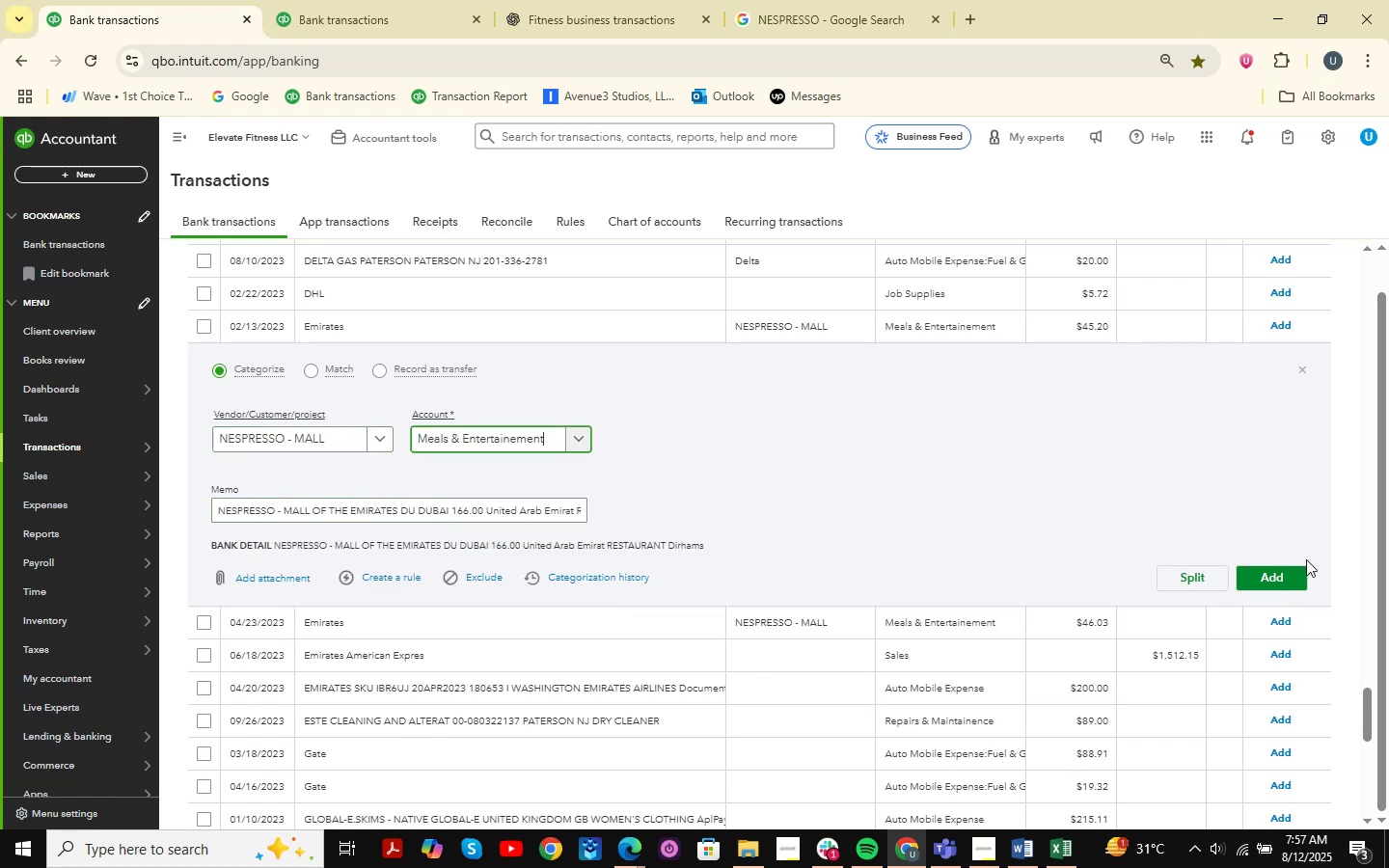 
left_click([1280, 570])
 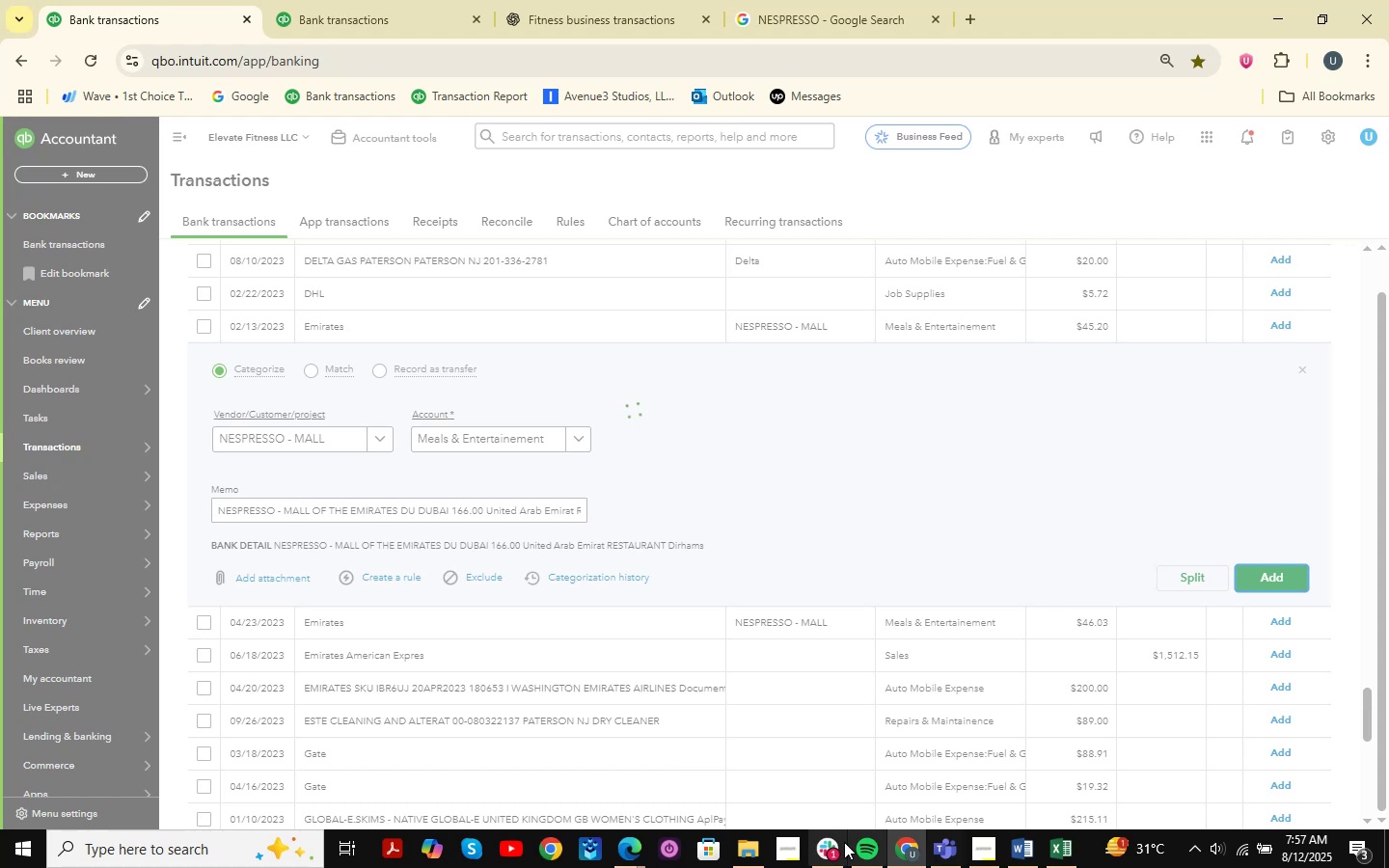 
left_click([627, 856])
 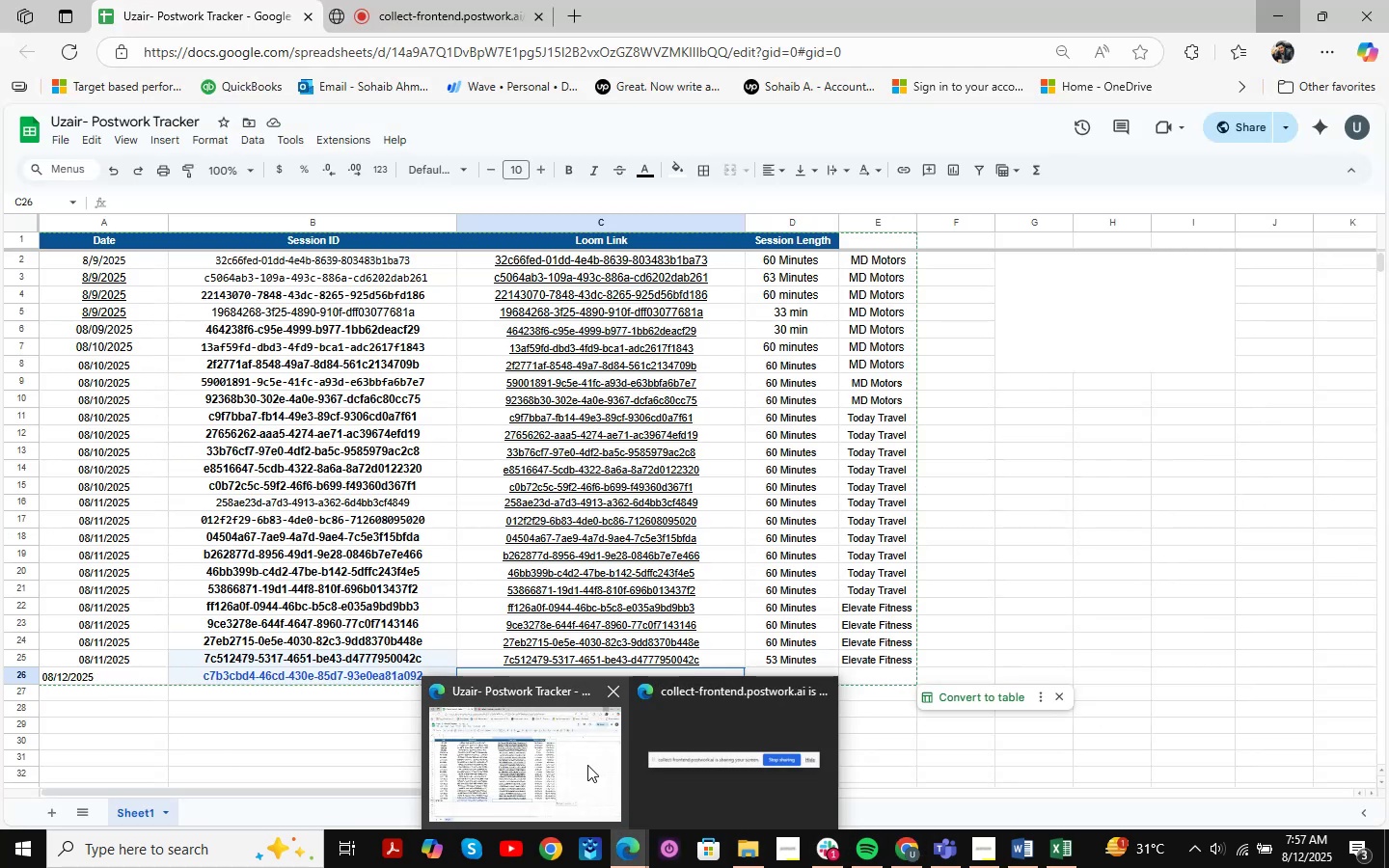 
left_click([587, 765])
 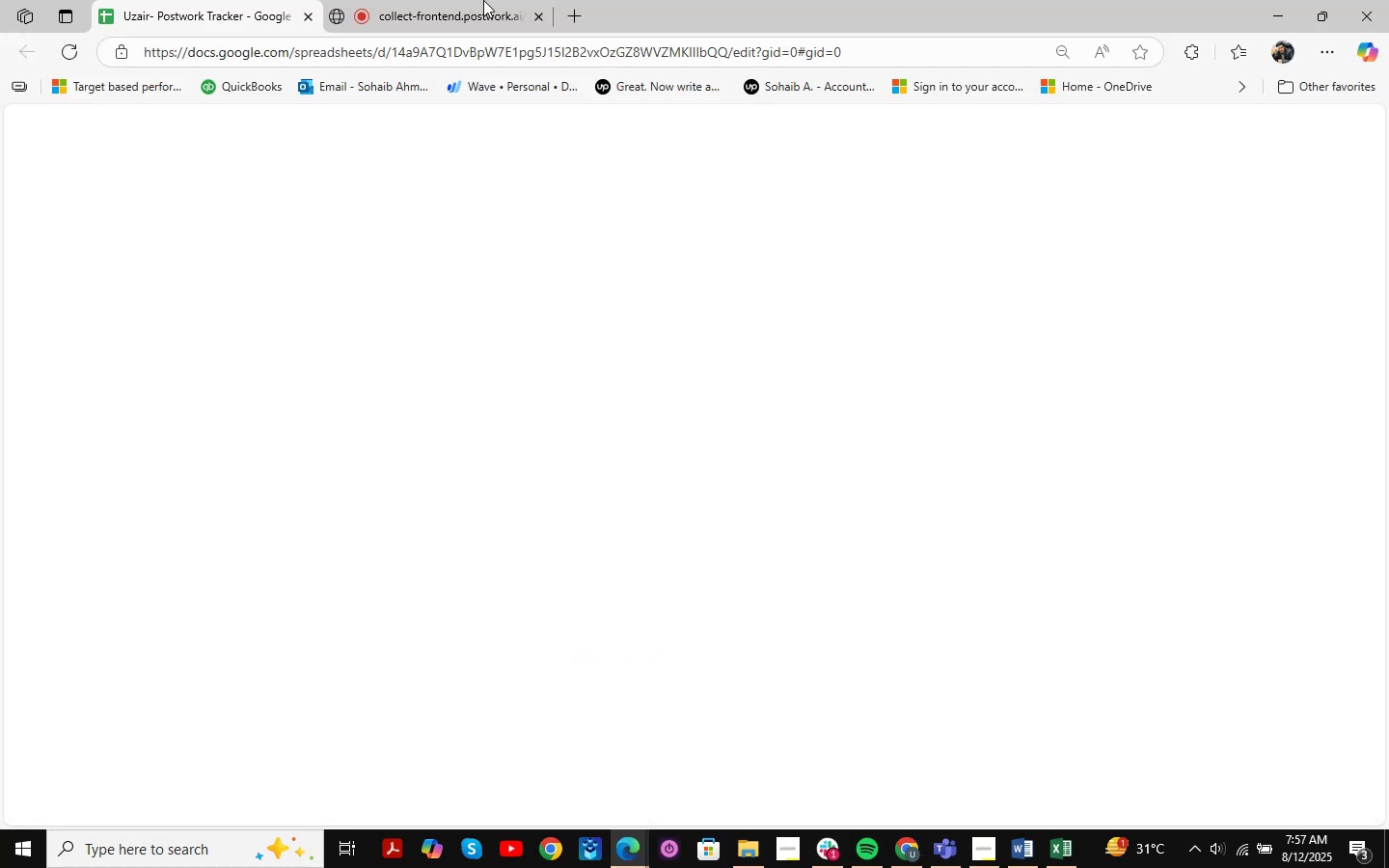 
left_click([483, 0])
 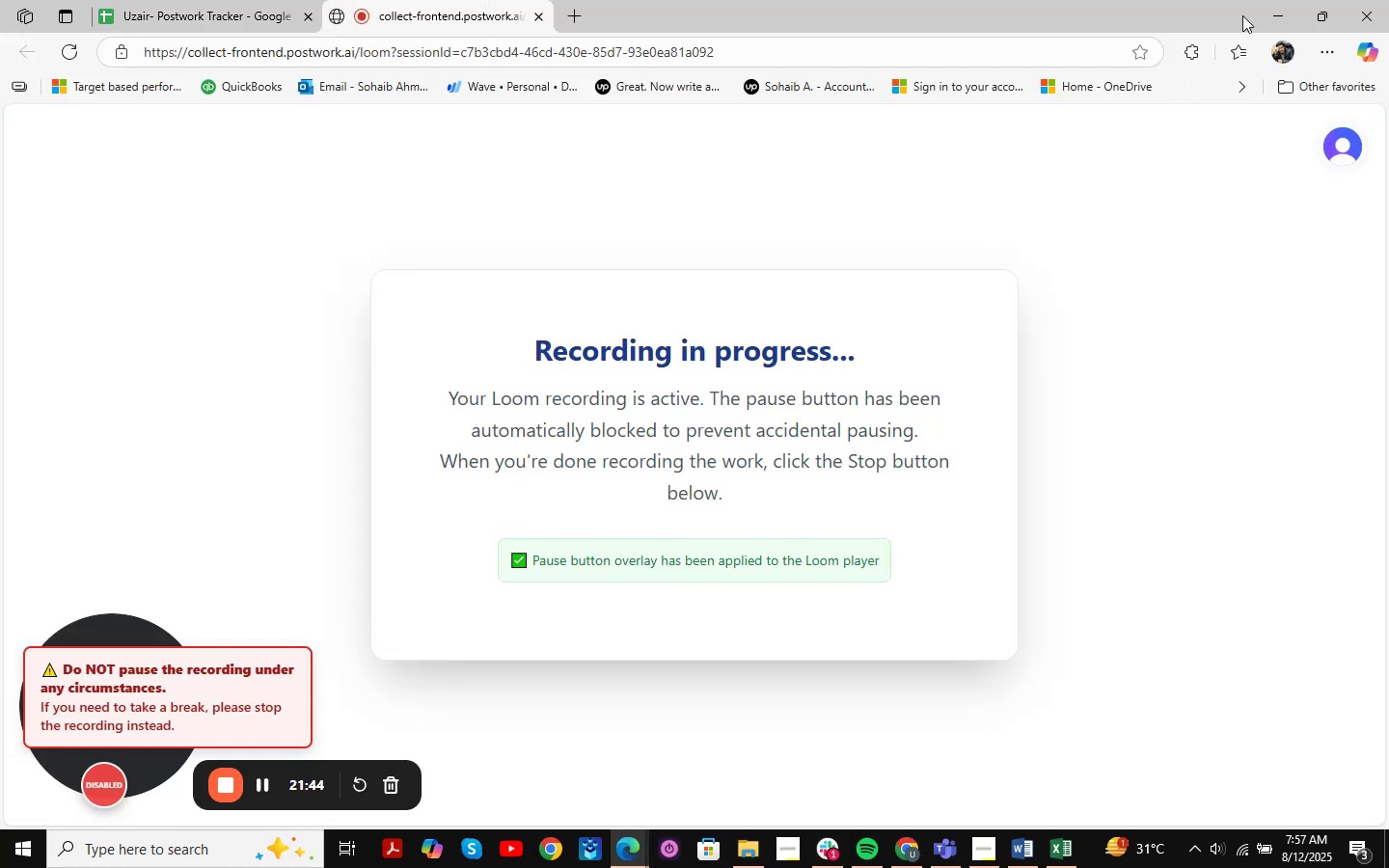 
left_click([1266, 3])
 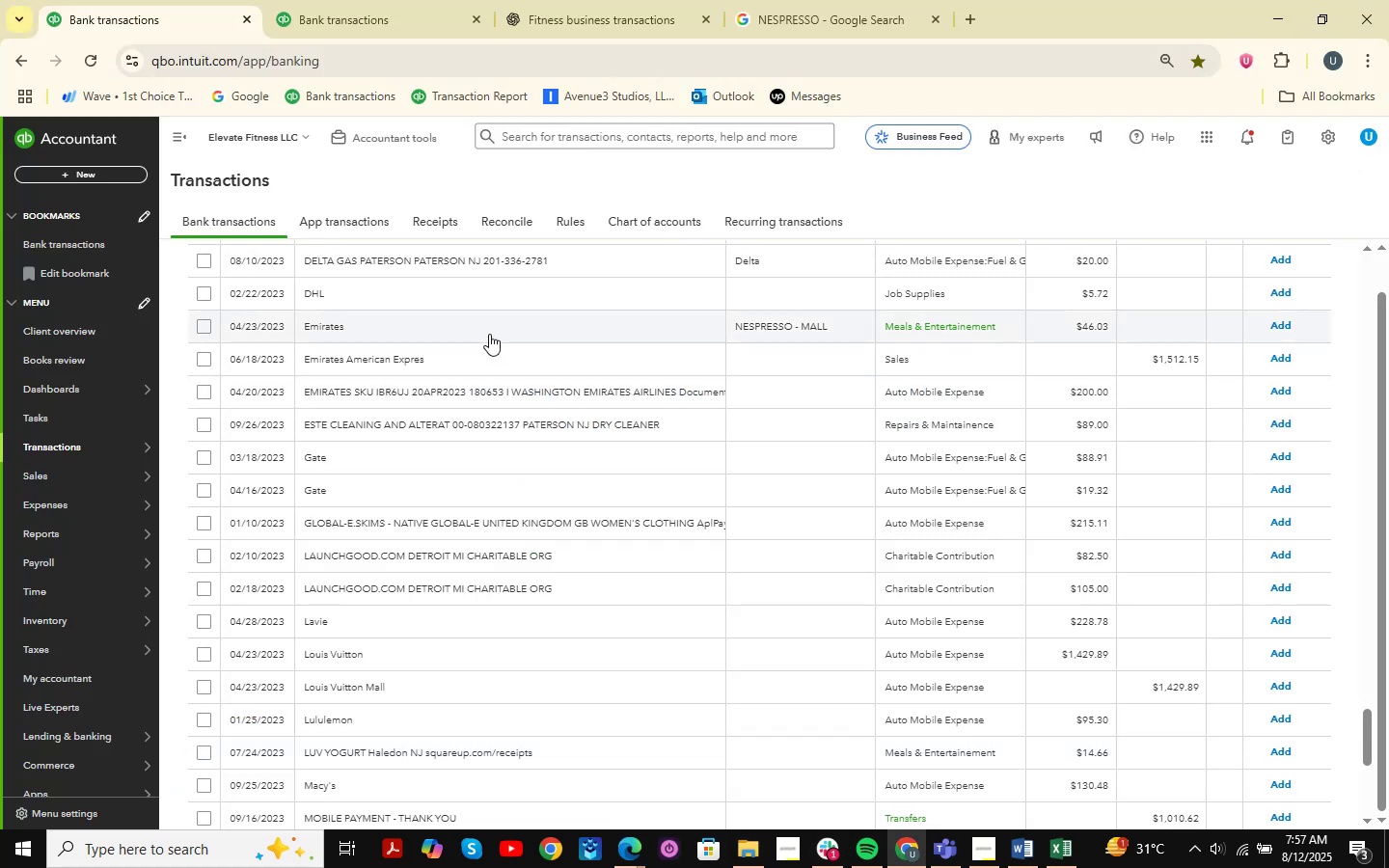 
scroll: coordinate [481, 482], scroll_direction: down, amount: 1.0
 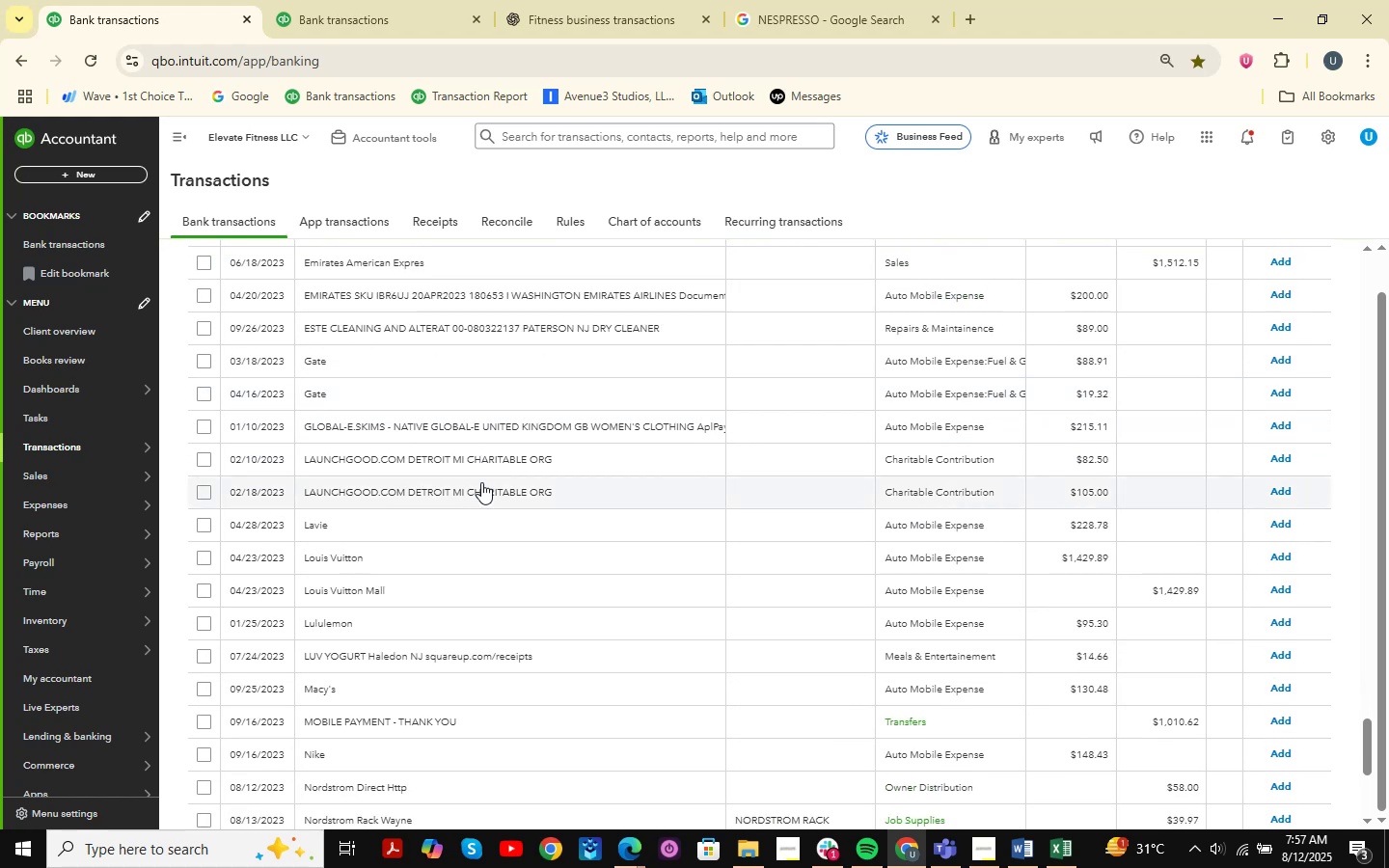 
wait(6.07)
 